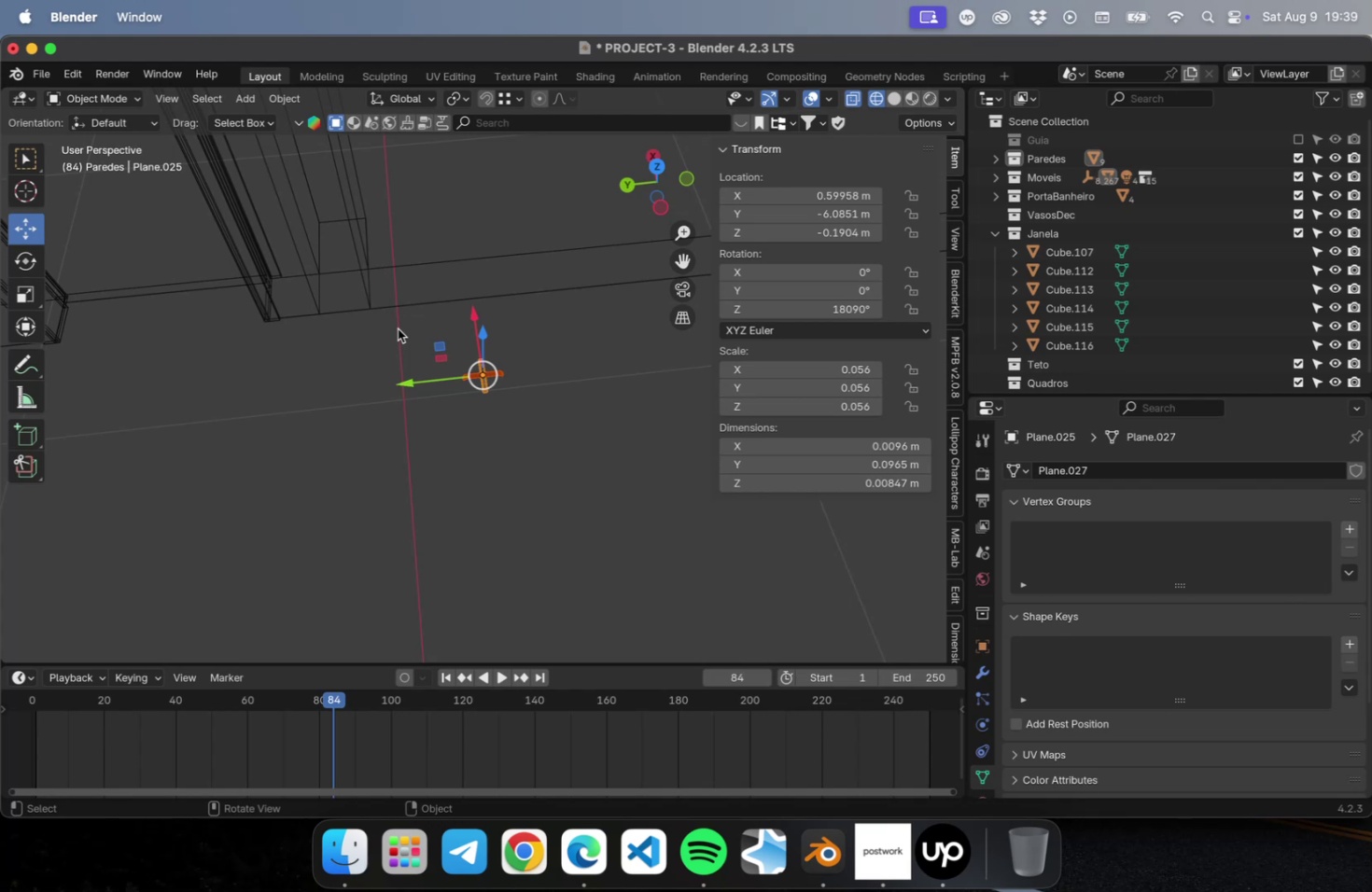 
key(M)
 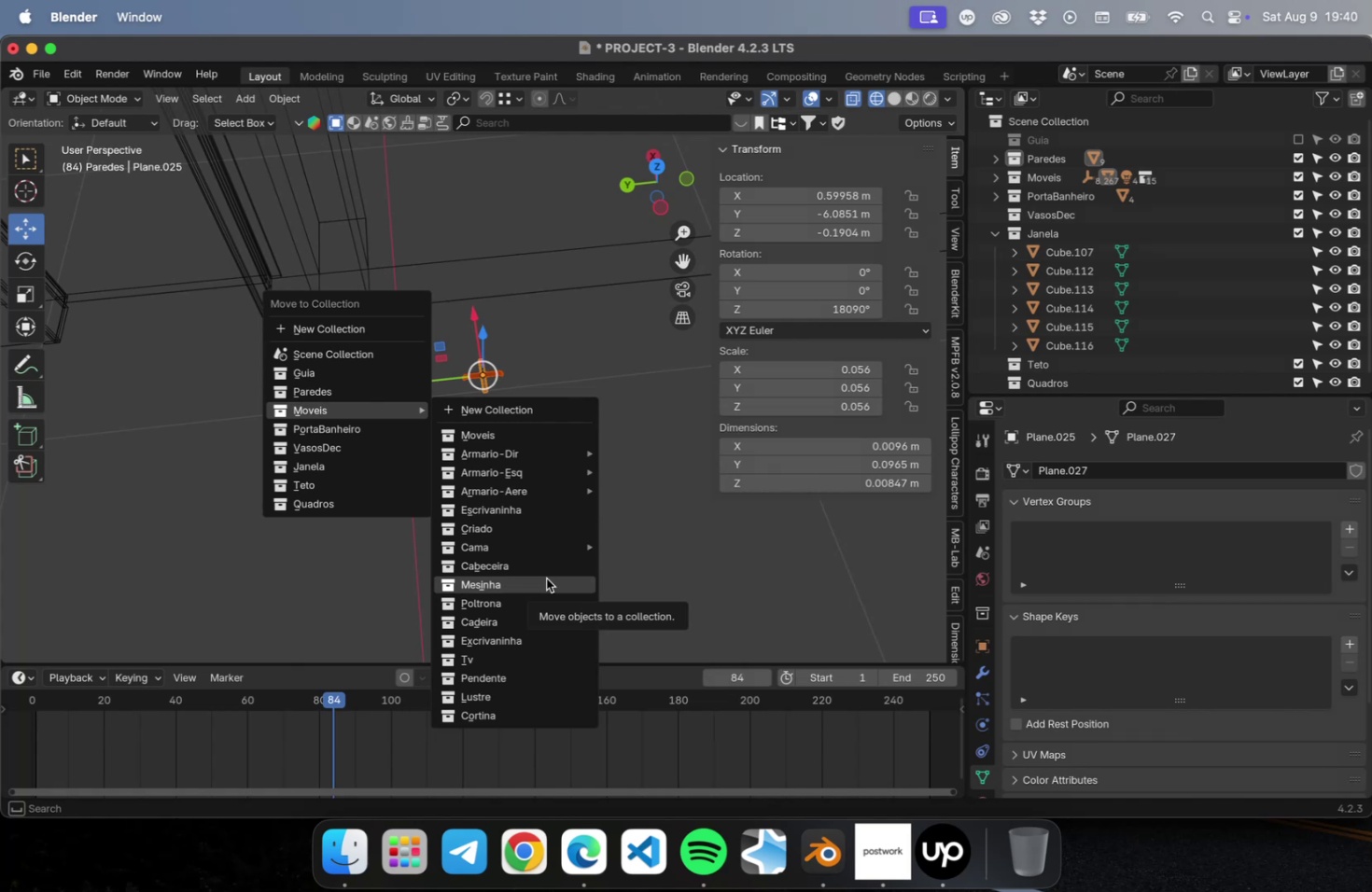 
wait(16.01)
 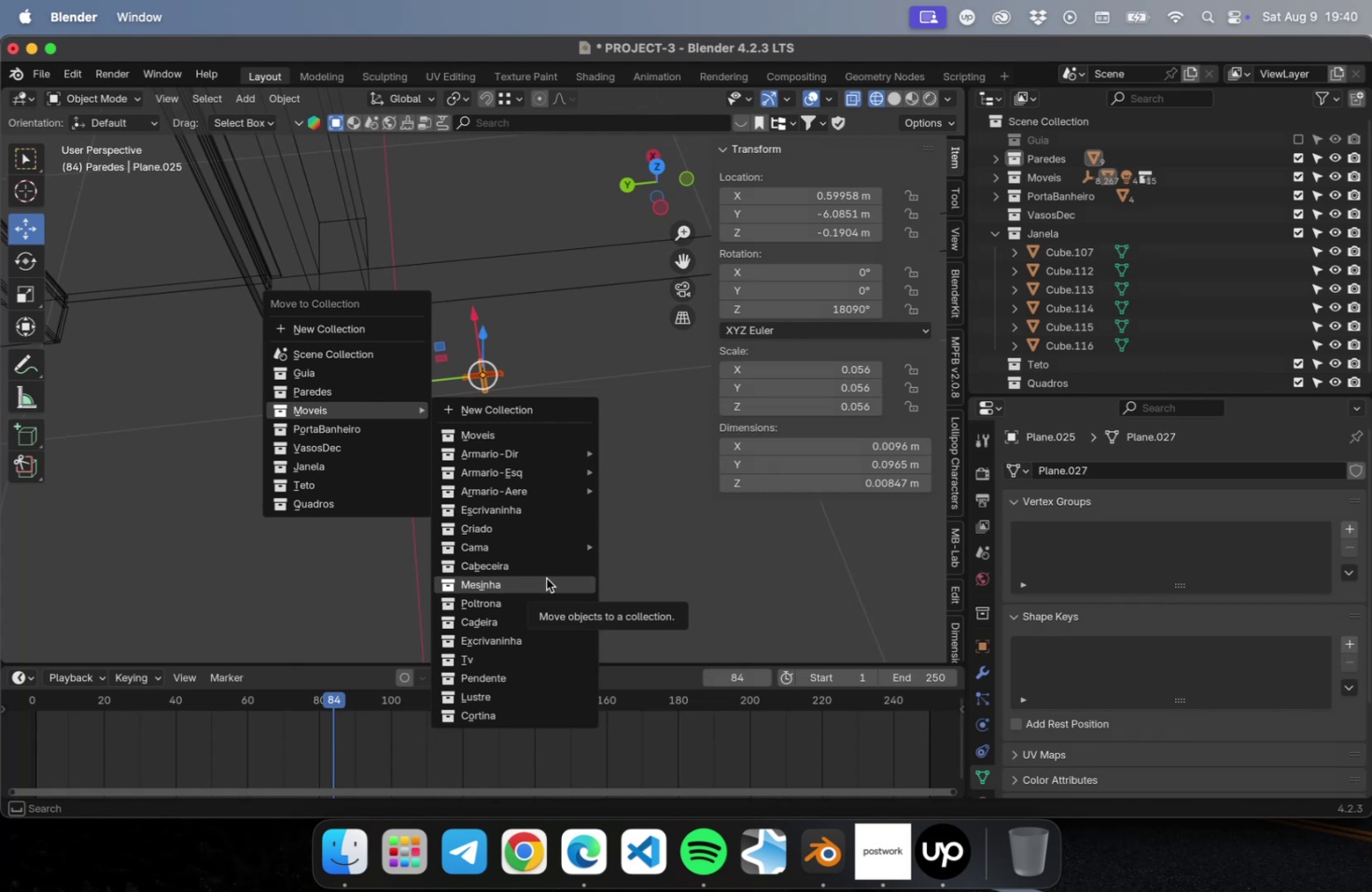 
mouse_move([524, 616])
 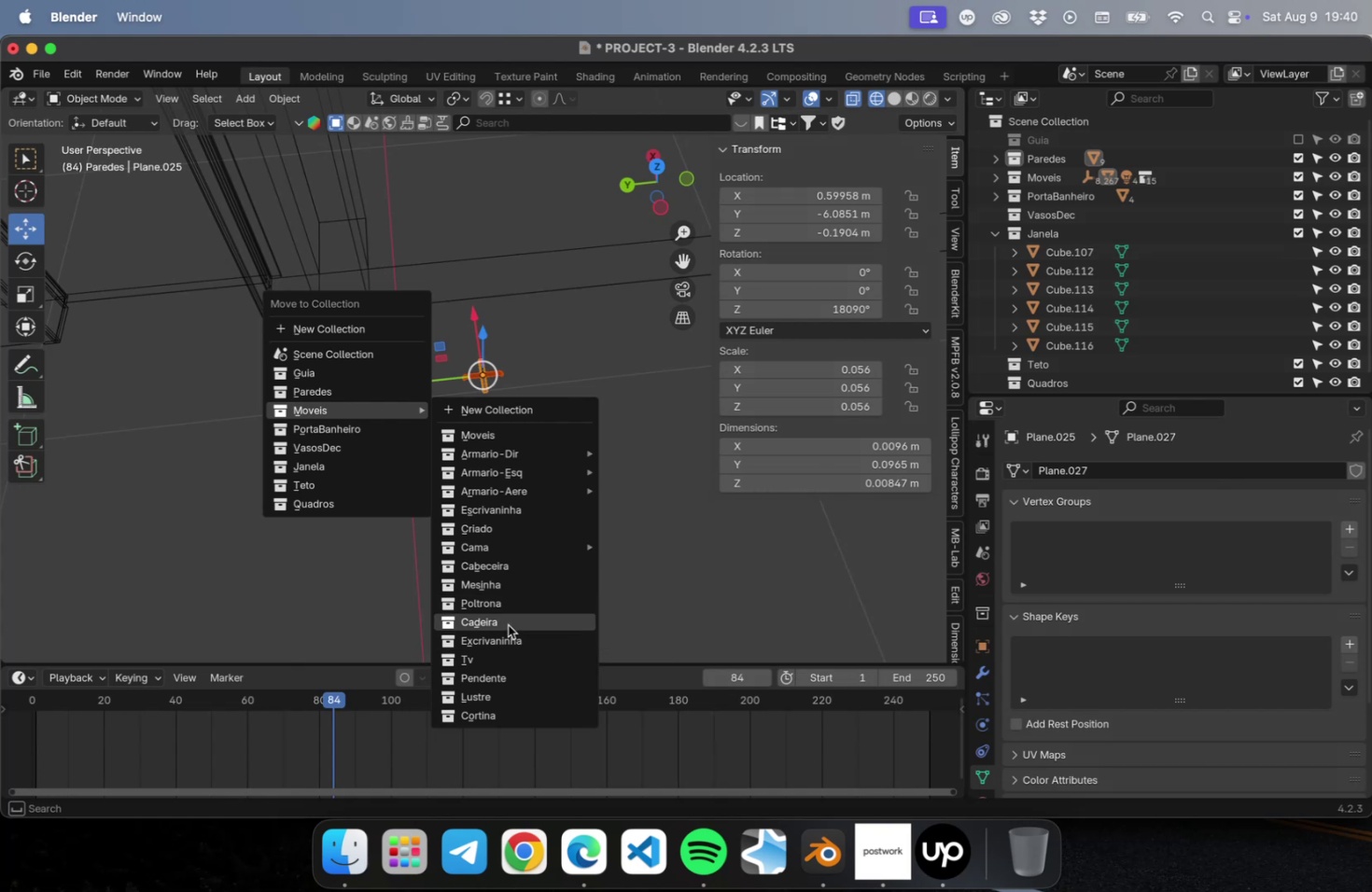 
left_click([508, 624])
 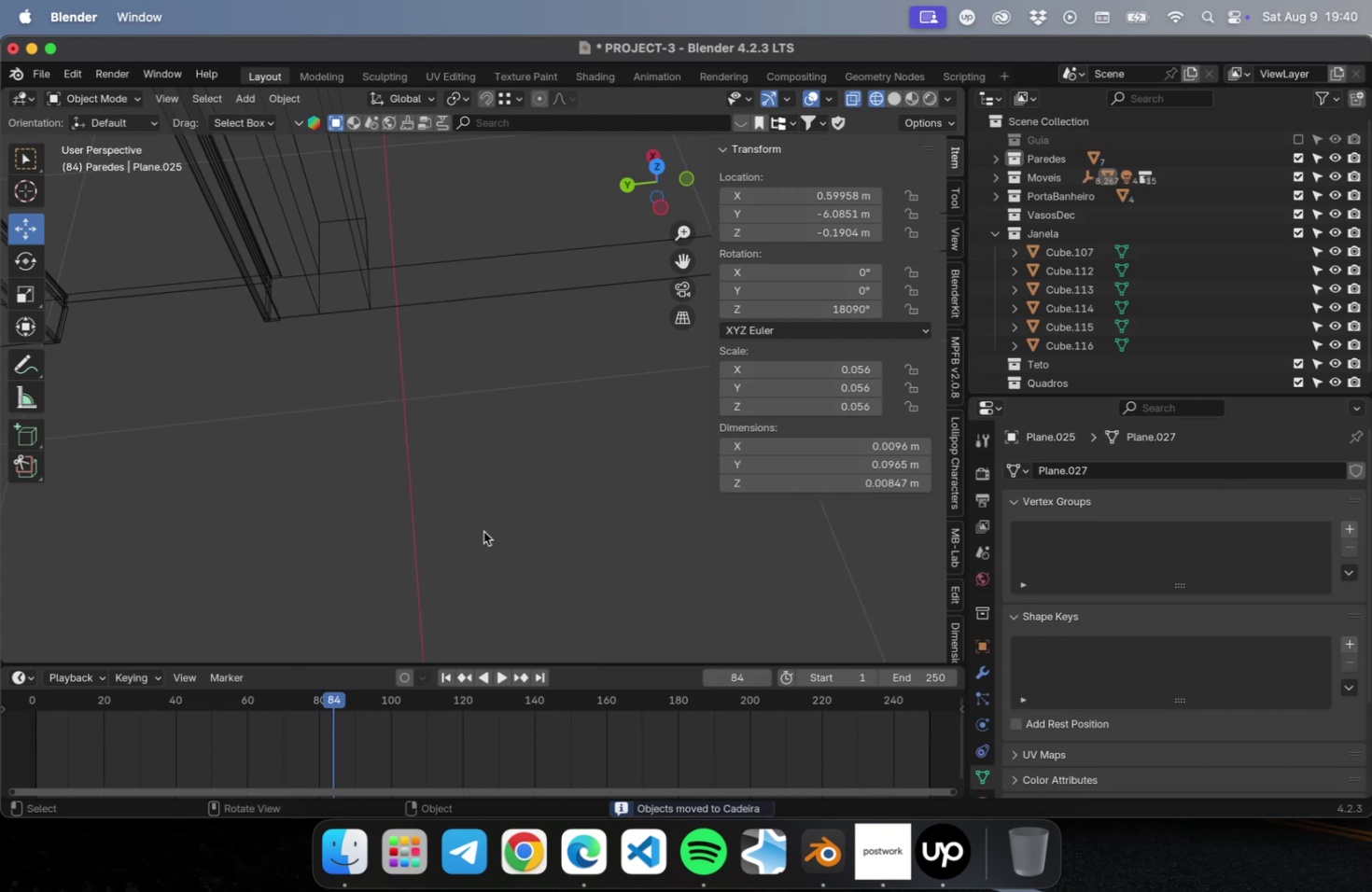 
wait(5.71)
 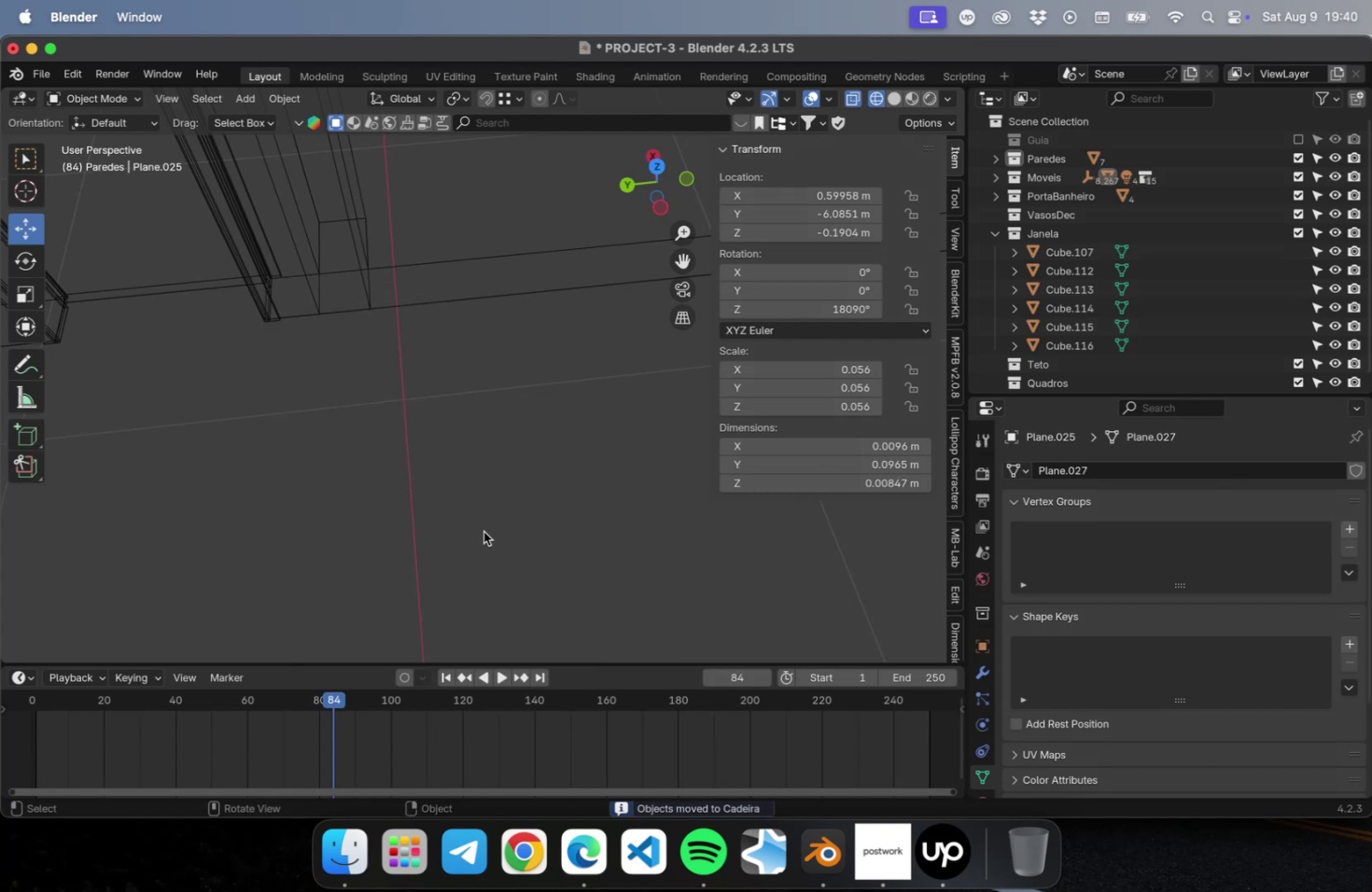 
scroll: coordinate [497, 502], scroll_direction: down, amount: 40.0
 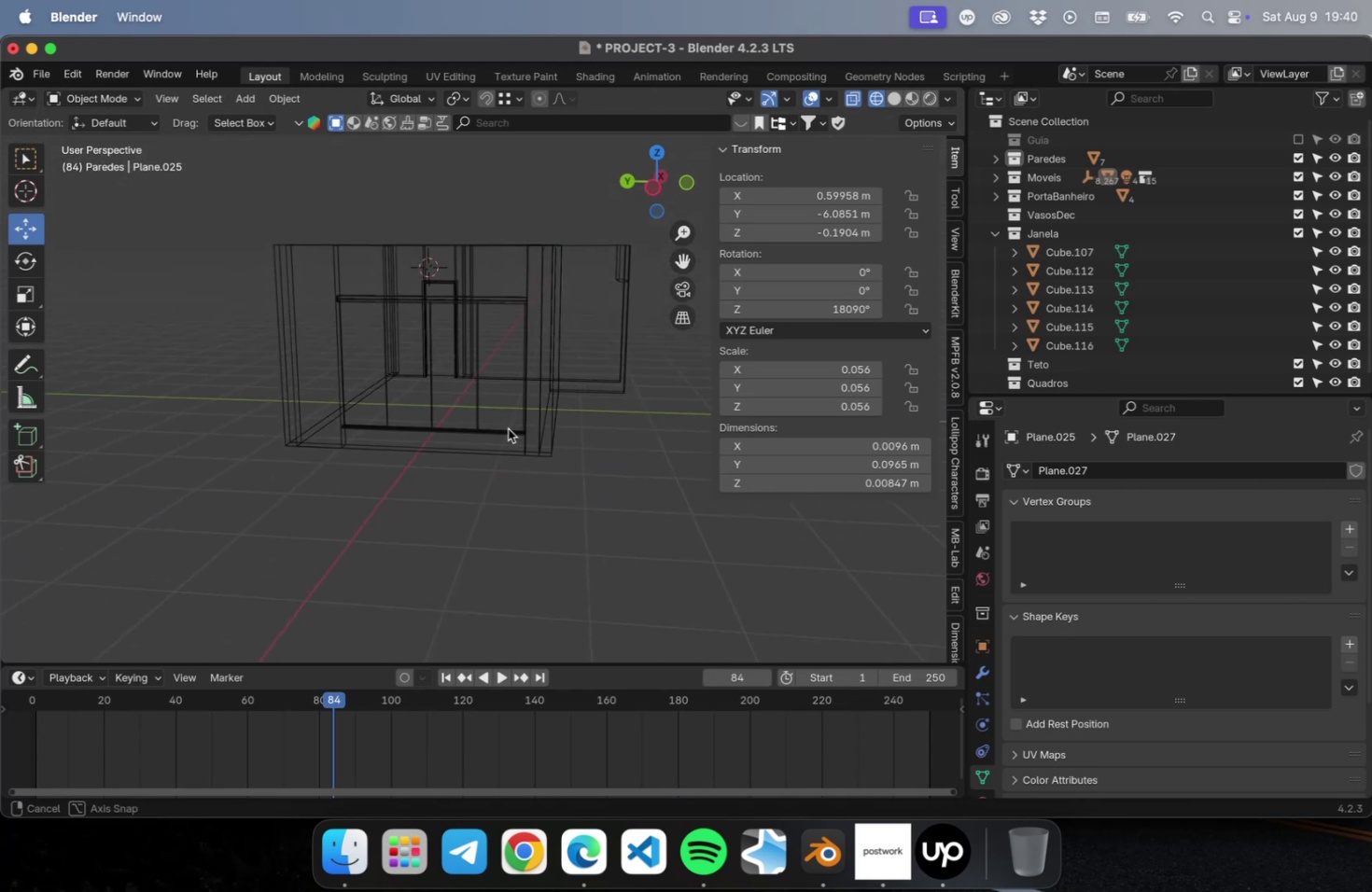 
left_click([655, 445])
 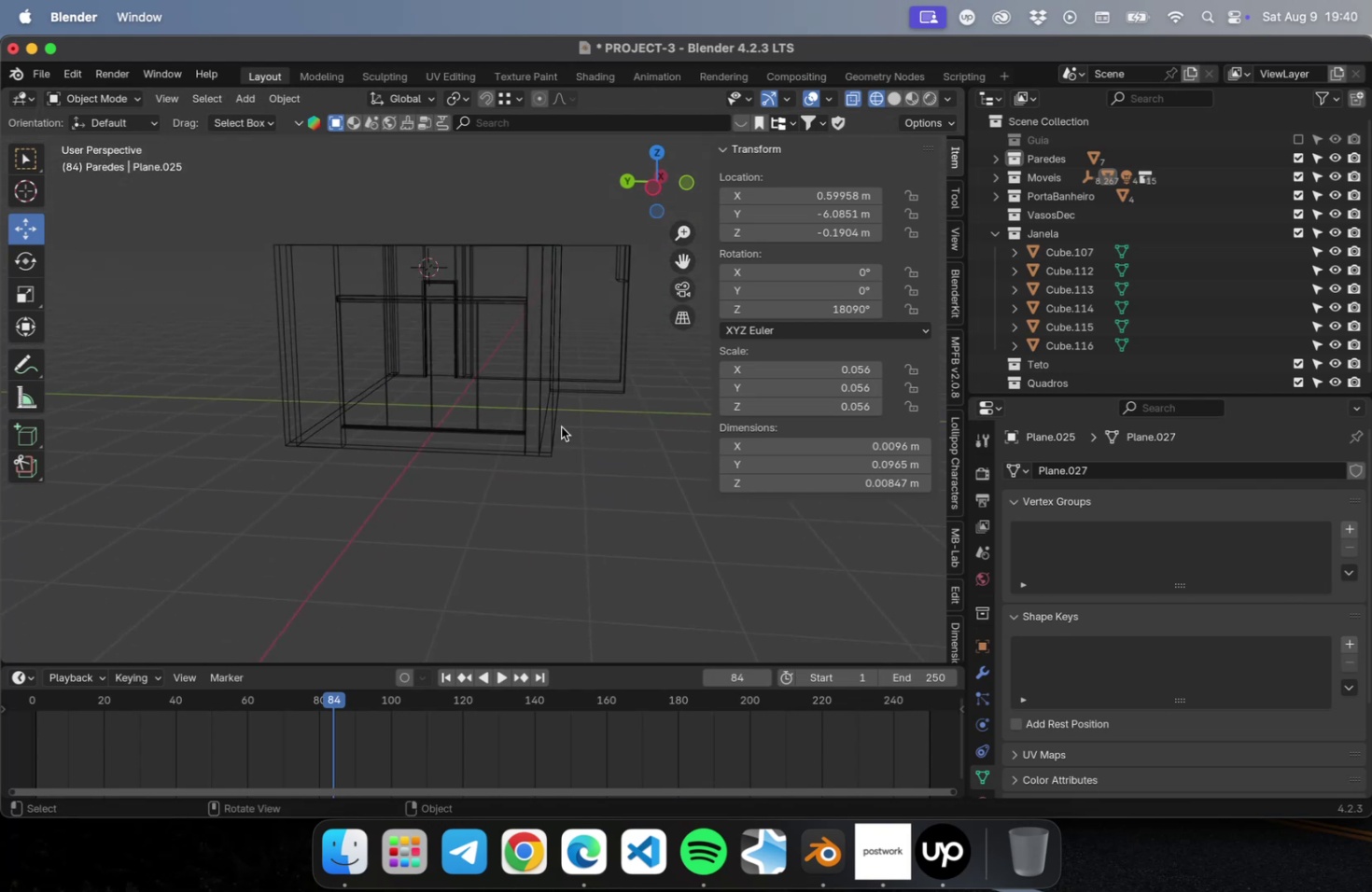 
key(Meta+S)
 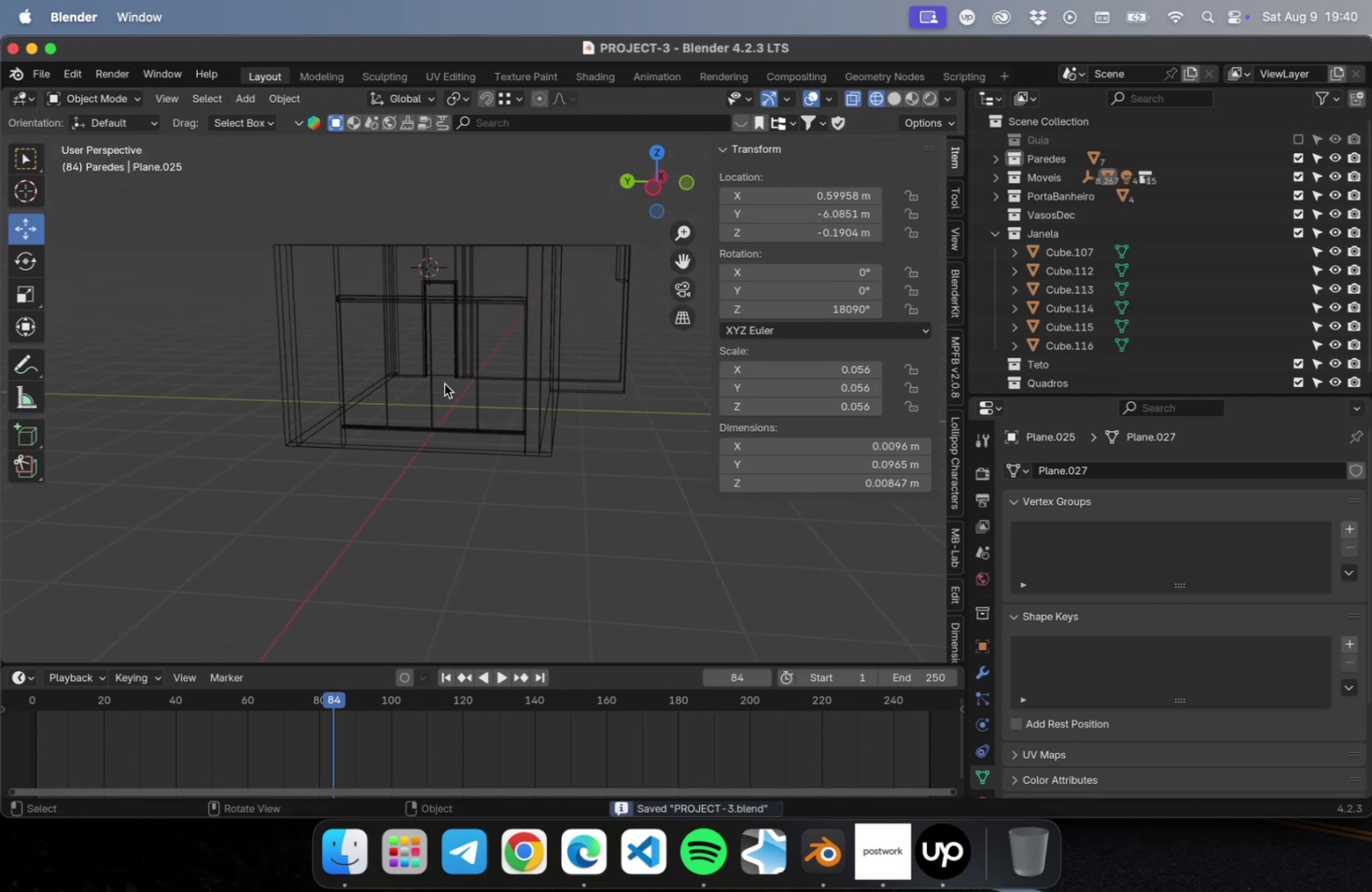 
scroll: coordinate [449, 348], scroll_direction: up, amount: 20.0
 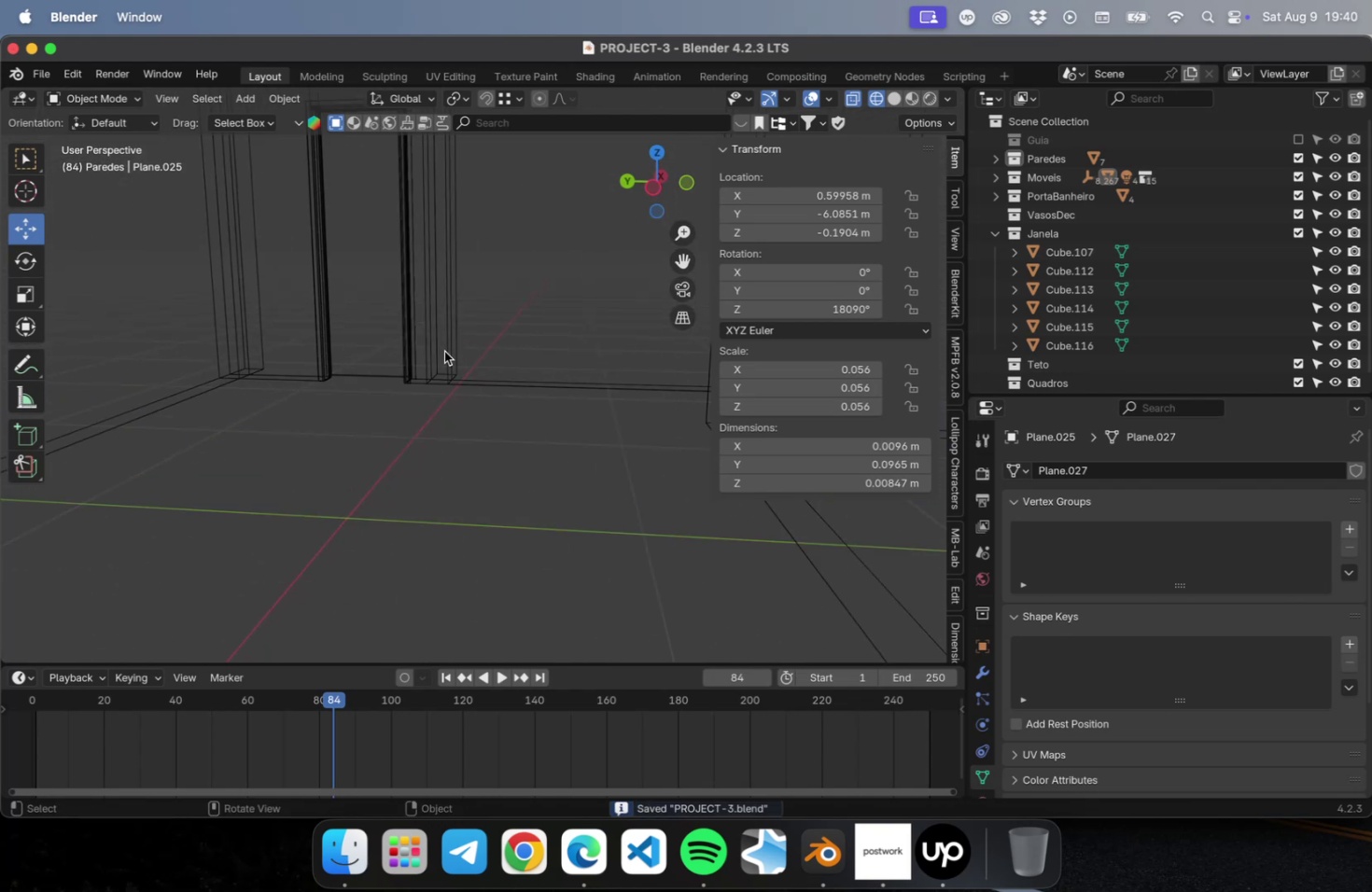 
scroll: coordinate [448, 355], scroll_direction: down, amount: 5.0
 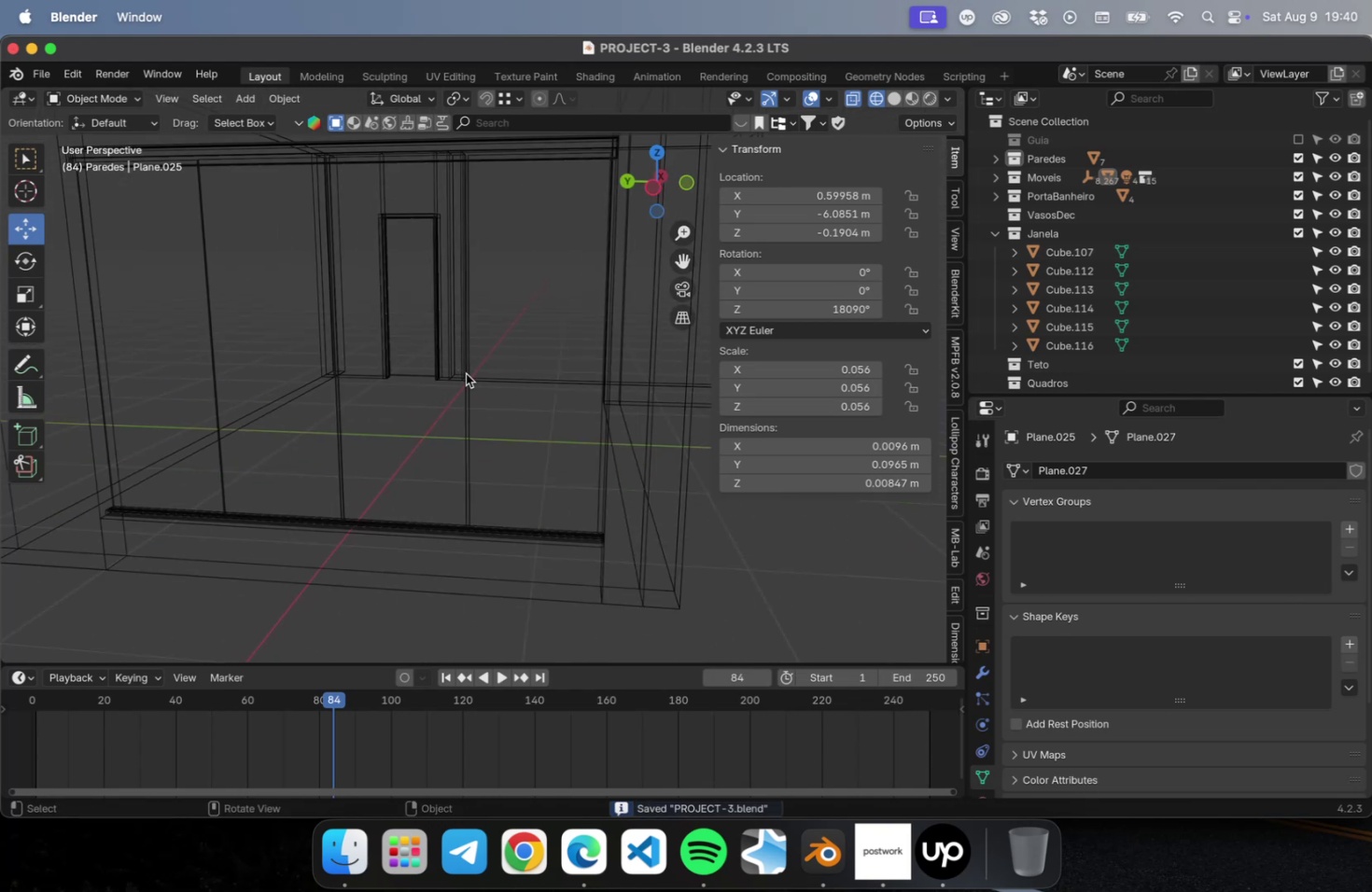 
left_click([468, 373])
 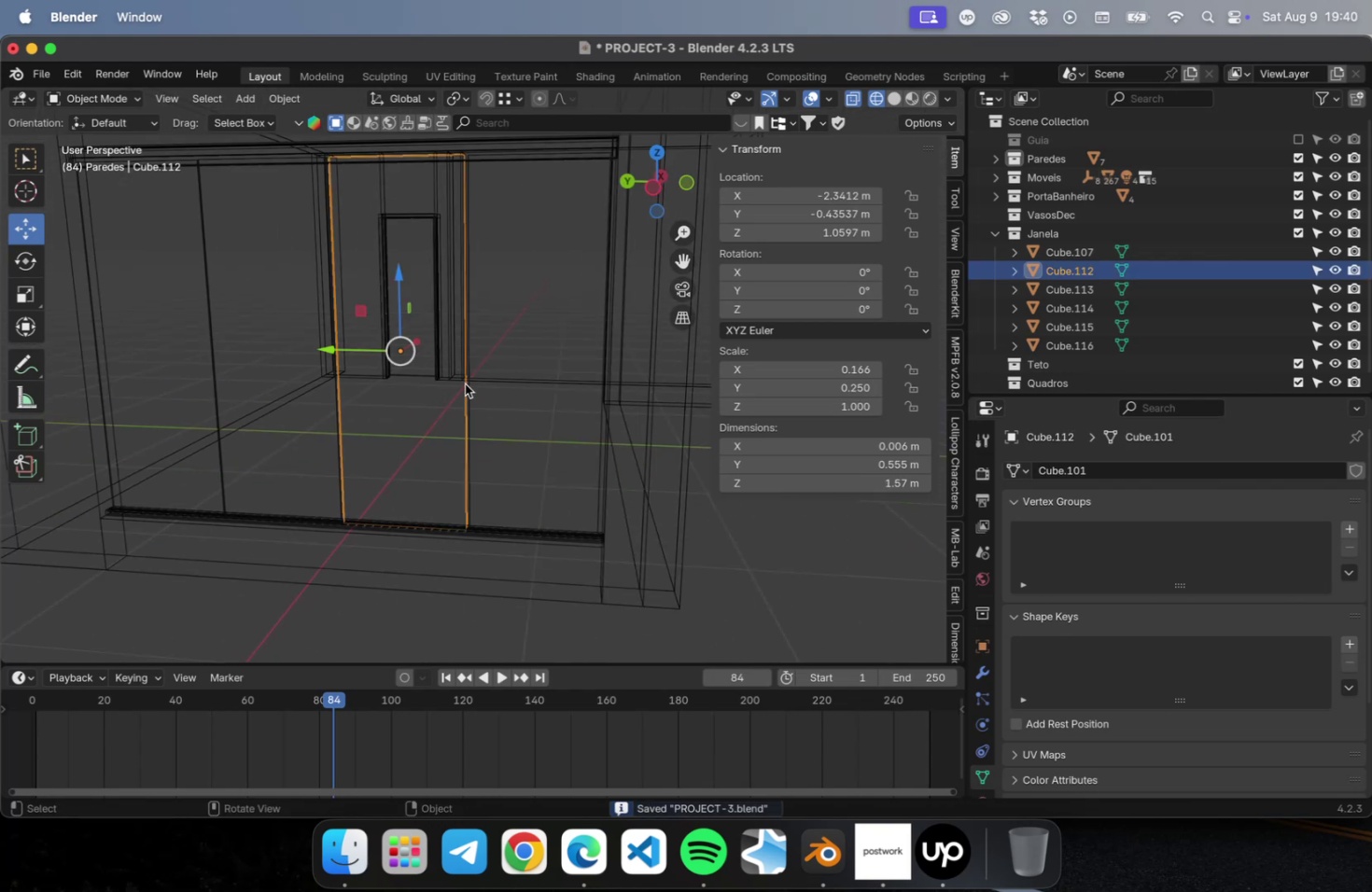 
left_click_drag(start_coordinate=[493, 391], to_coordinate=[203, 373])
 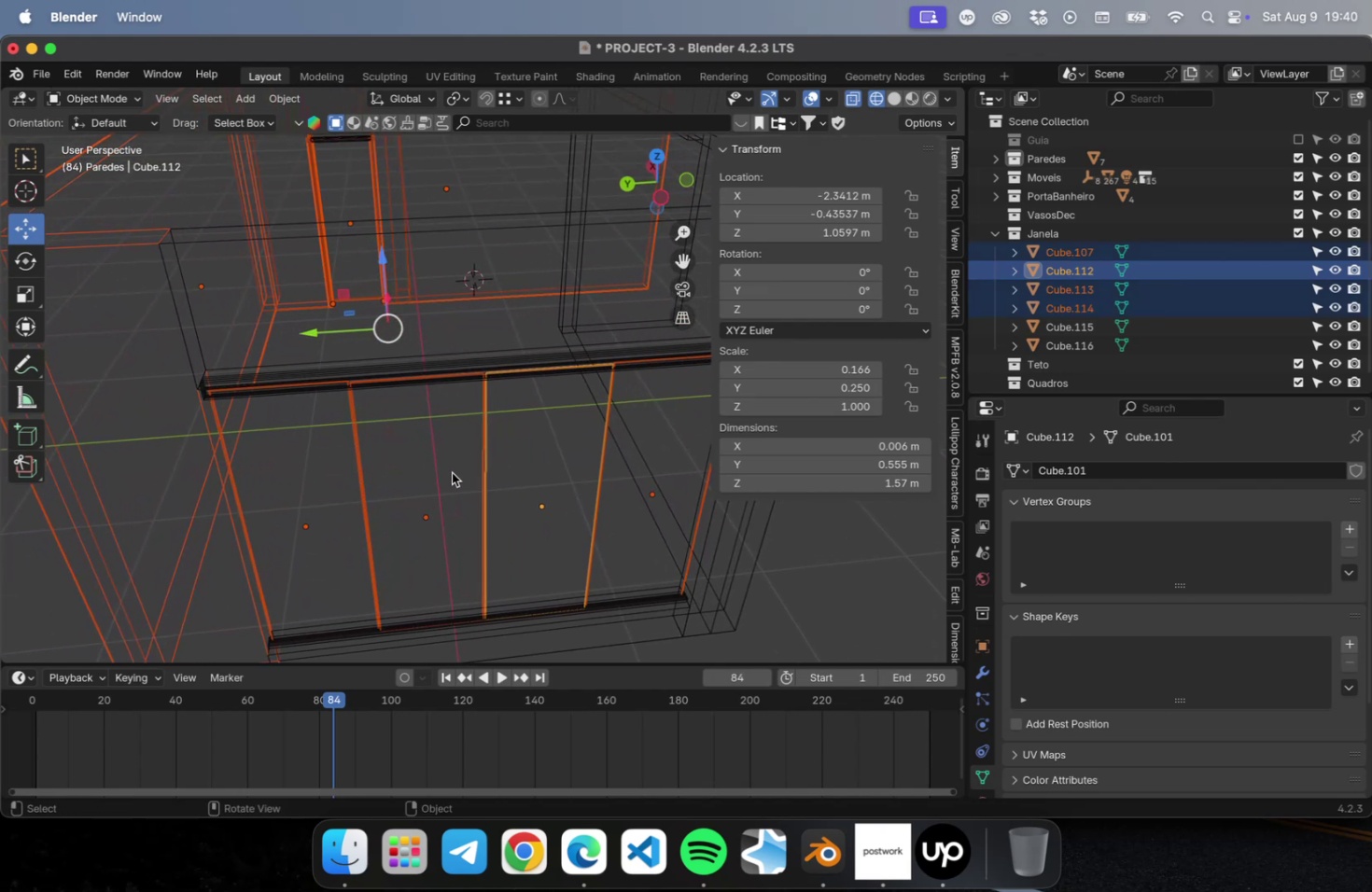 
left_click_drag(start_coordinate=[621, 543], to_coordinate=[332, 555])
 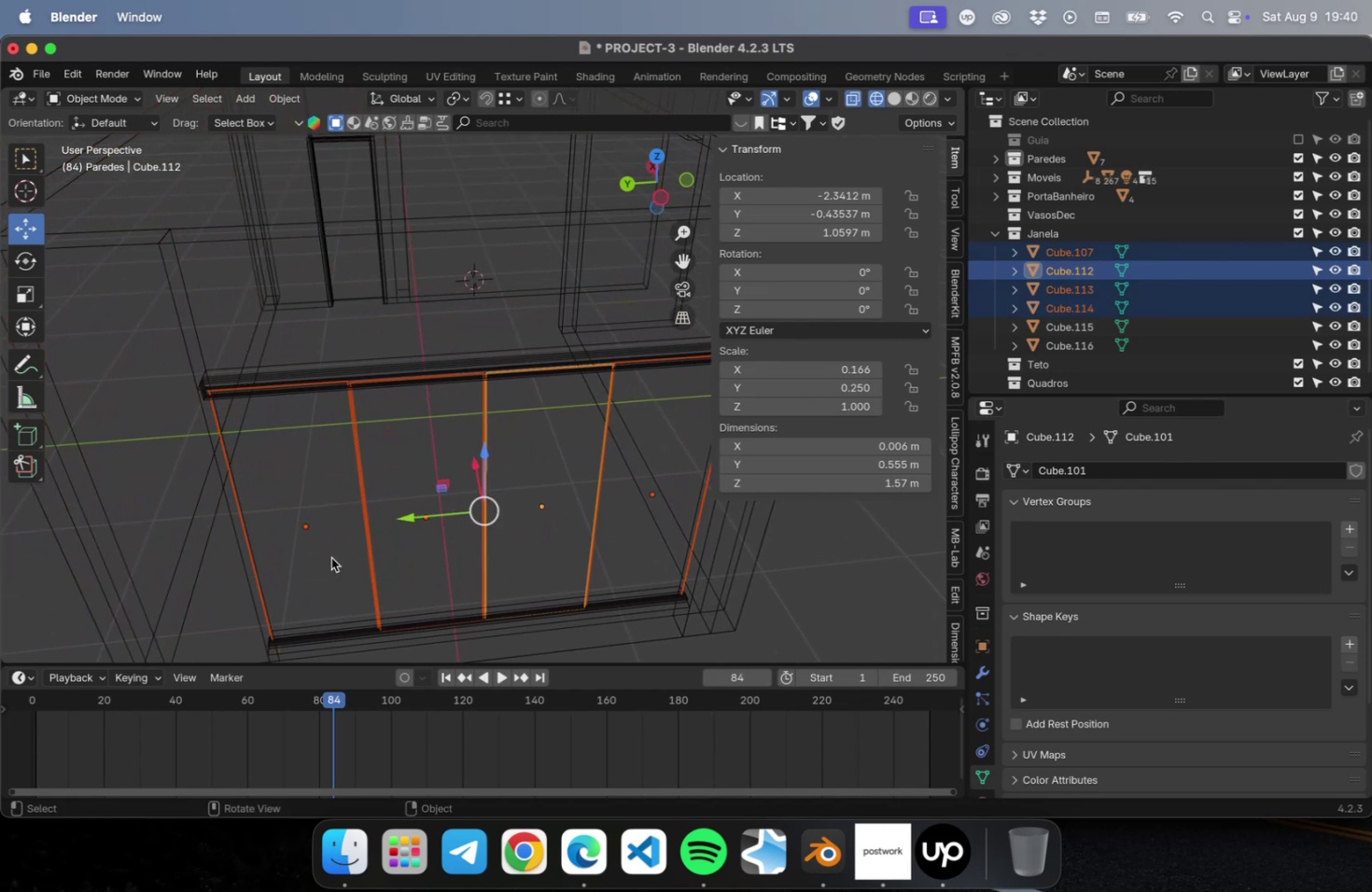 
key(Numpad7)
 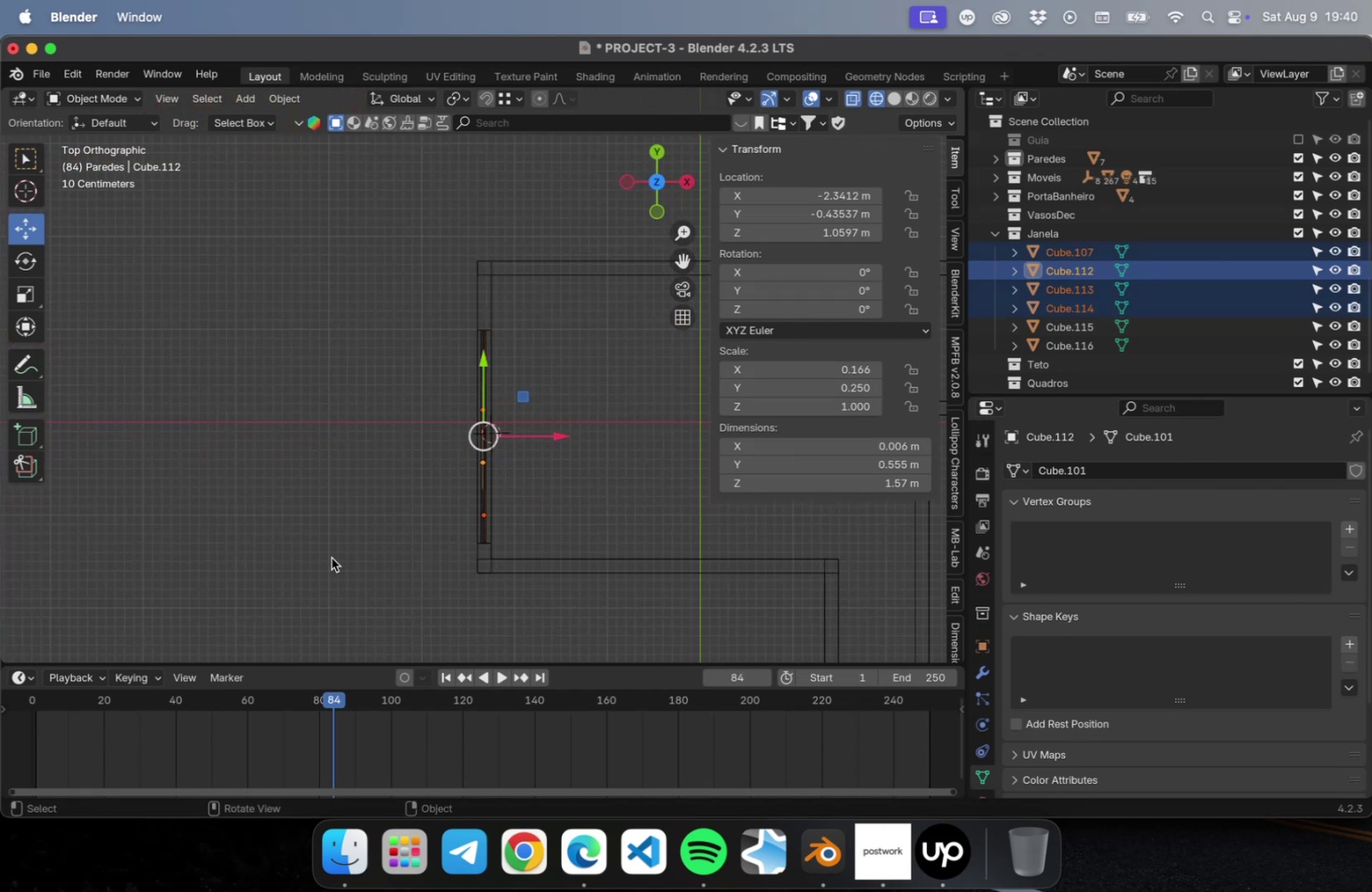 
key(Numpad3)
 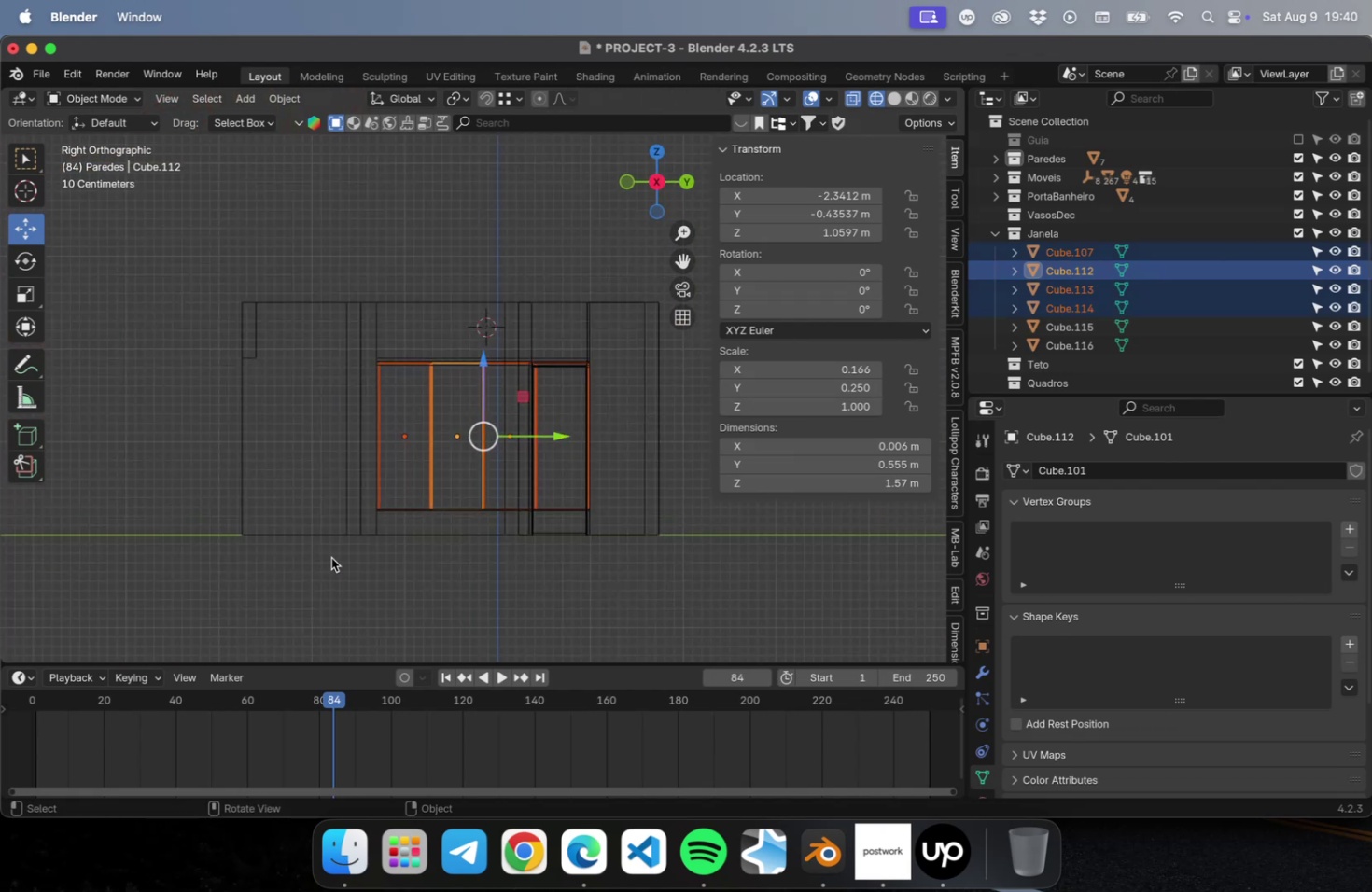 
scroll: coordinate [475, 539], scroll_direction: up, amount: 15.0
 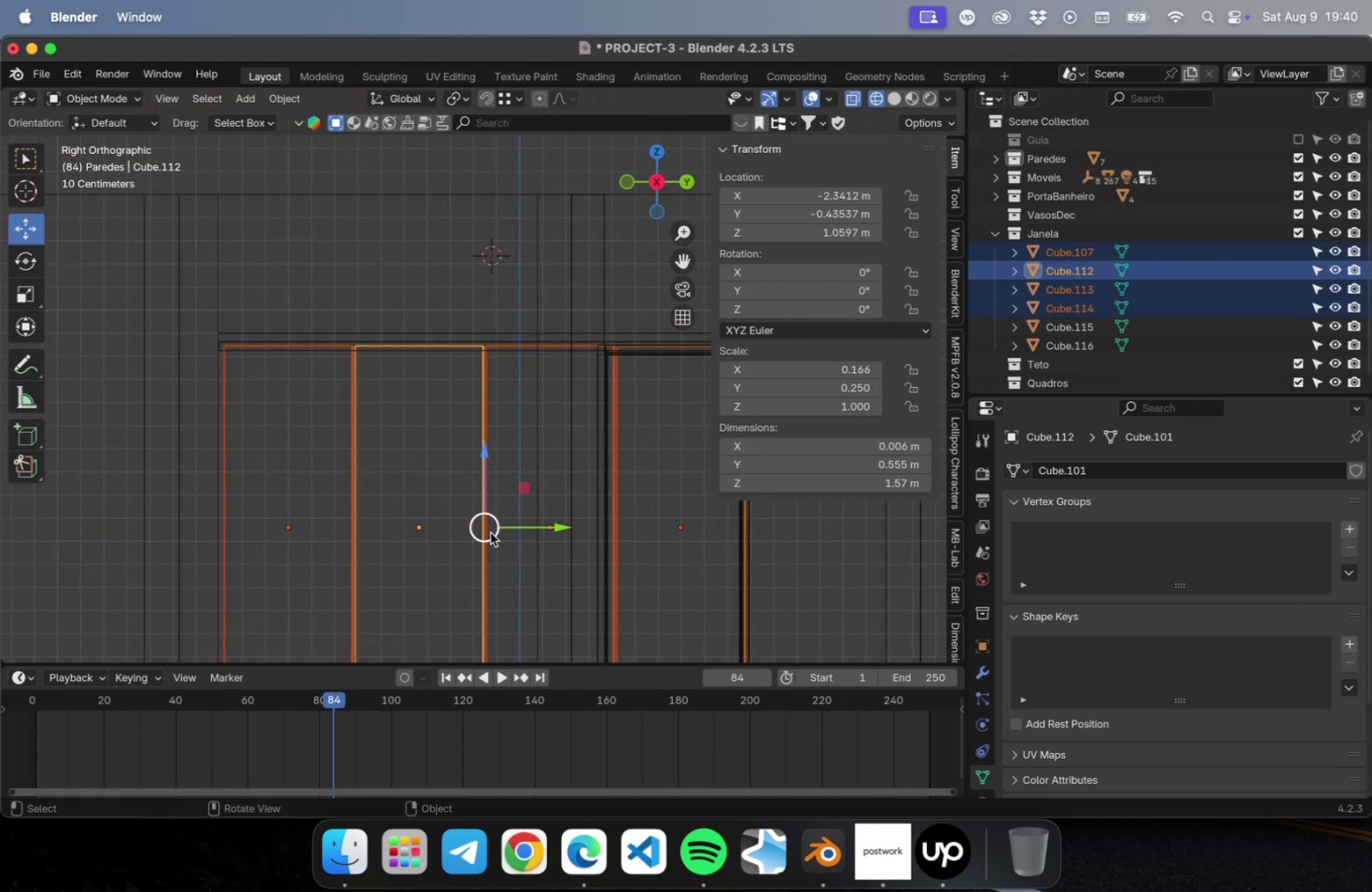 
hold_key(key=ShiftLeft, duration=0.51)
 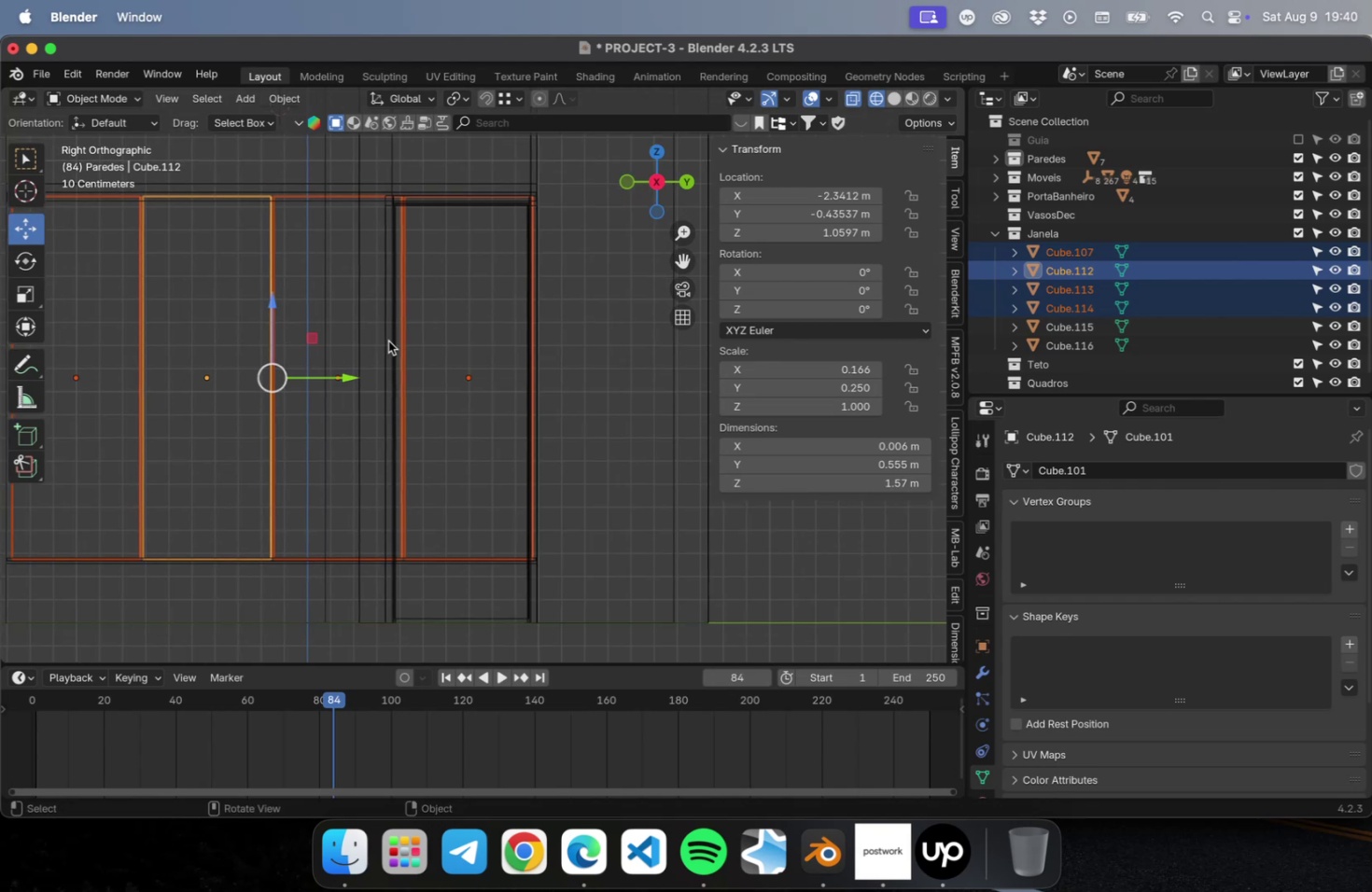 
scroll: coordinate [404, 408], scroll_direction: down, amount: 29.0
 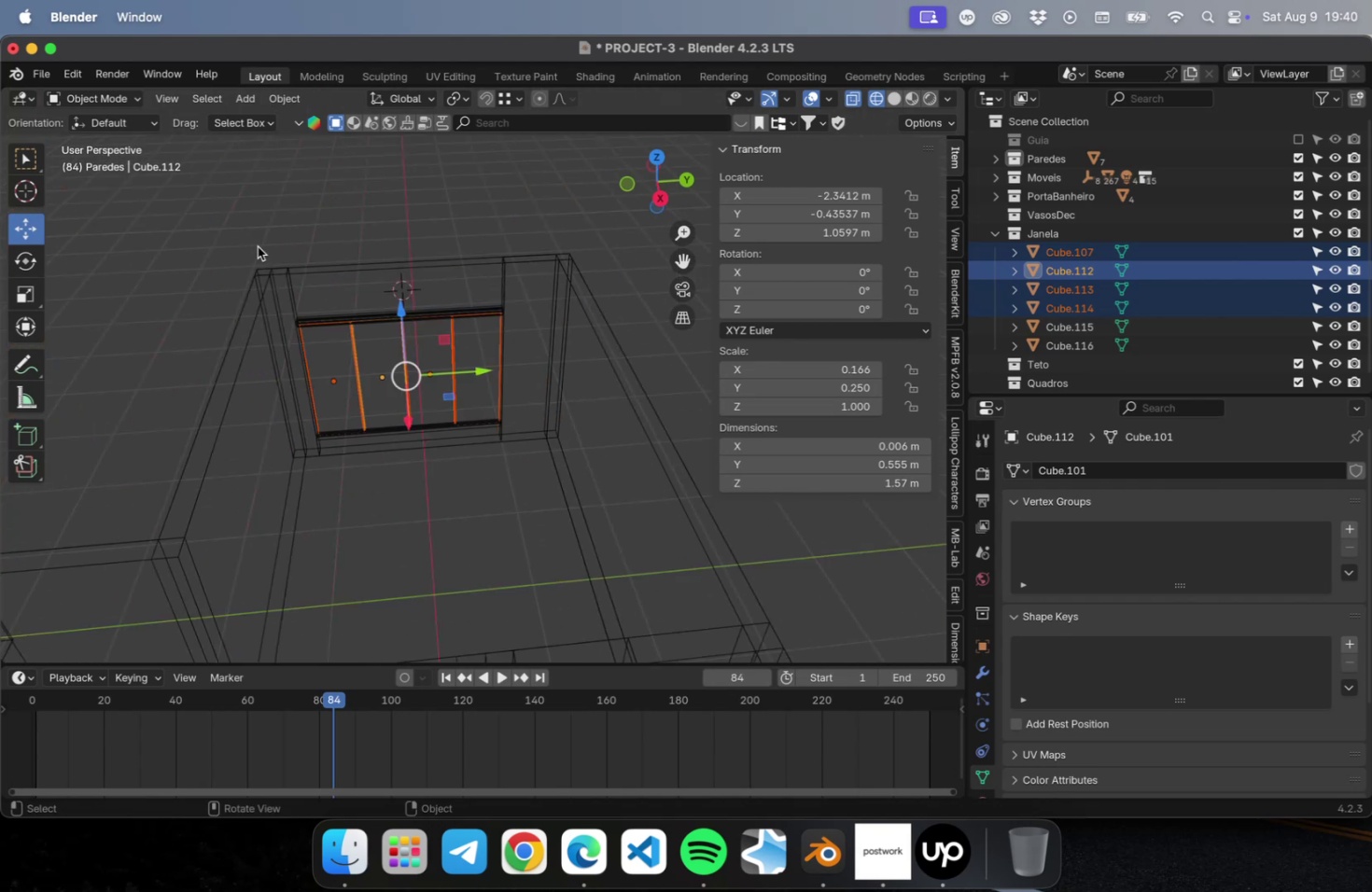 
left_click_drag(start_coordinate=[231, 232], to_coordinate=[616, 459])
 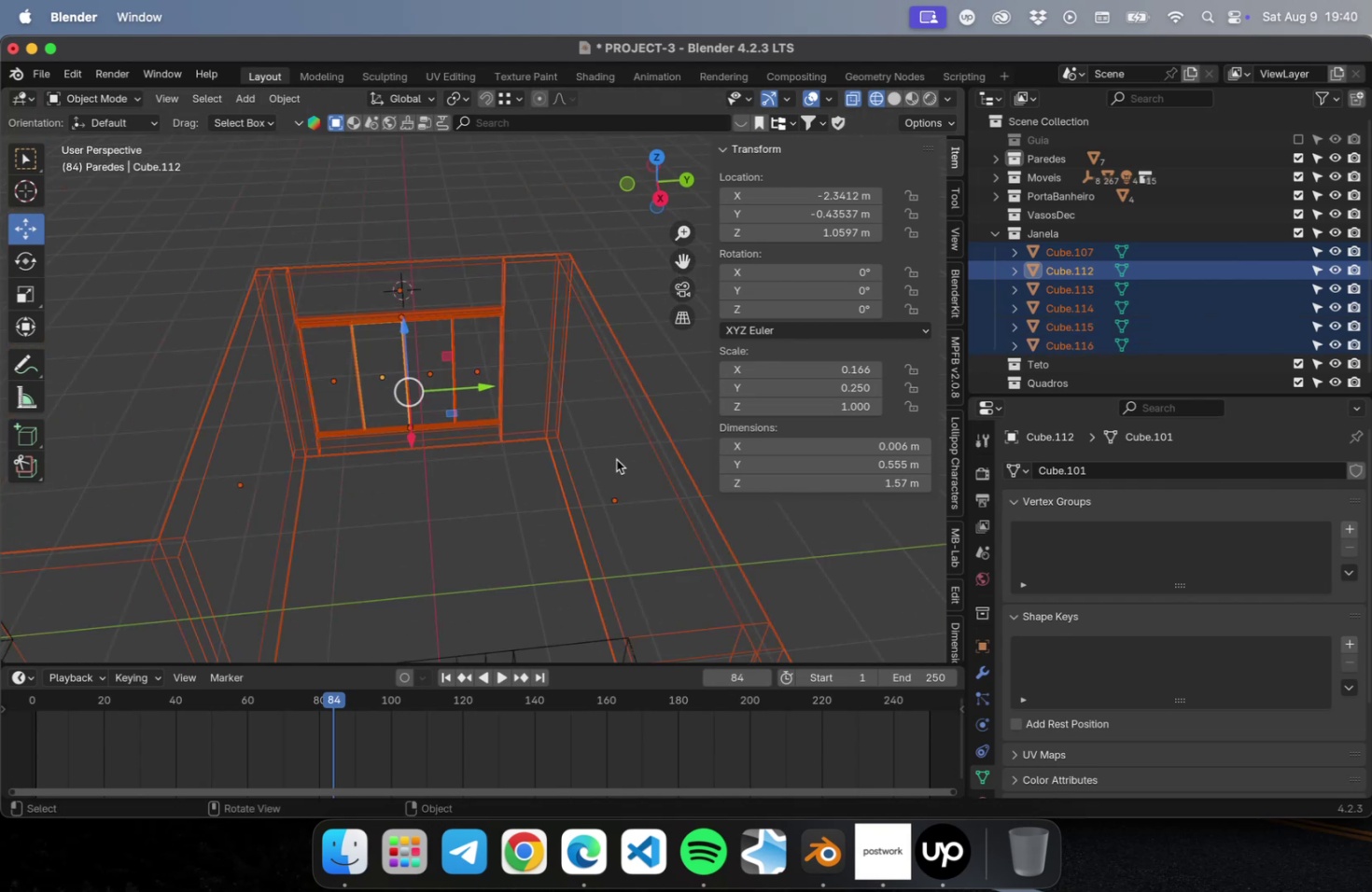 
key(NumpadDivide)
 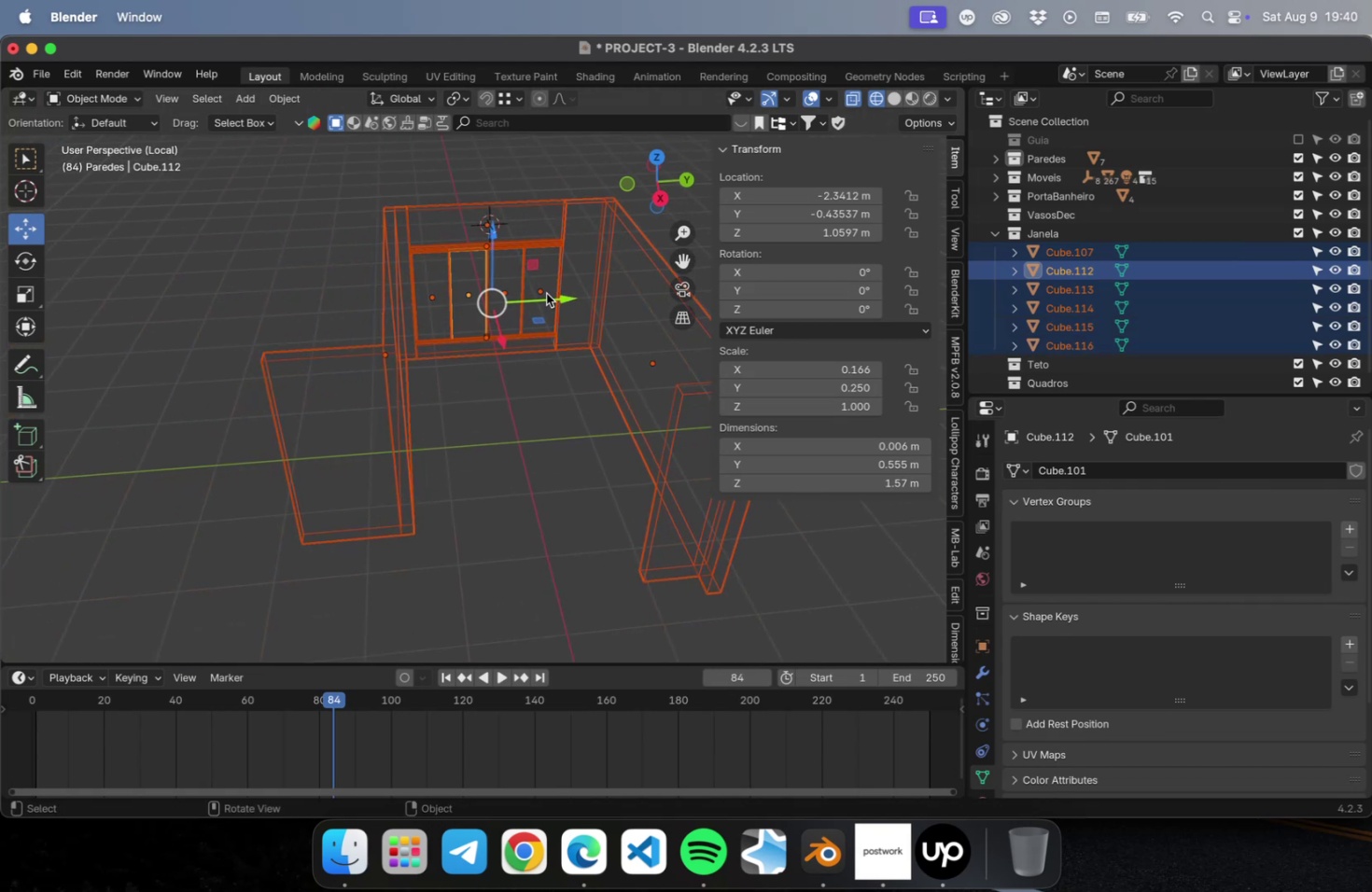 
left_click_drag(start_coordinate=[532, 281], to_coordinate=[436, 298])
 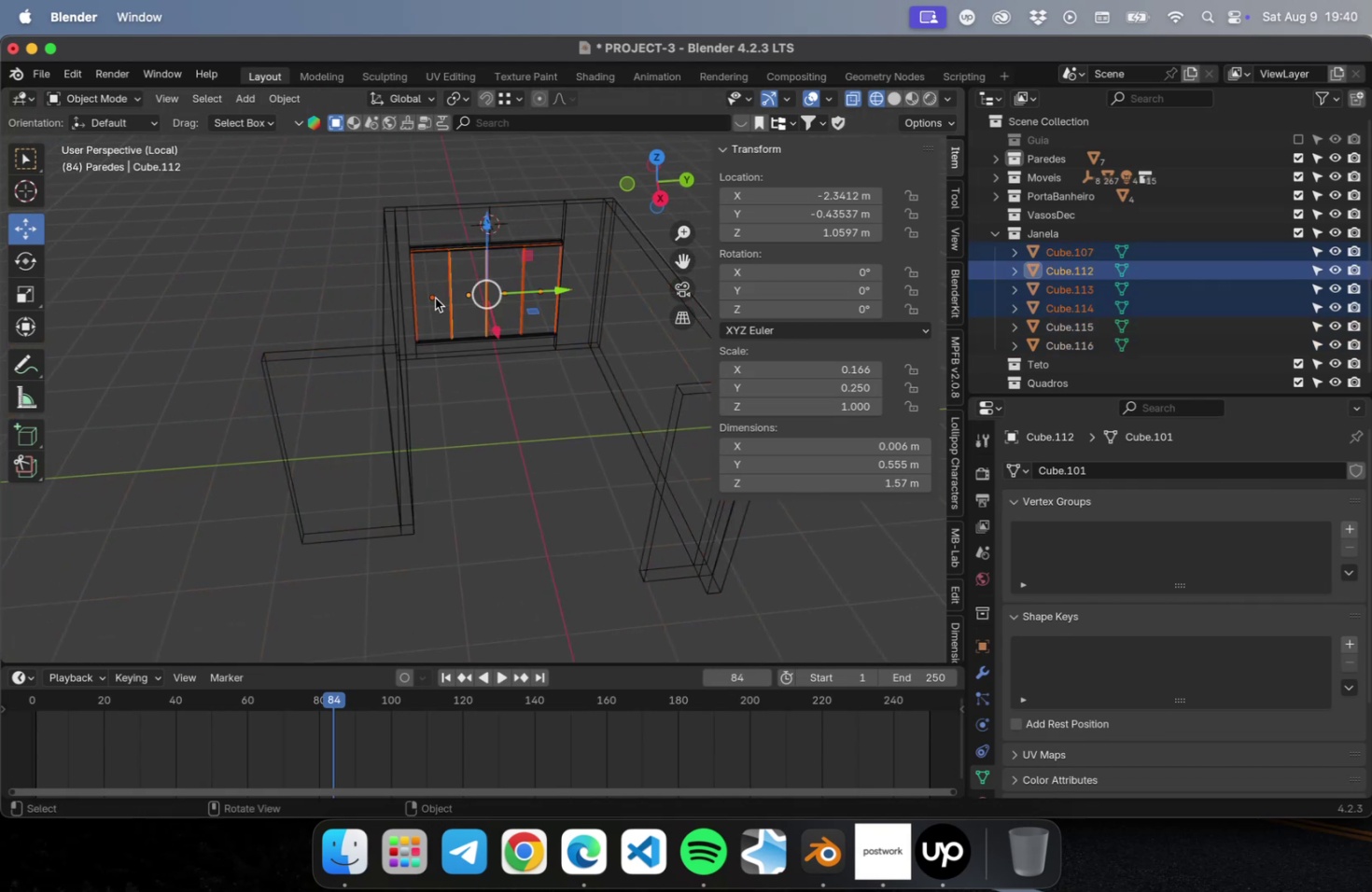 
key(Numpad3)
 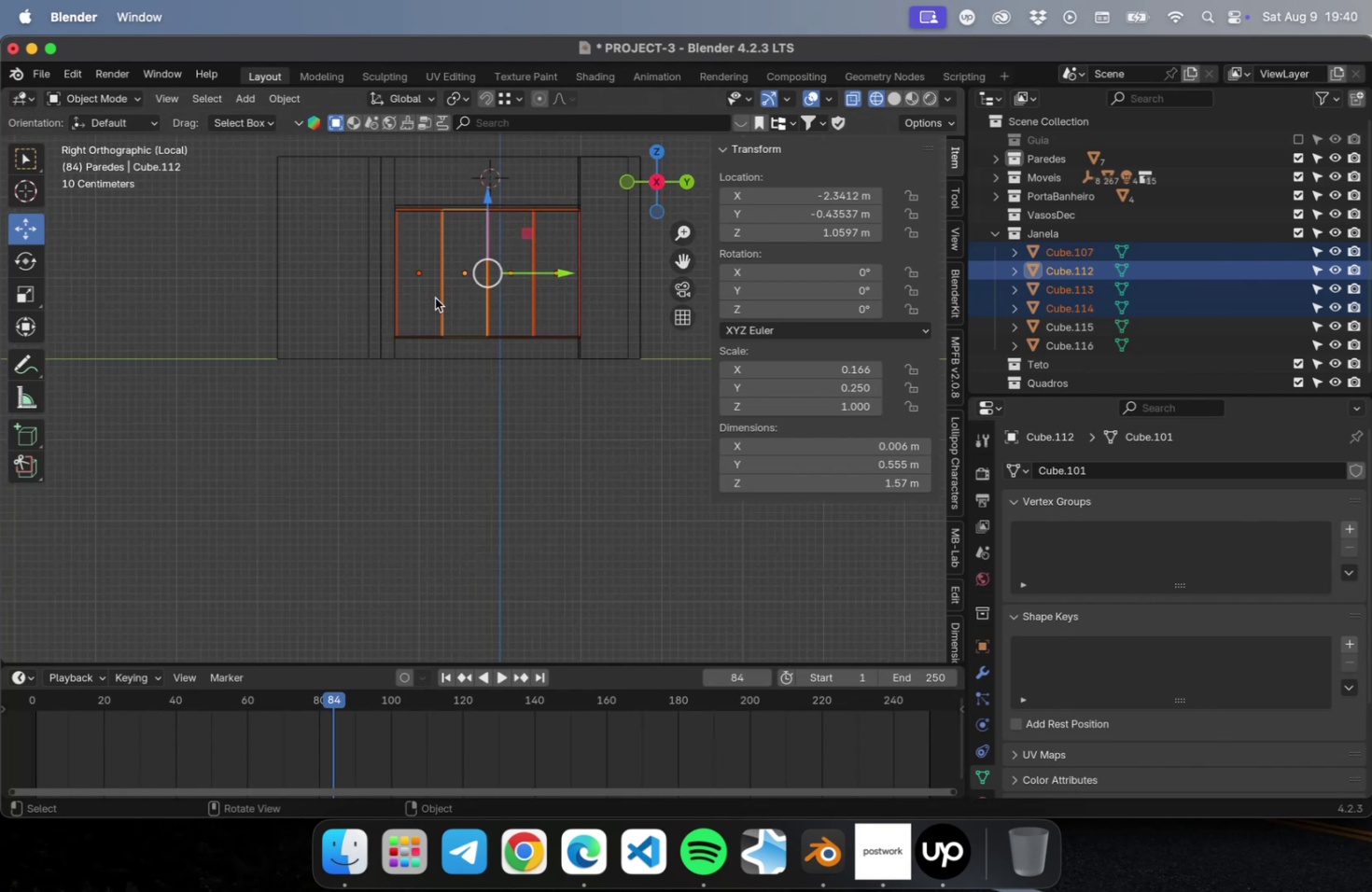 
scroll: coordinate [483, 297], scroll_direction: up, amount: 29.0
 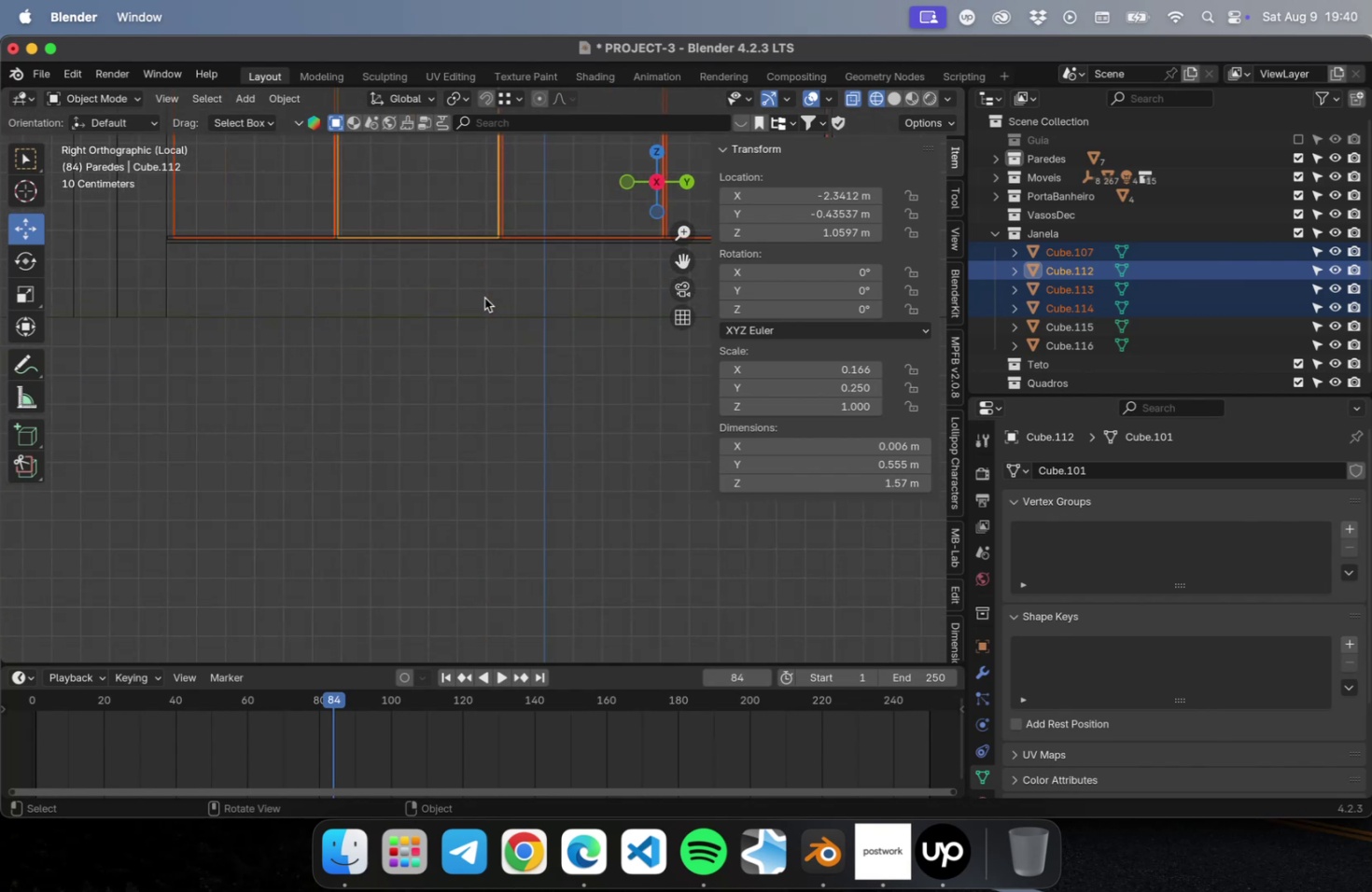 
hold_key(key=ShiftLeft, duration=0.58)
 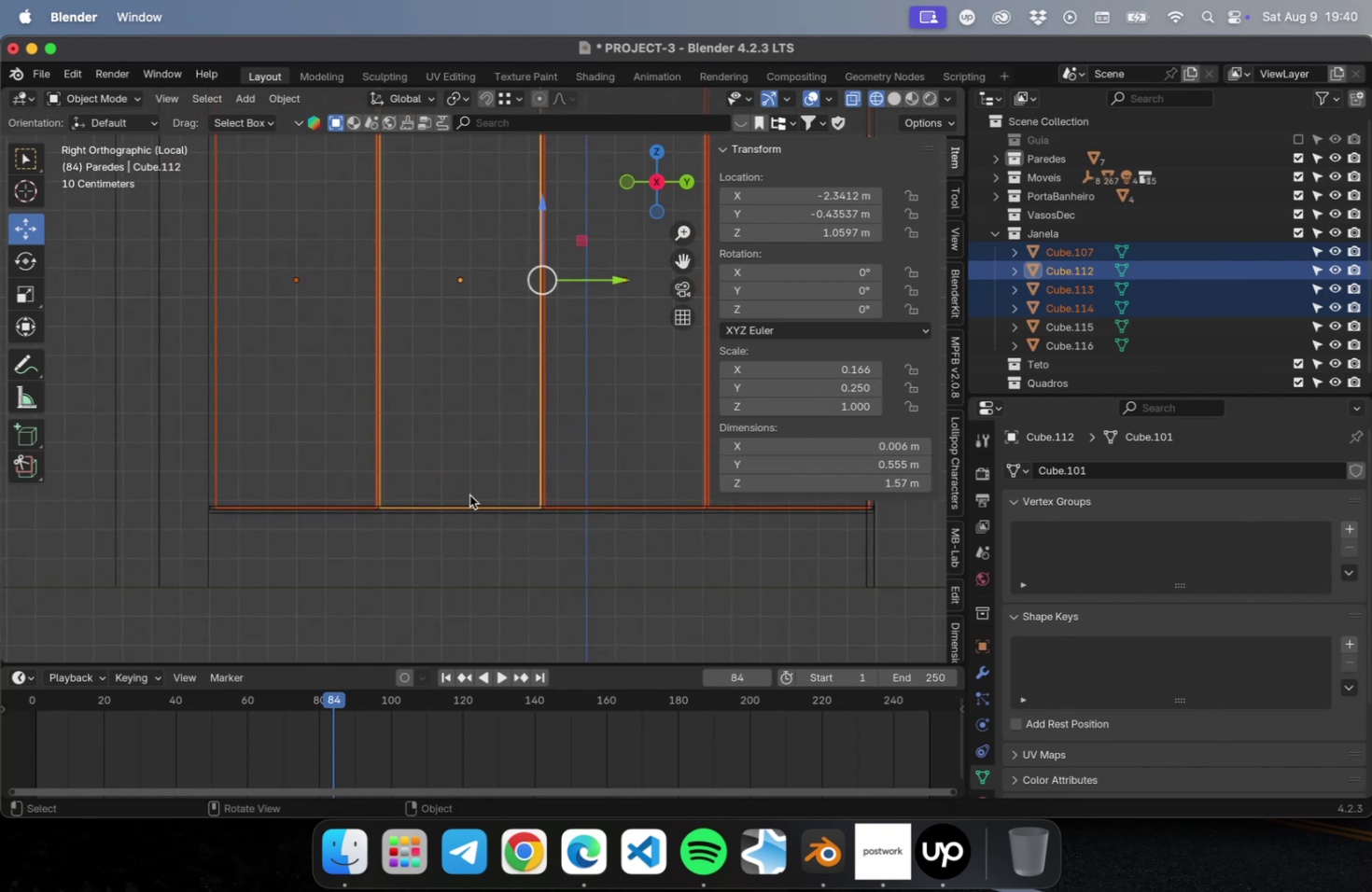 
left_click([402, 446])
 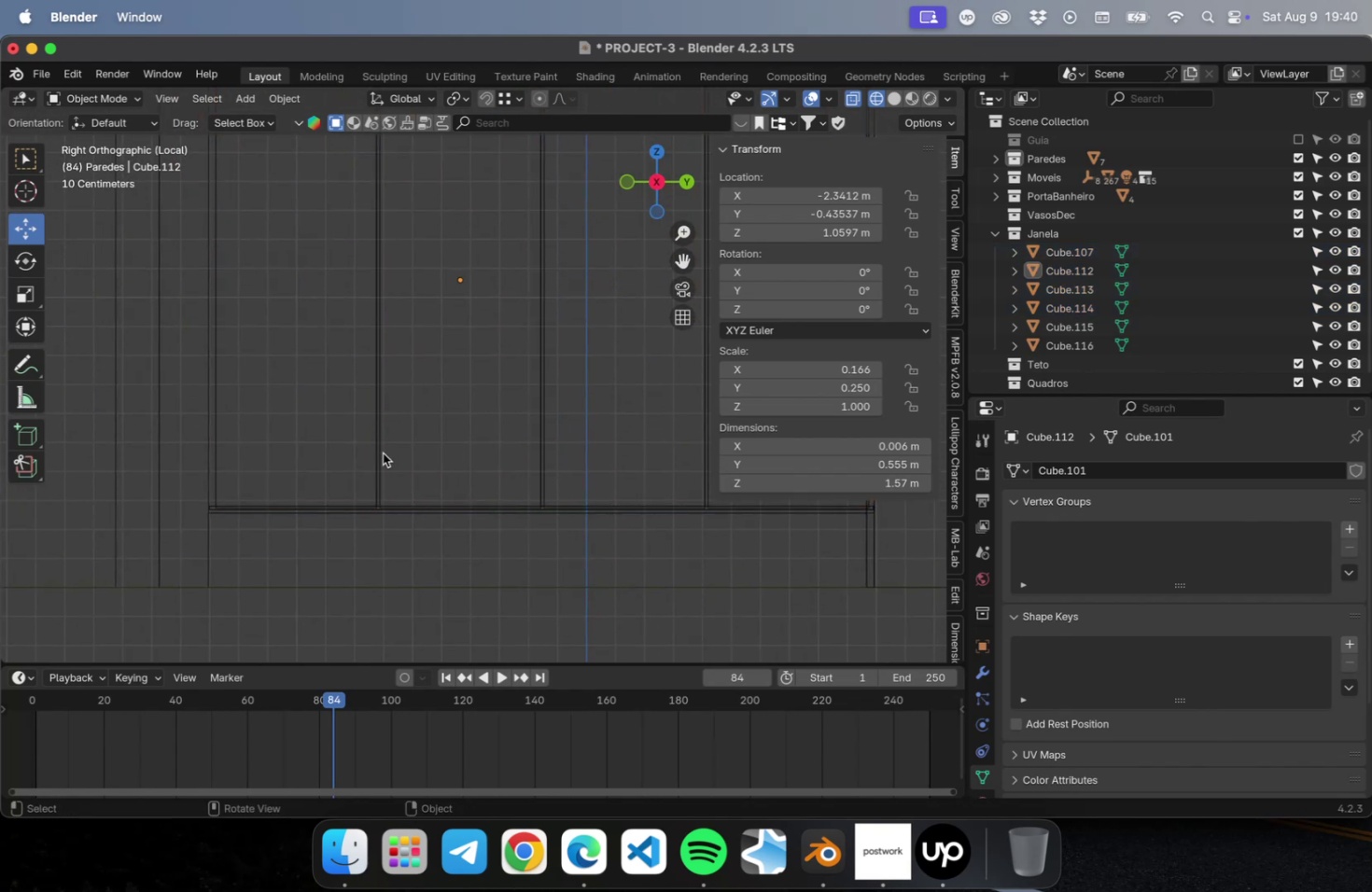 
left_click([382, 453])
 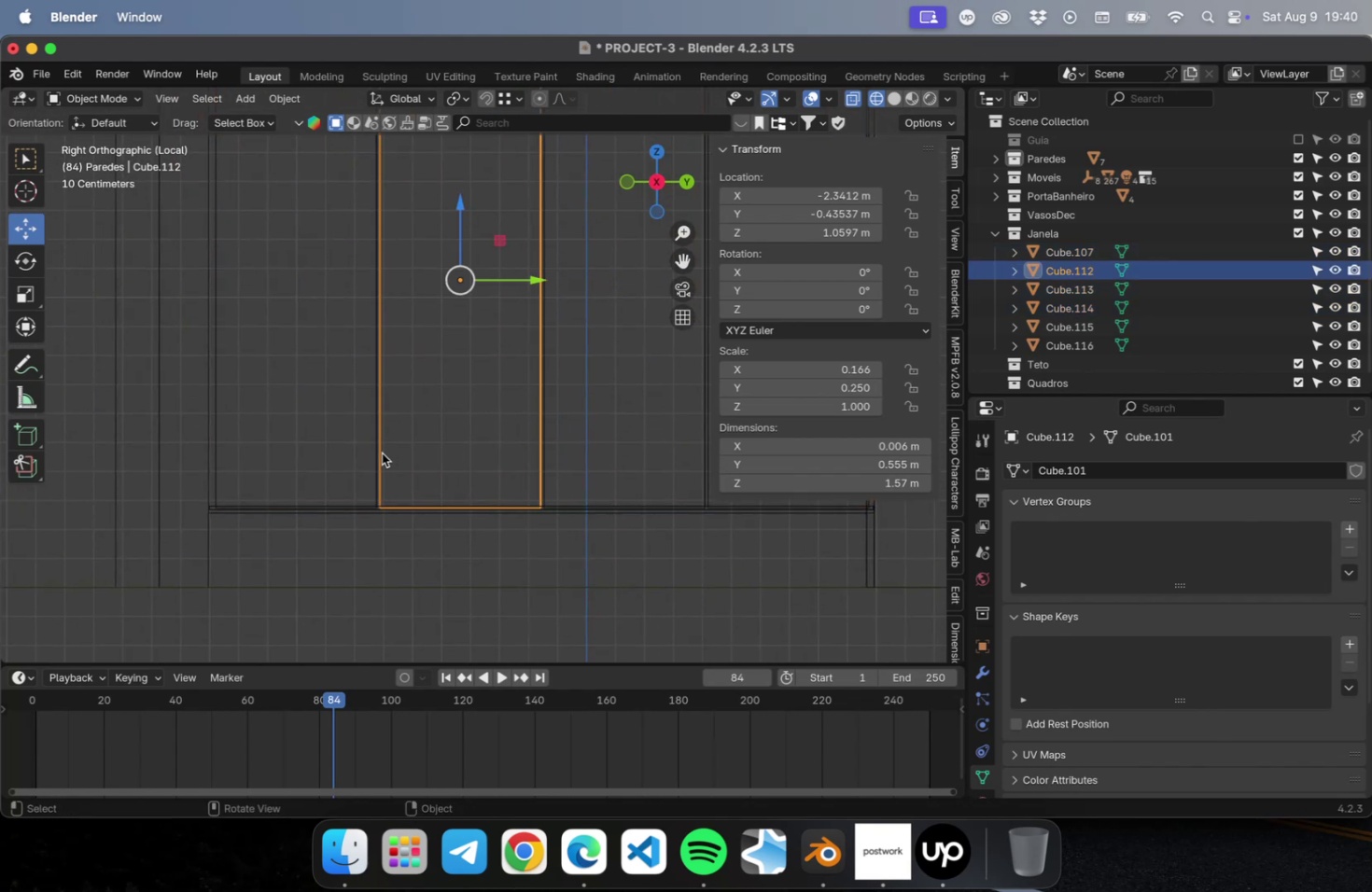 
hold_key(key=ShiftLeft, duration=0.93)
 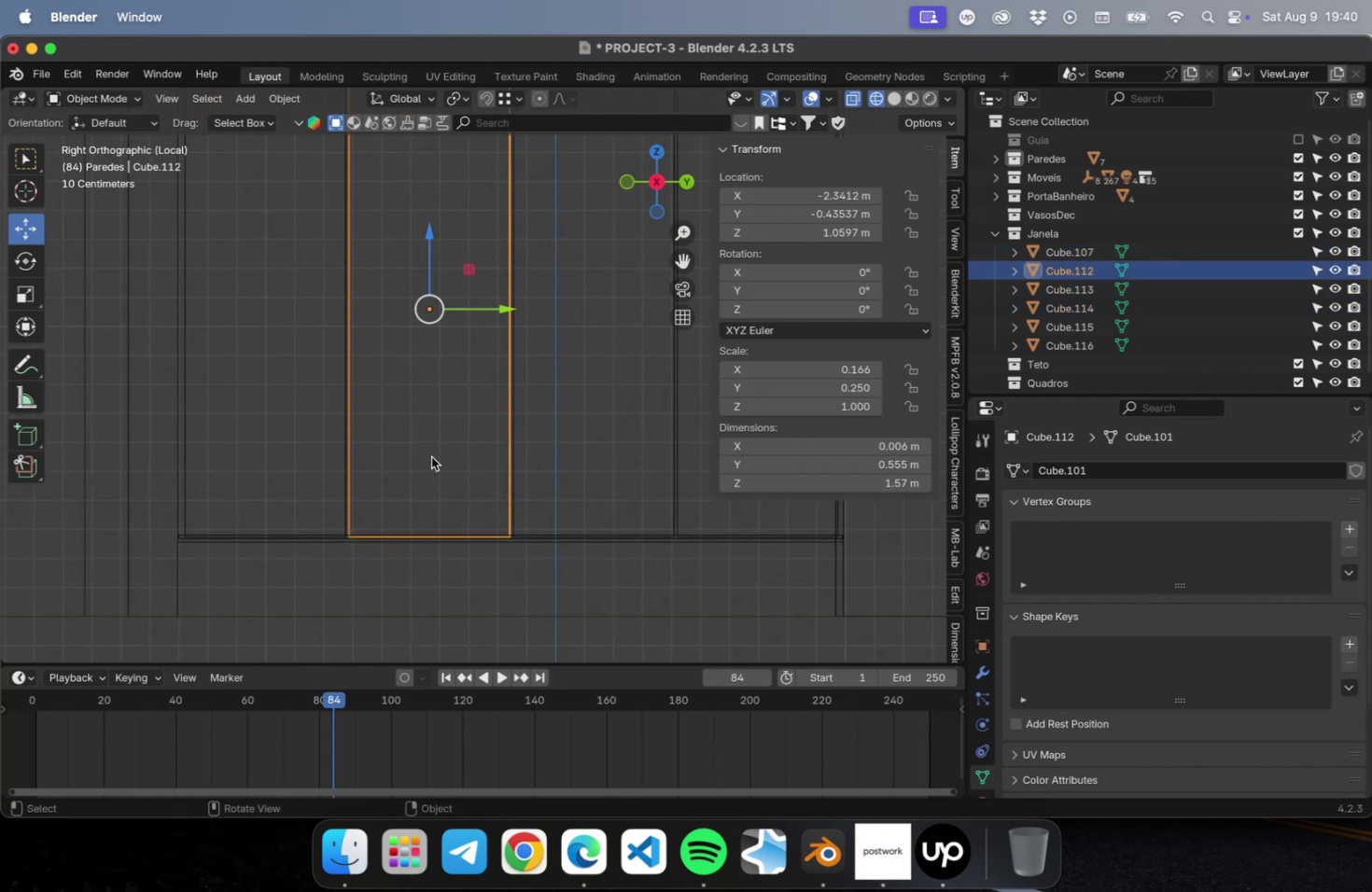 
hold_key(key=ShiftLeft, duration=0.54)
 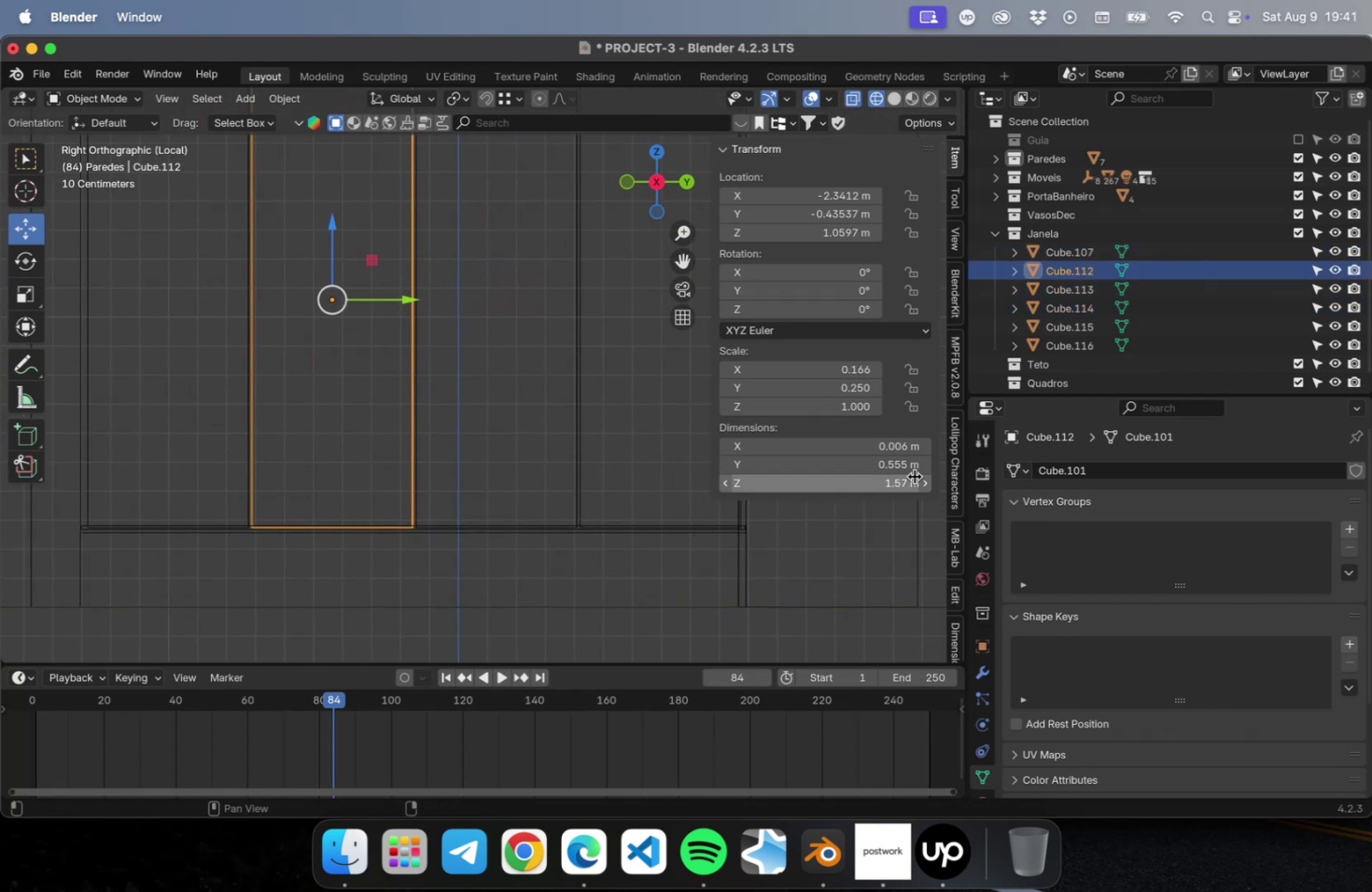 
left_click([925, 467])
 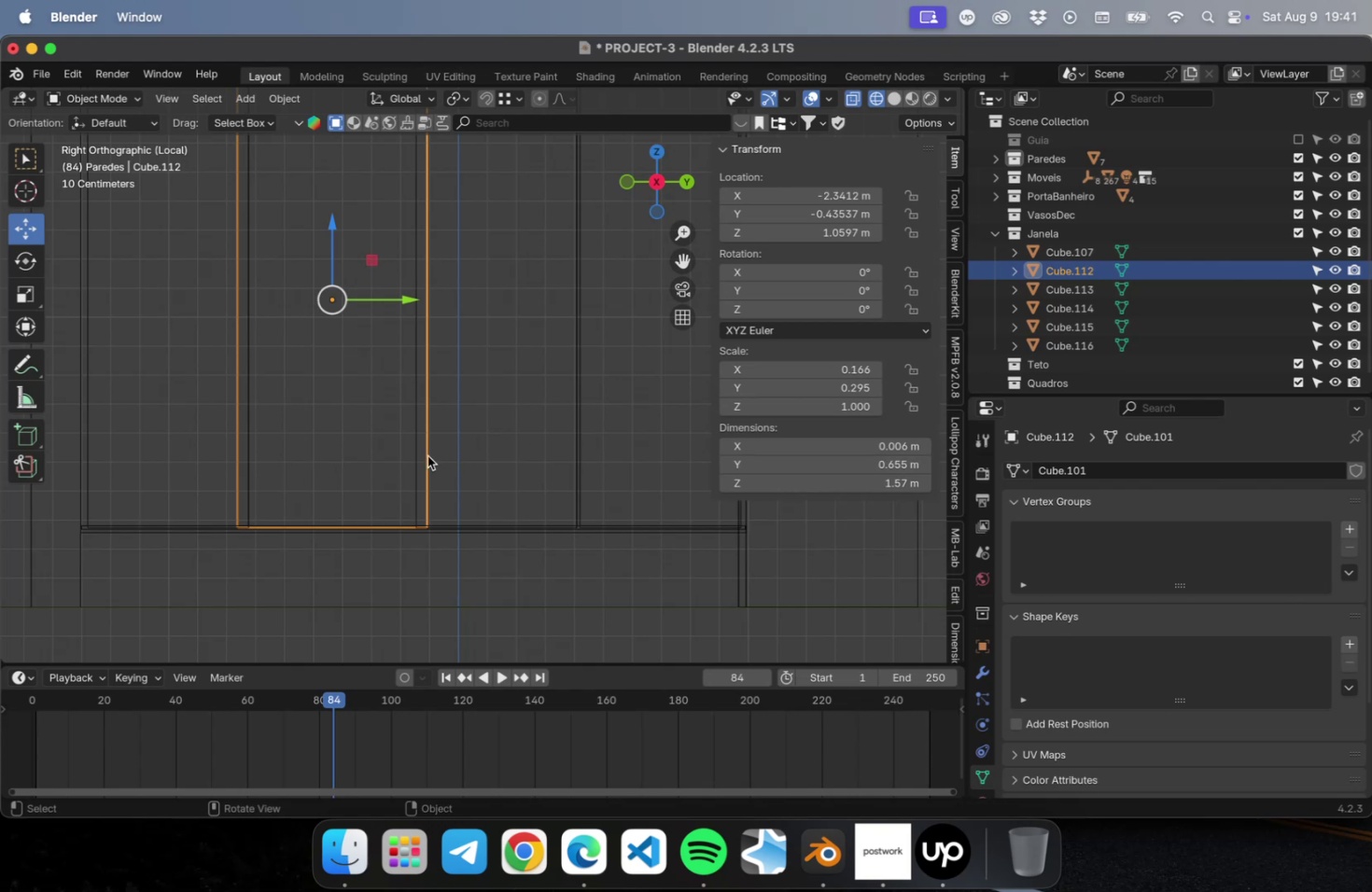 
left_click([415, 458])
 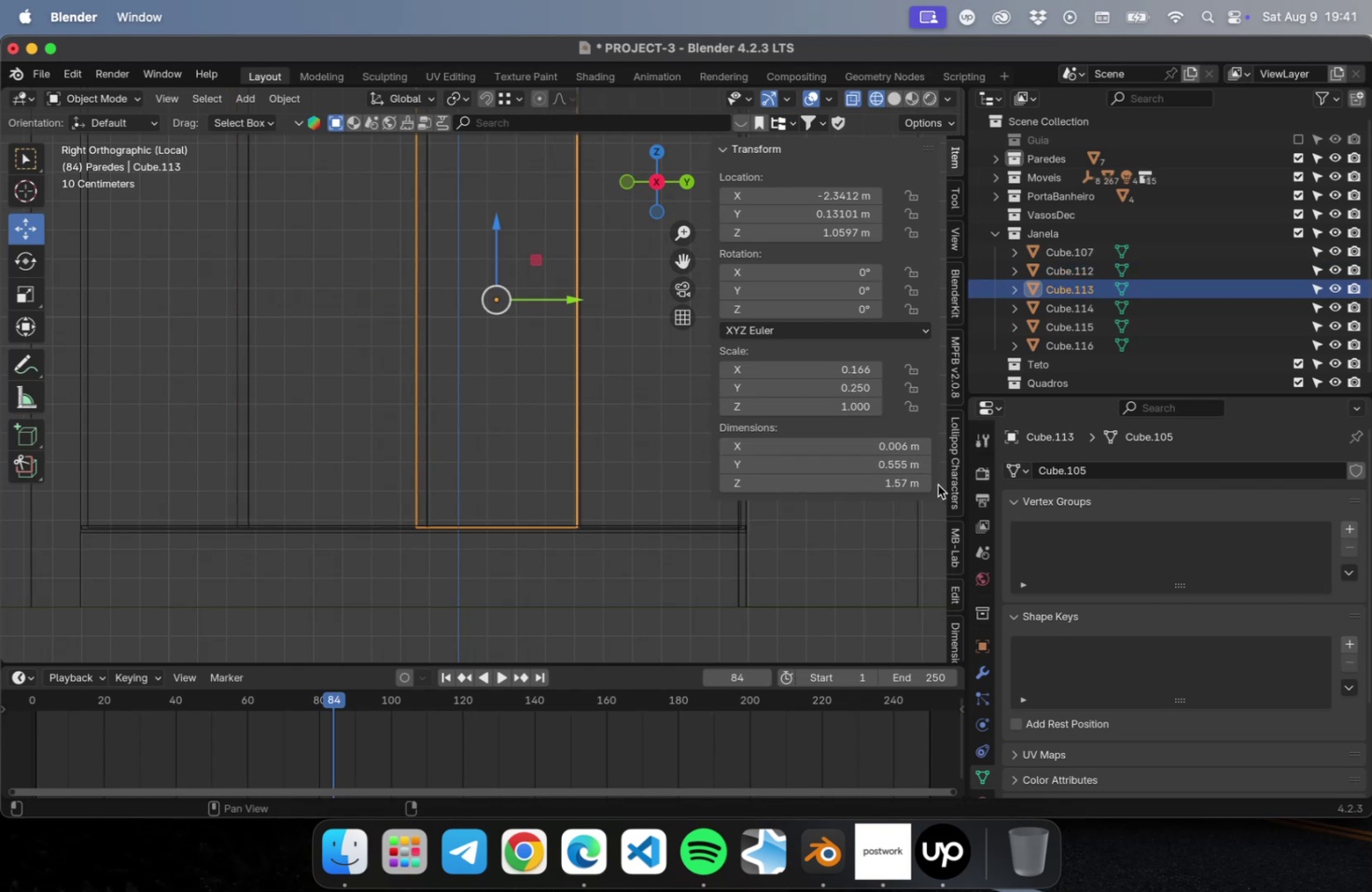 
left_click([922, 467])
 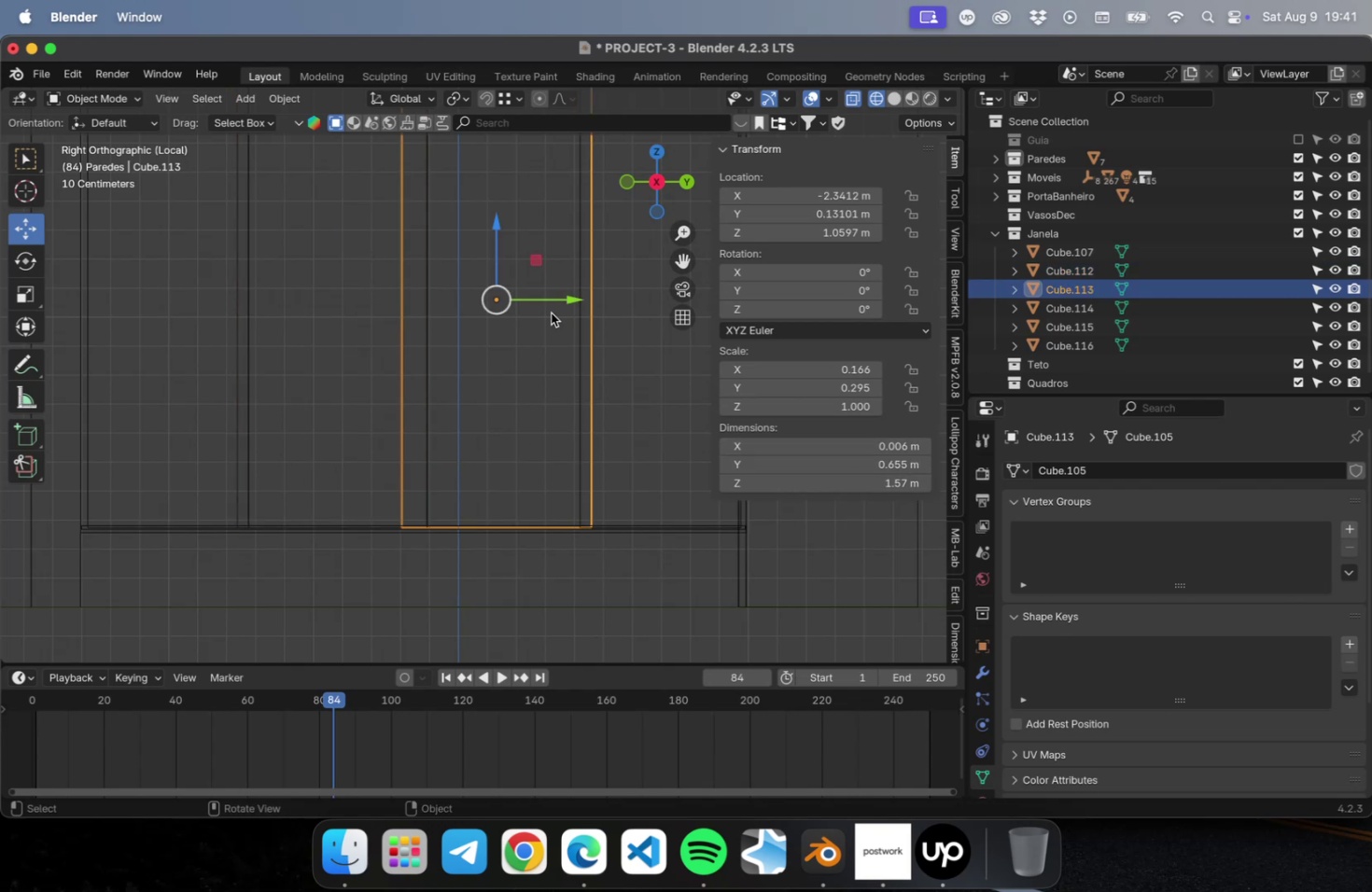 
left_click_drag(start_coordinate=[573, 299], to_coordinate=[588, 295])
 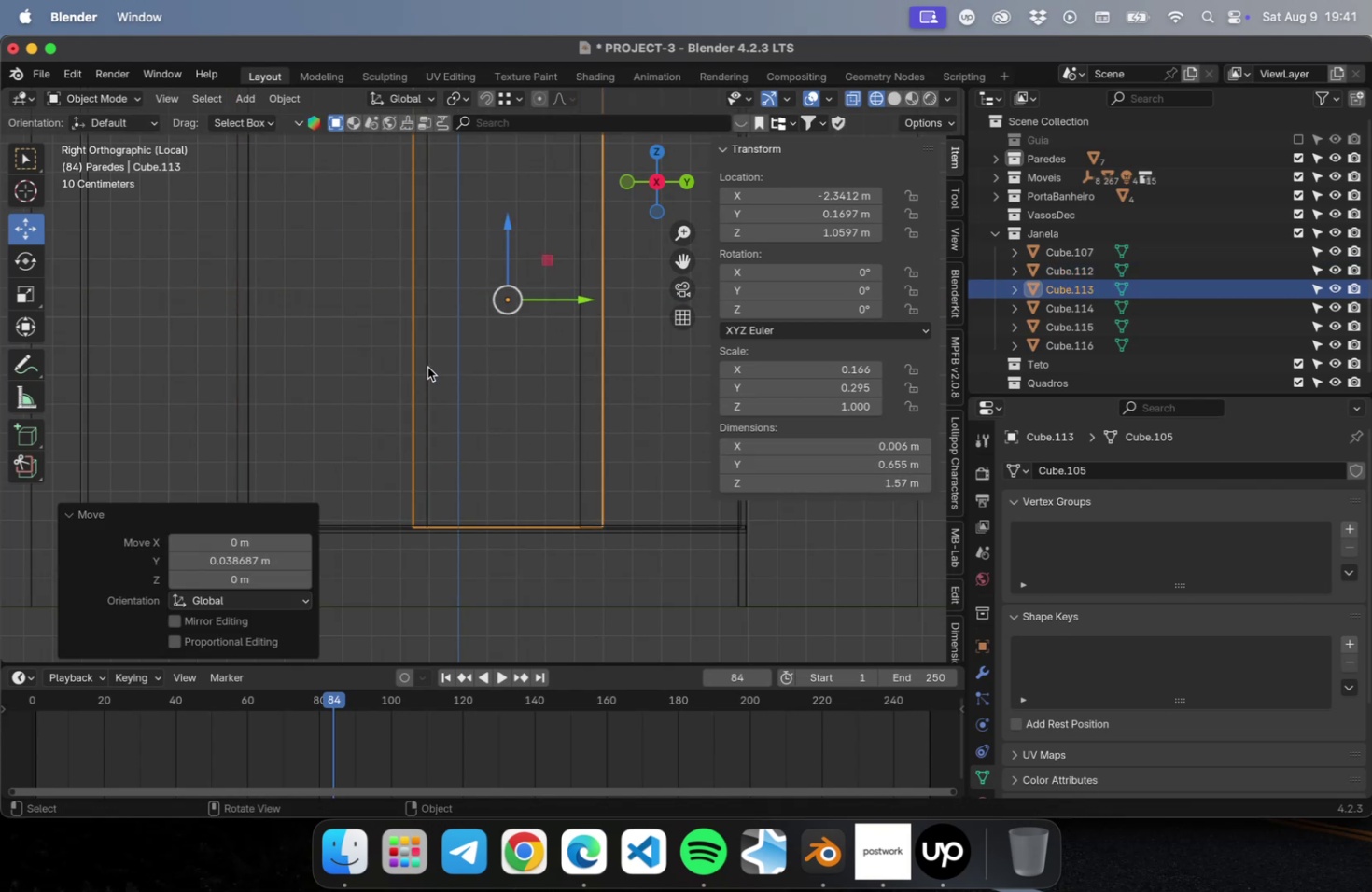 
left_click([427, 367])
 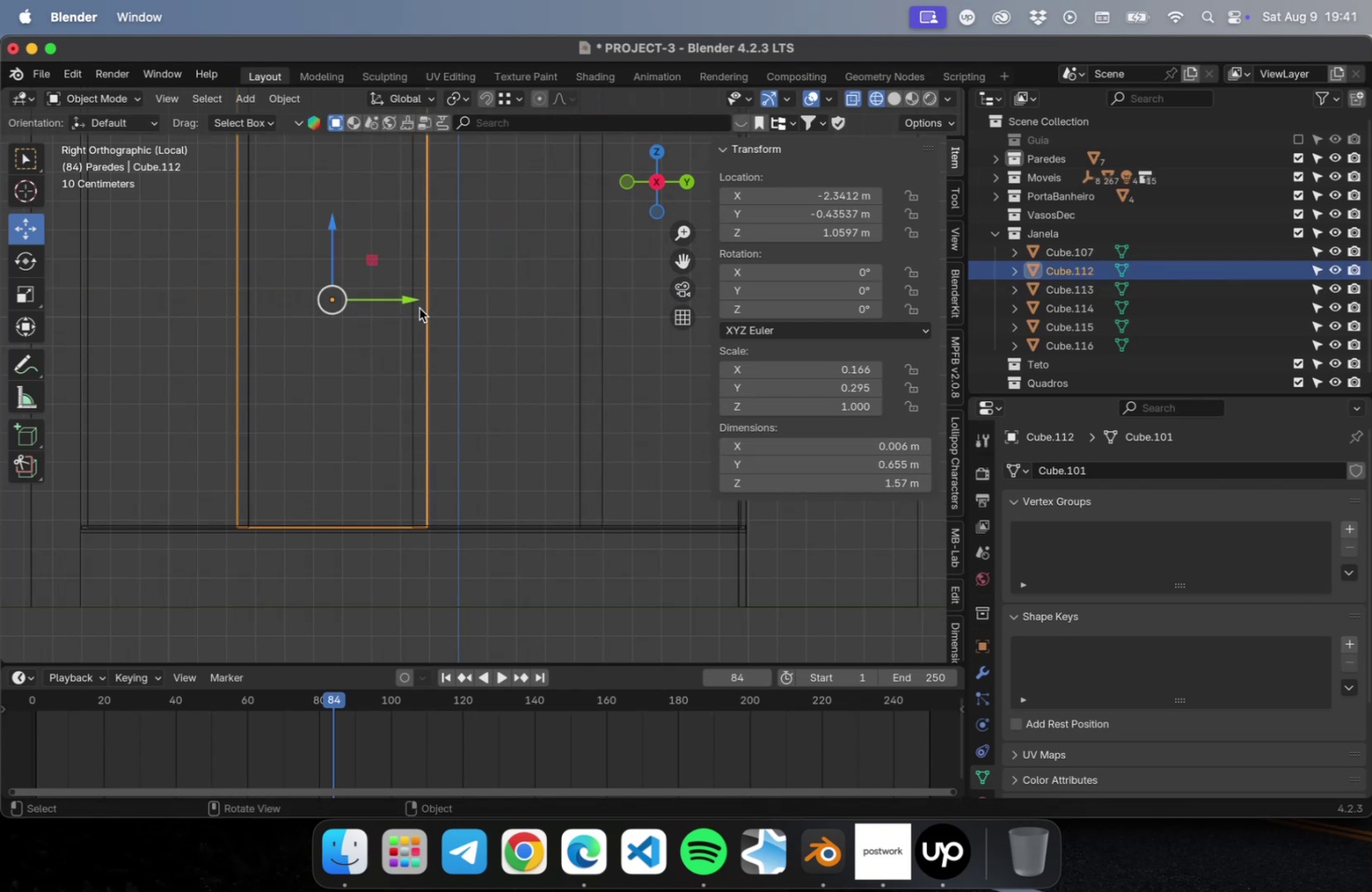 
left_click_drag(start_coordinate=[401, 299], to_coordinate=[385, 304])
 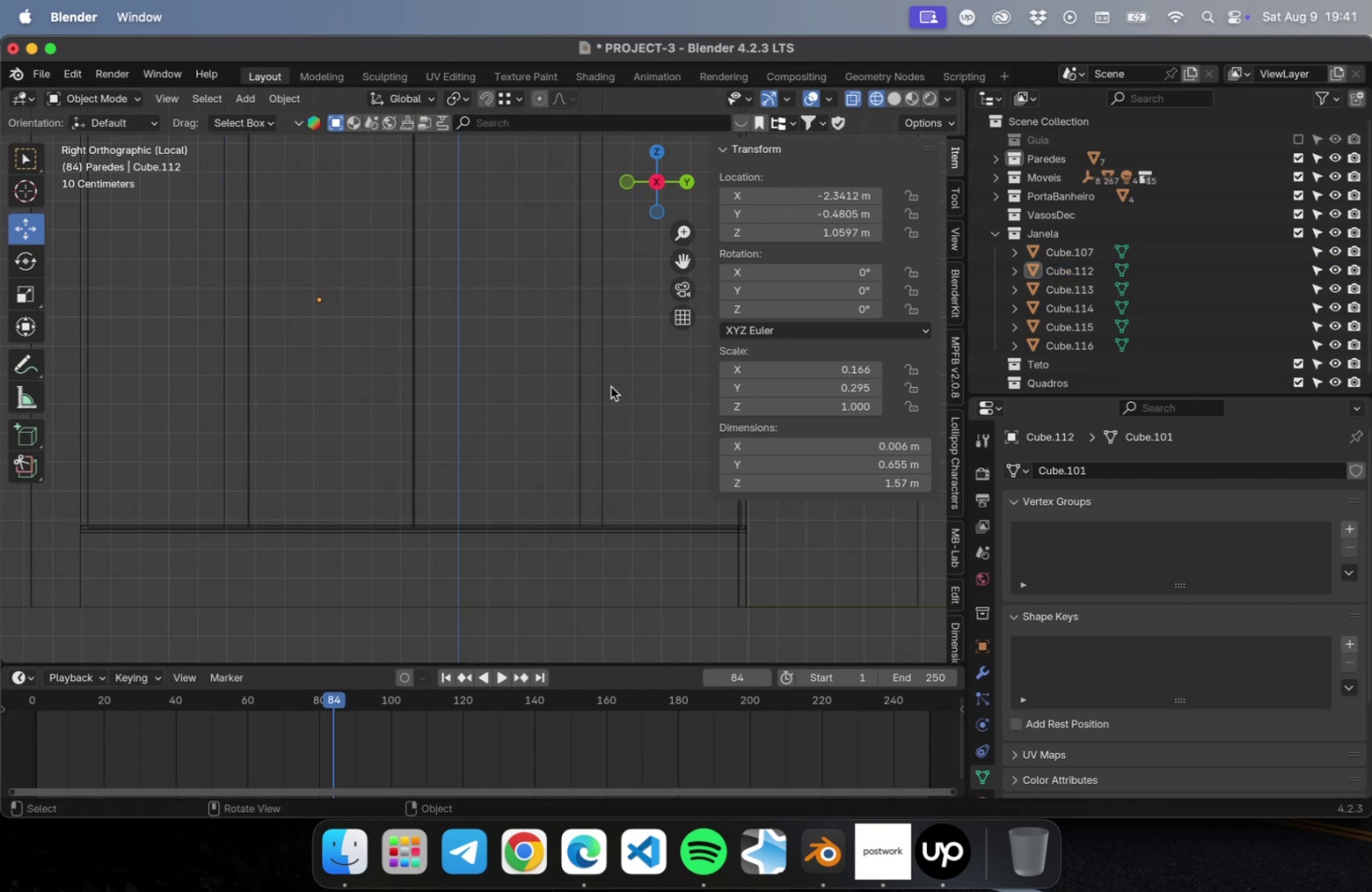 
scroll: coordinate [444, 316], scroll_direction: up, amount: 22.0
 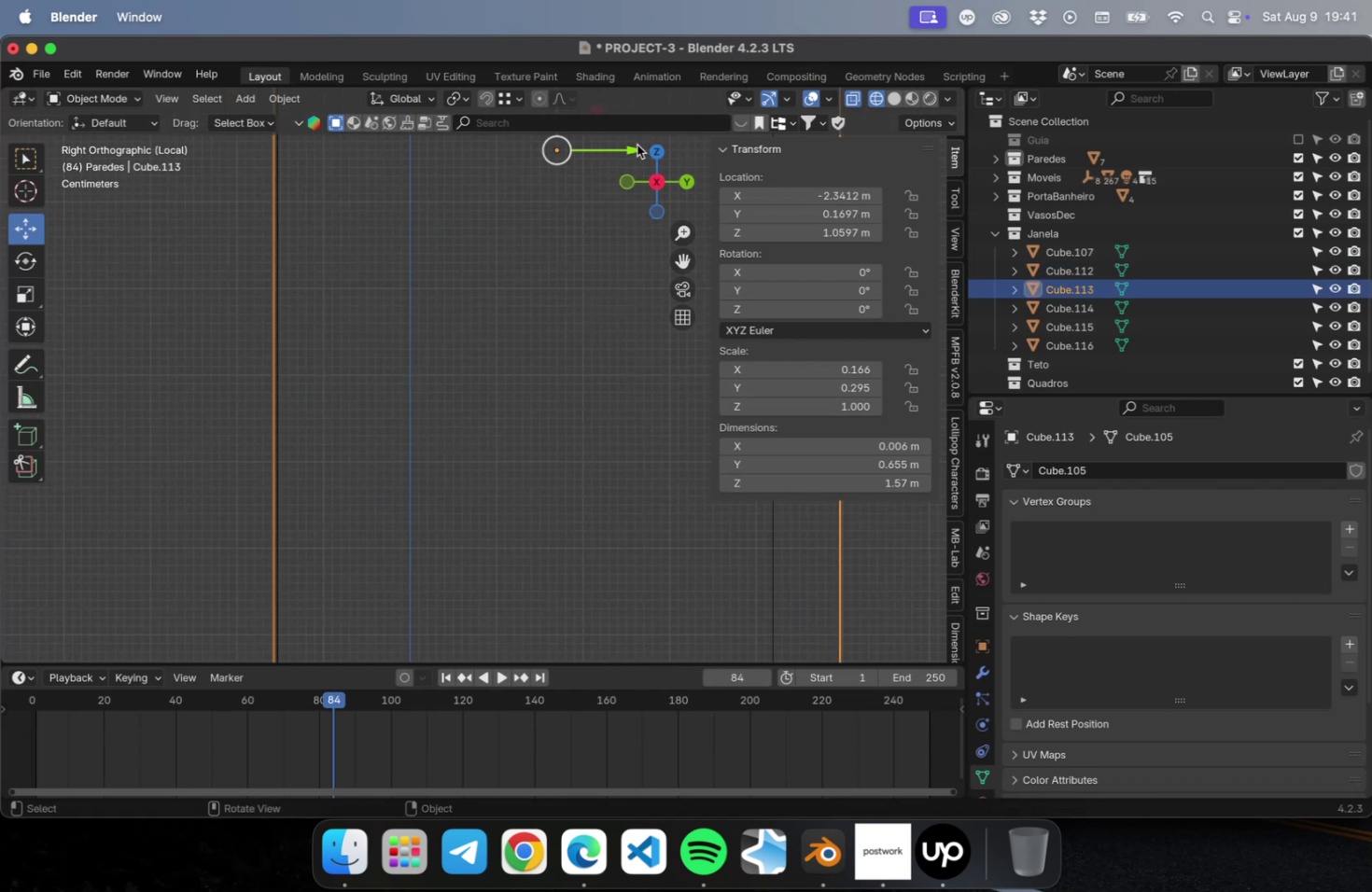 
left_click_drag(start_coordinate=[631, 146], to_coordinate=[637, 146])
 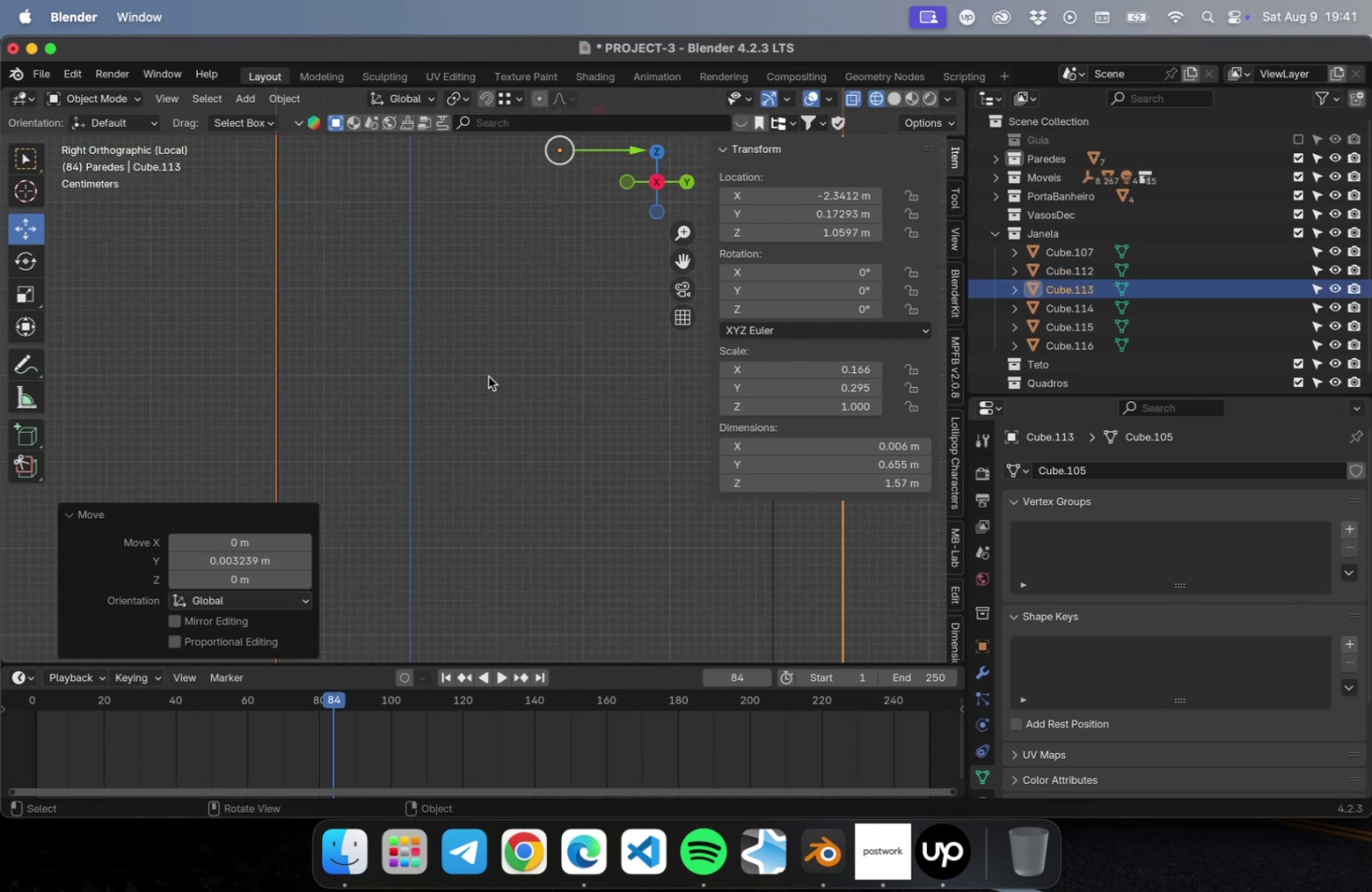 
left_click([488, 376])
 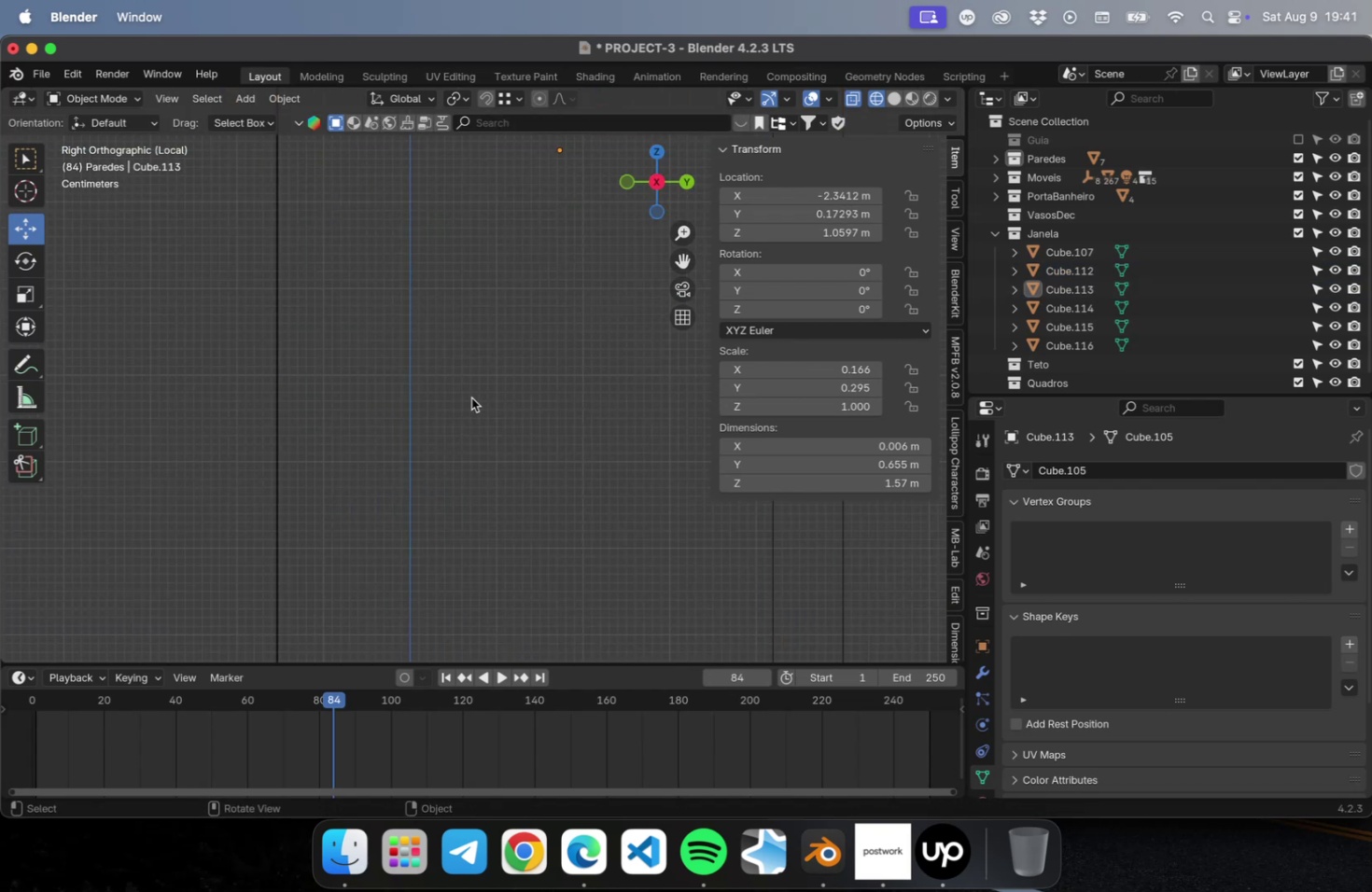 
key(Meta+CommandLeft)
 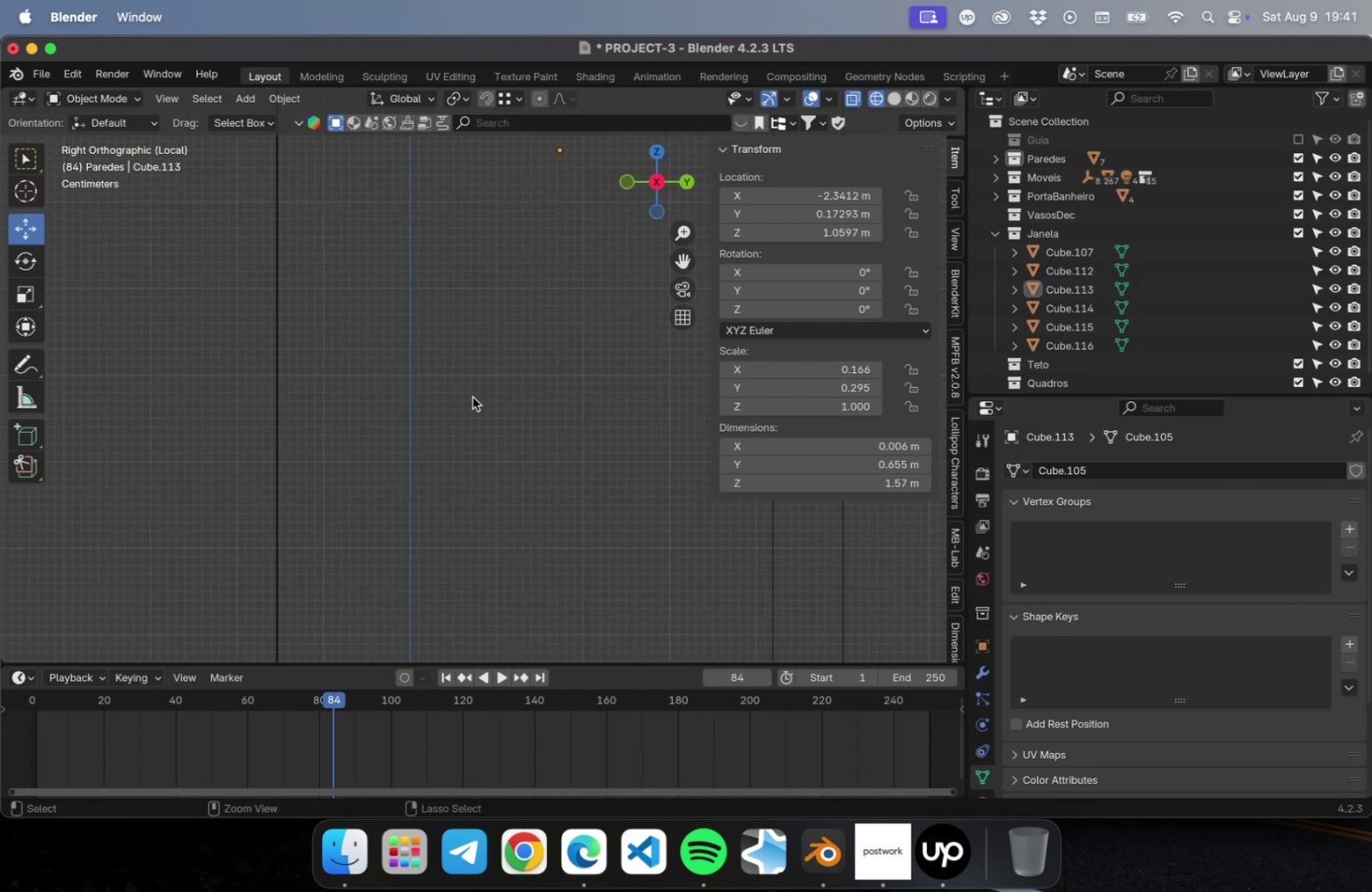 
key(Meta+S)
 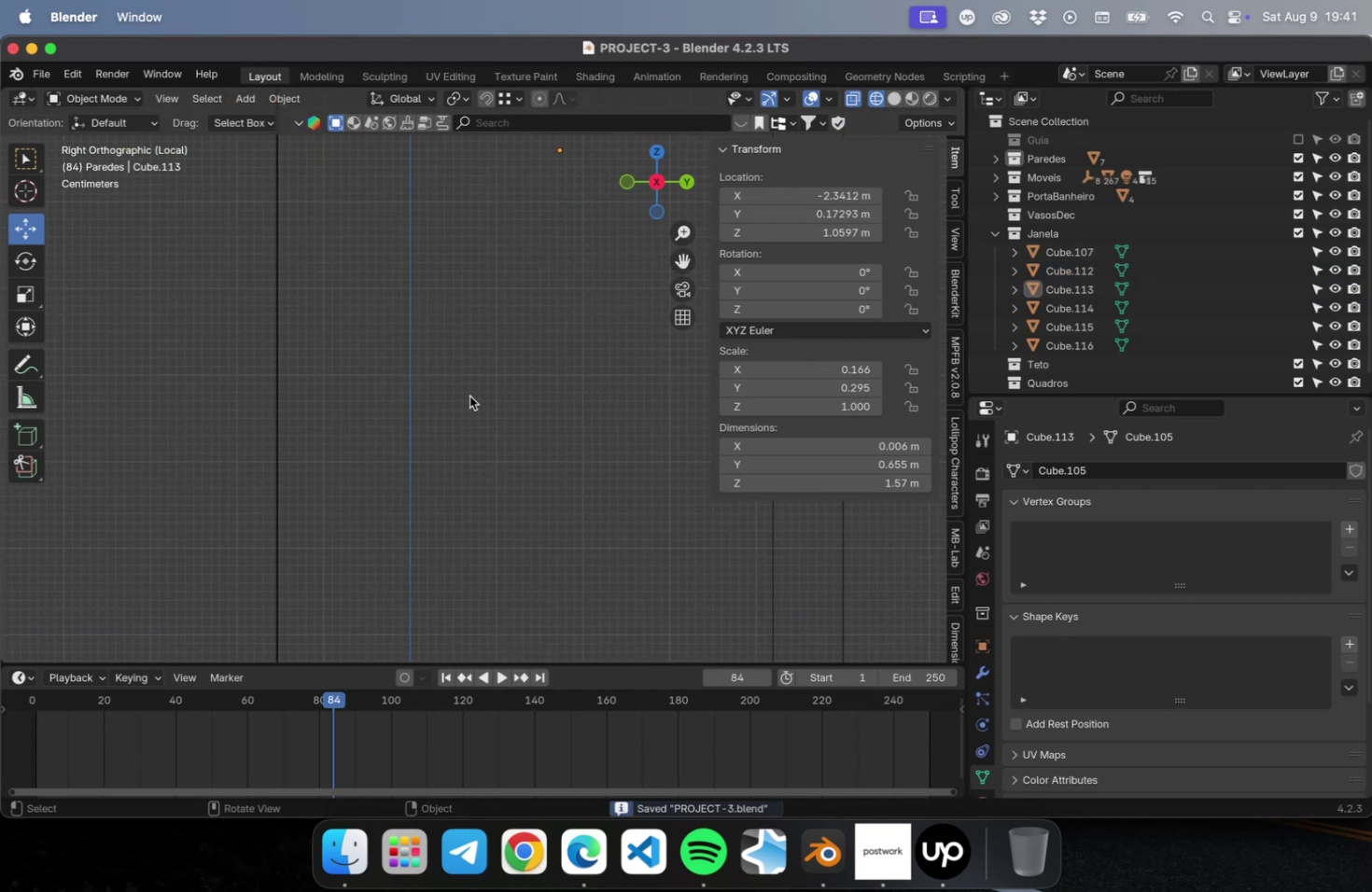 
scroll: coordinate [466, 393], scroll_direction: down, amount: 17.0
 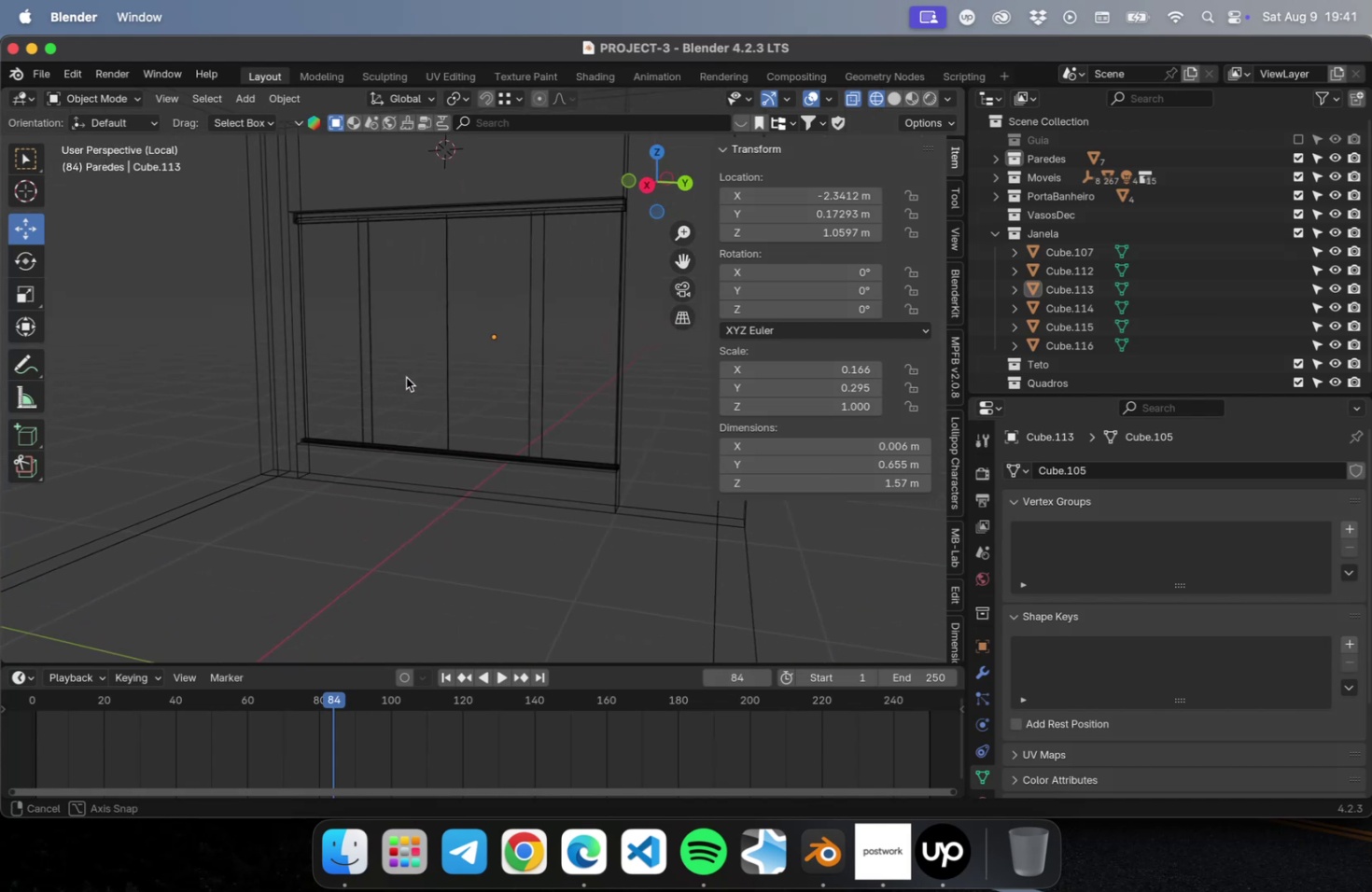 
wait(15.93)
 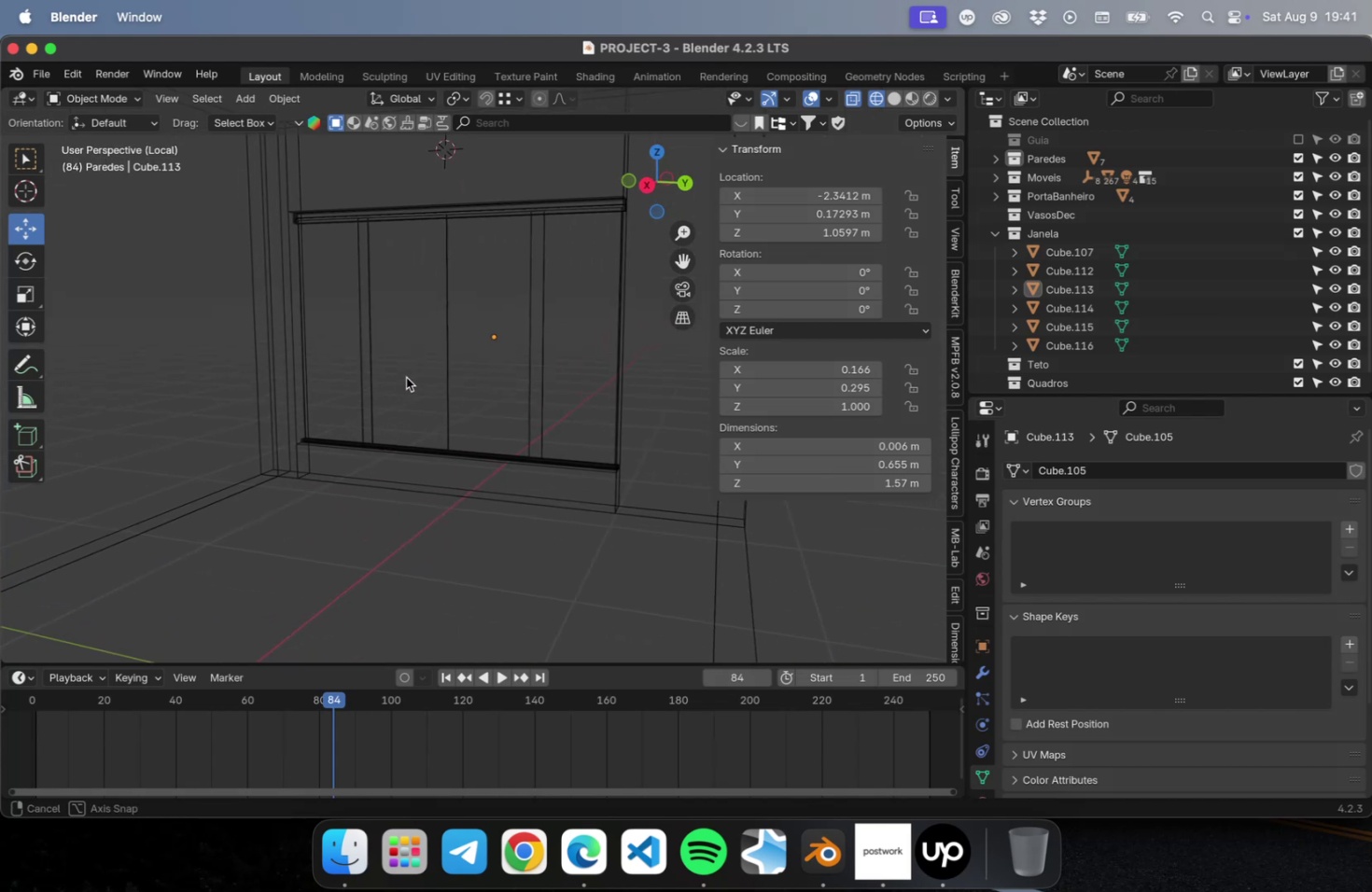 
left_click_drag(start_coordinate=[565, 332], to_coordinate=[316, 417])
 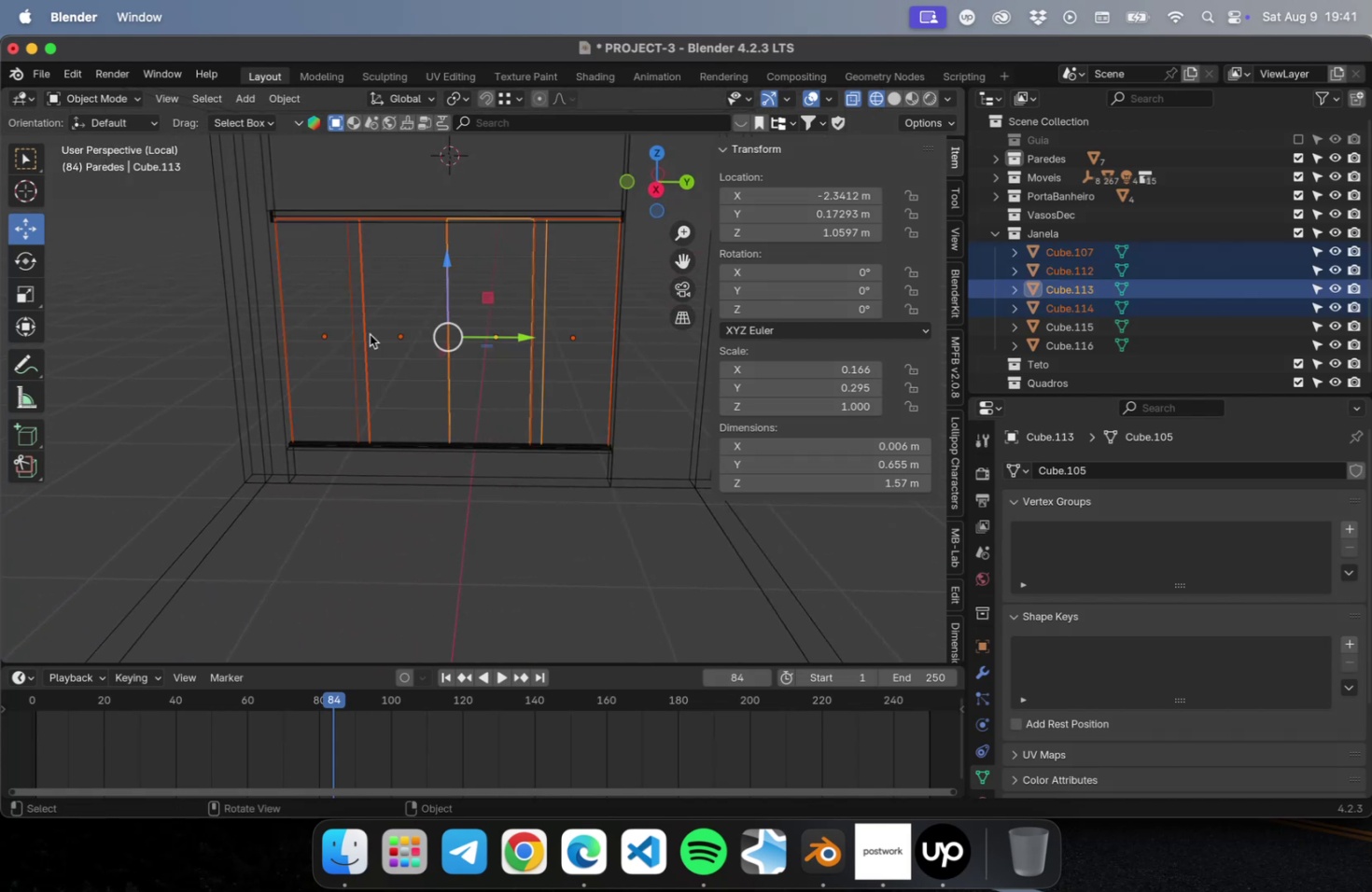 
hold_key(key=ShiftLeft, duration=2.47)
left_click([348, 216])
 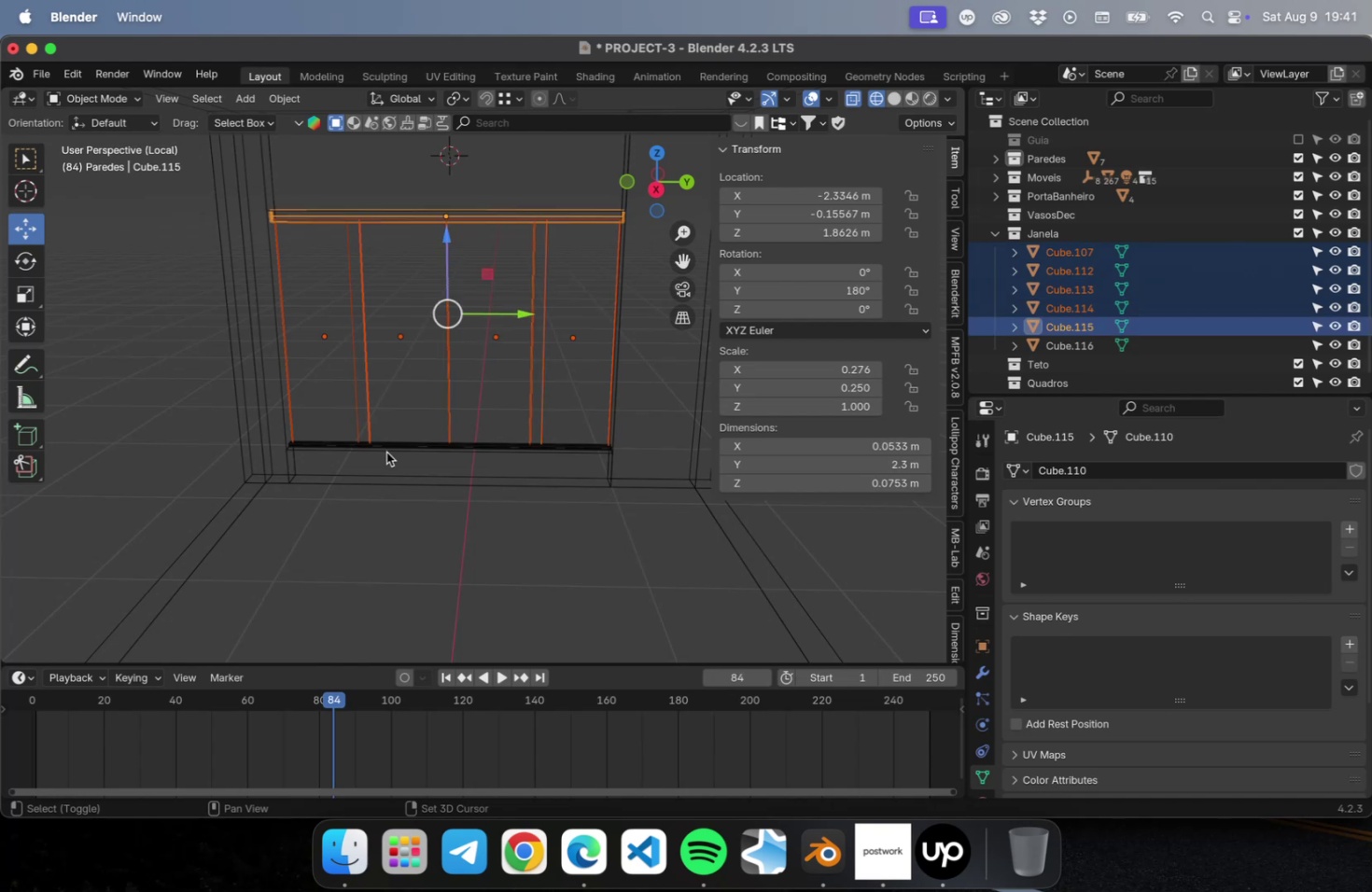 
left_click([385, 446])
 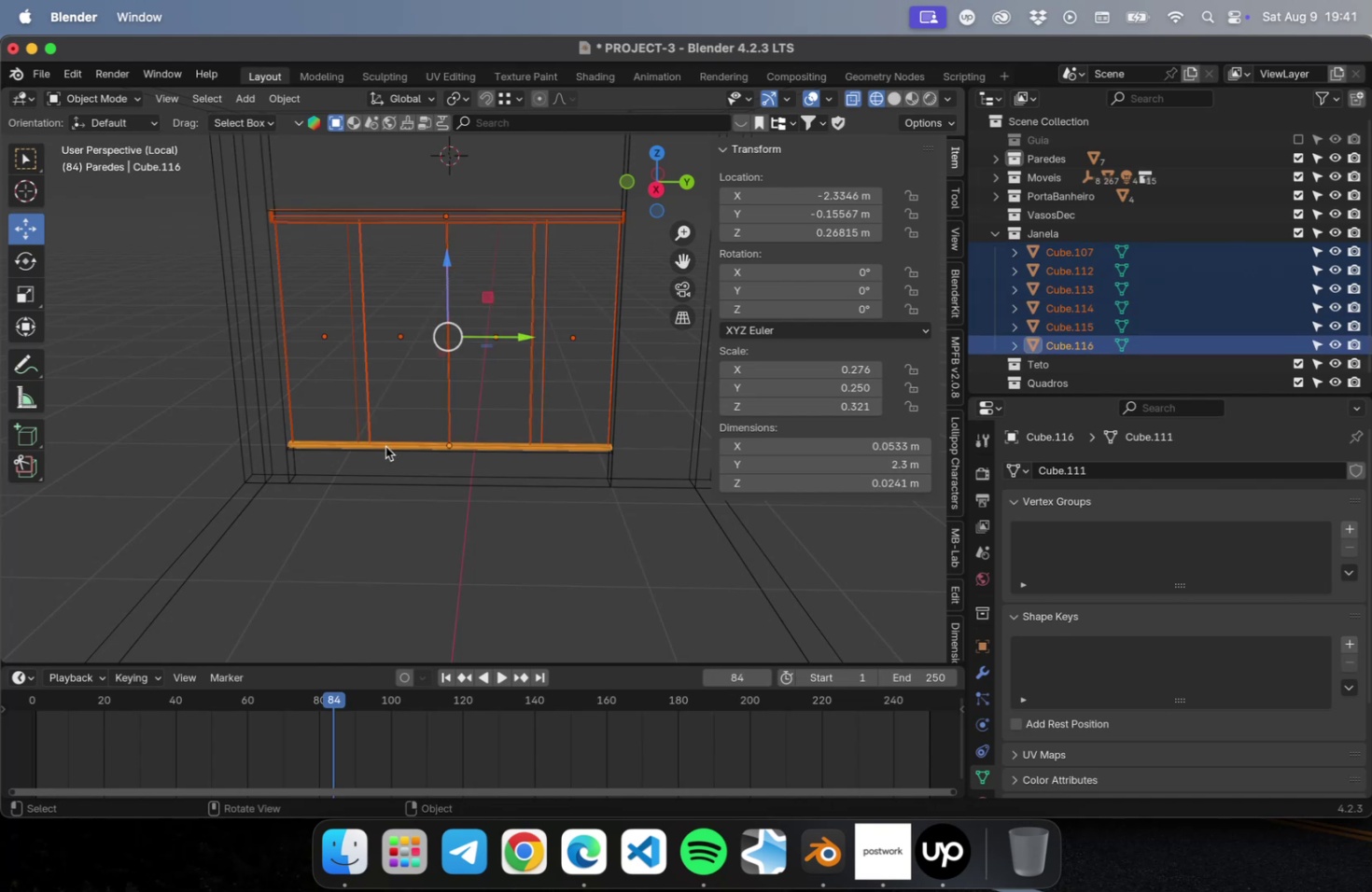 
key(NumpadDivide)
 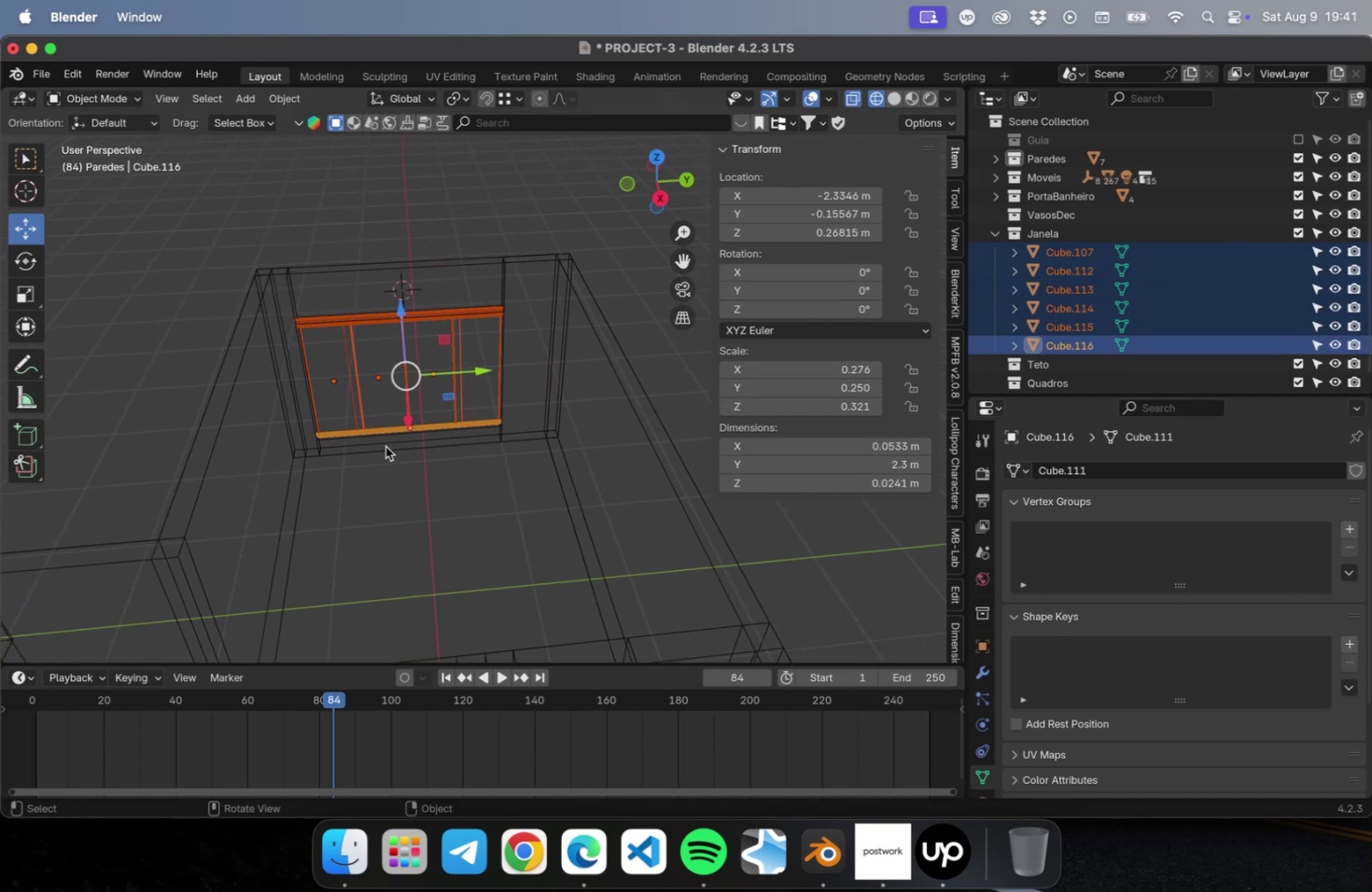 
key(NumpadDivide)
 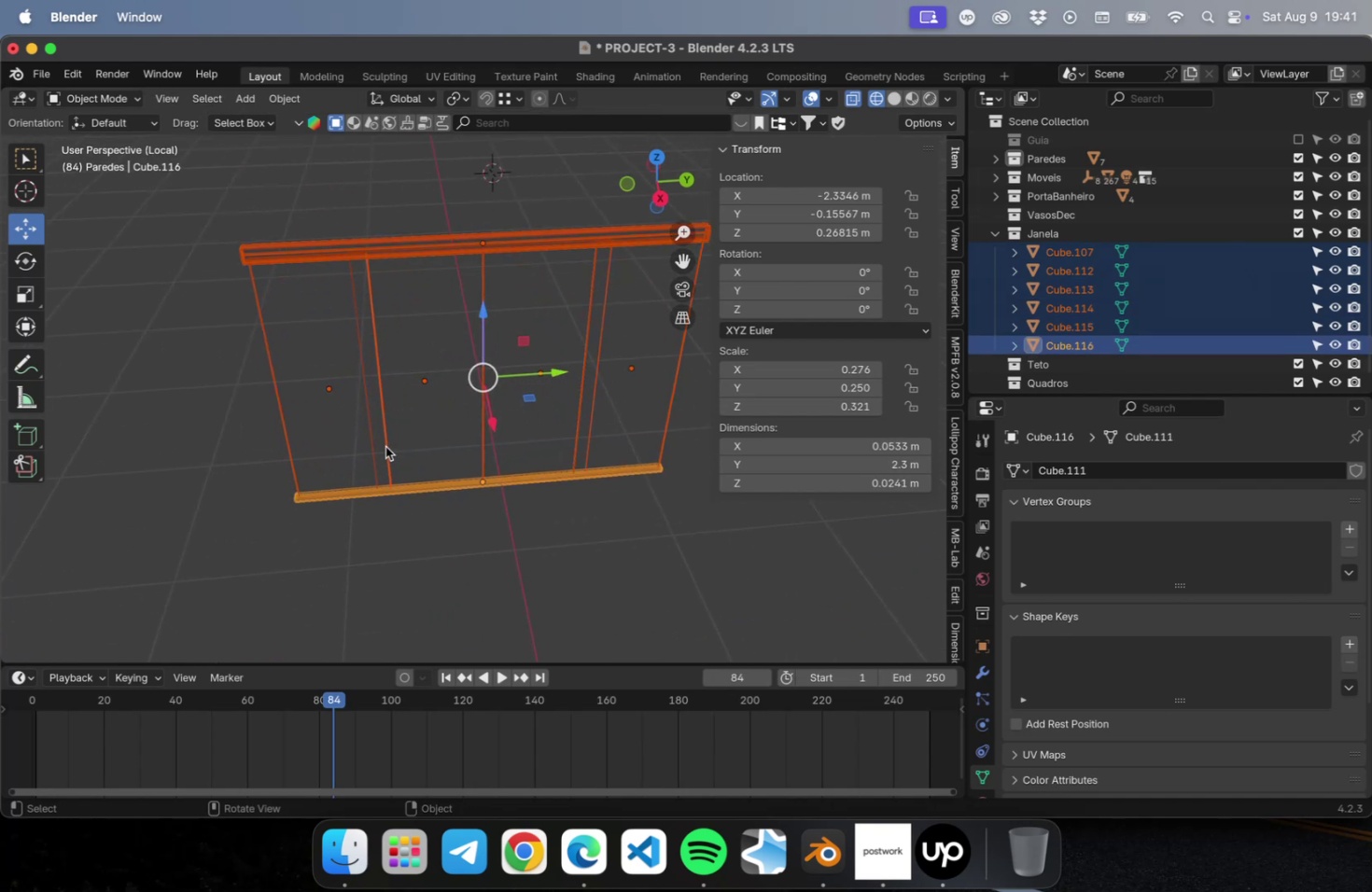 
key(Meta+S)
 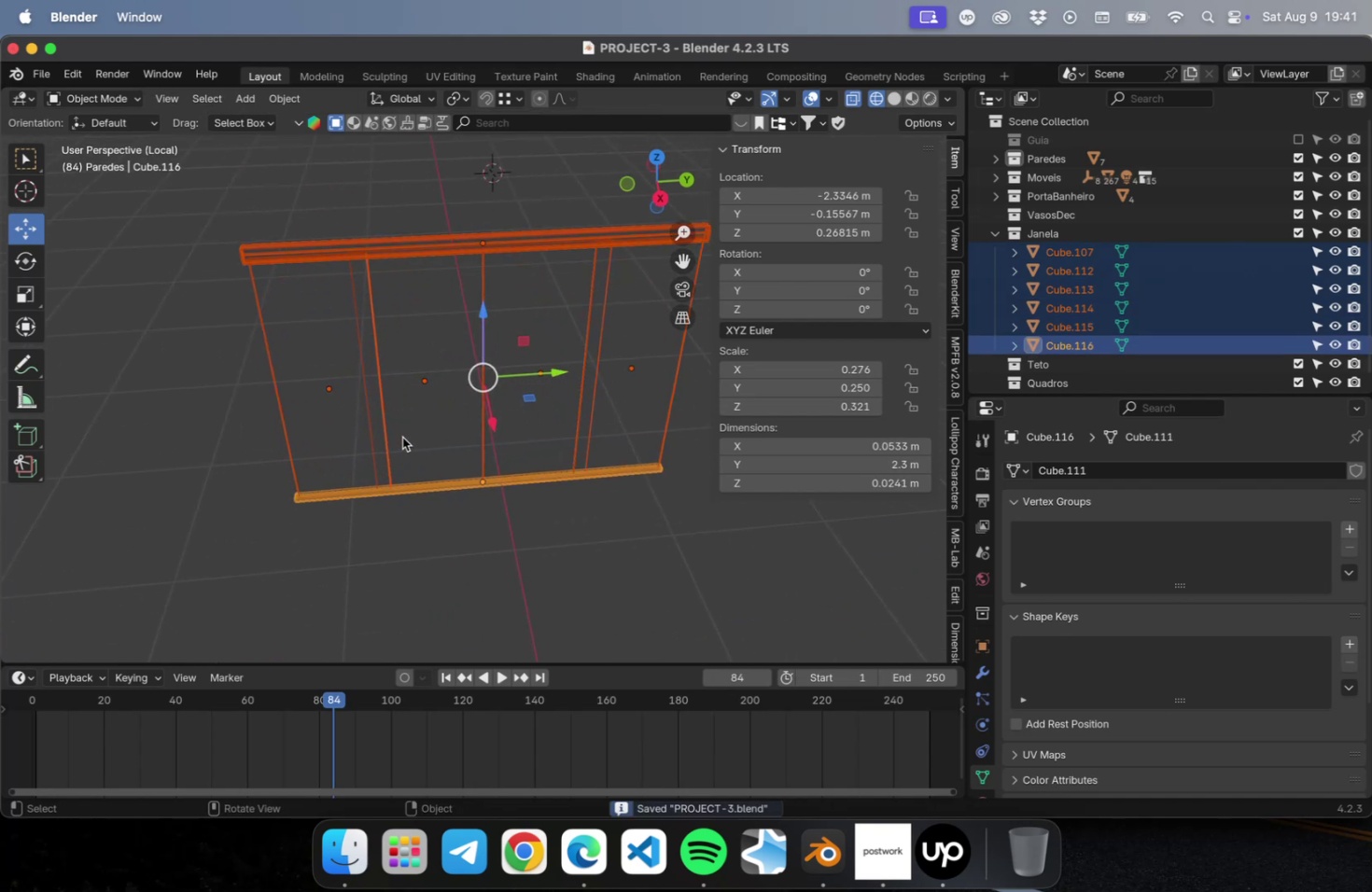 
left_click([402, 437])
 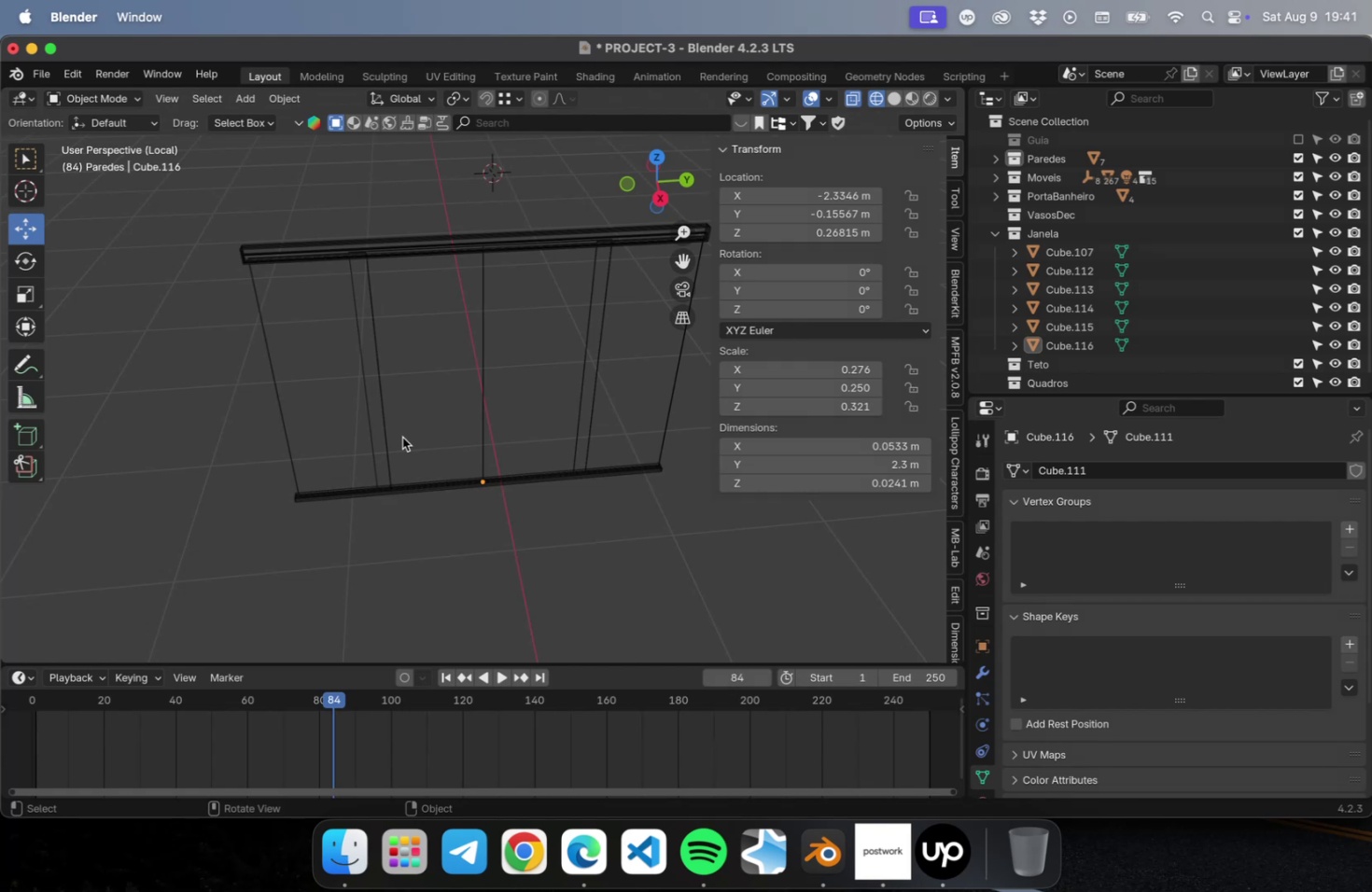 
wait(14.42)
 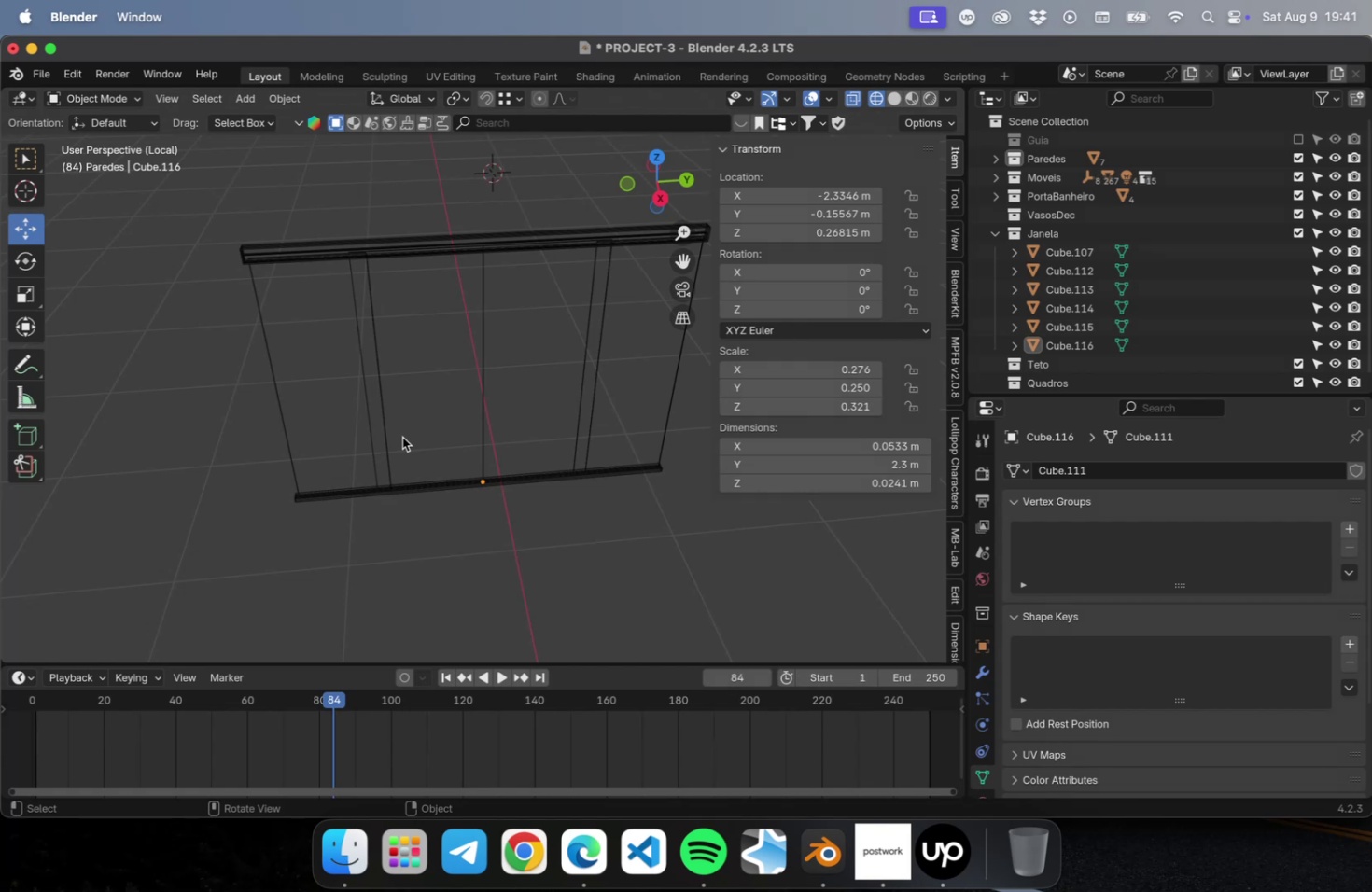 
key(Numpad3)
 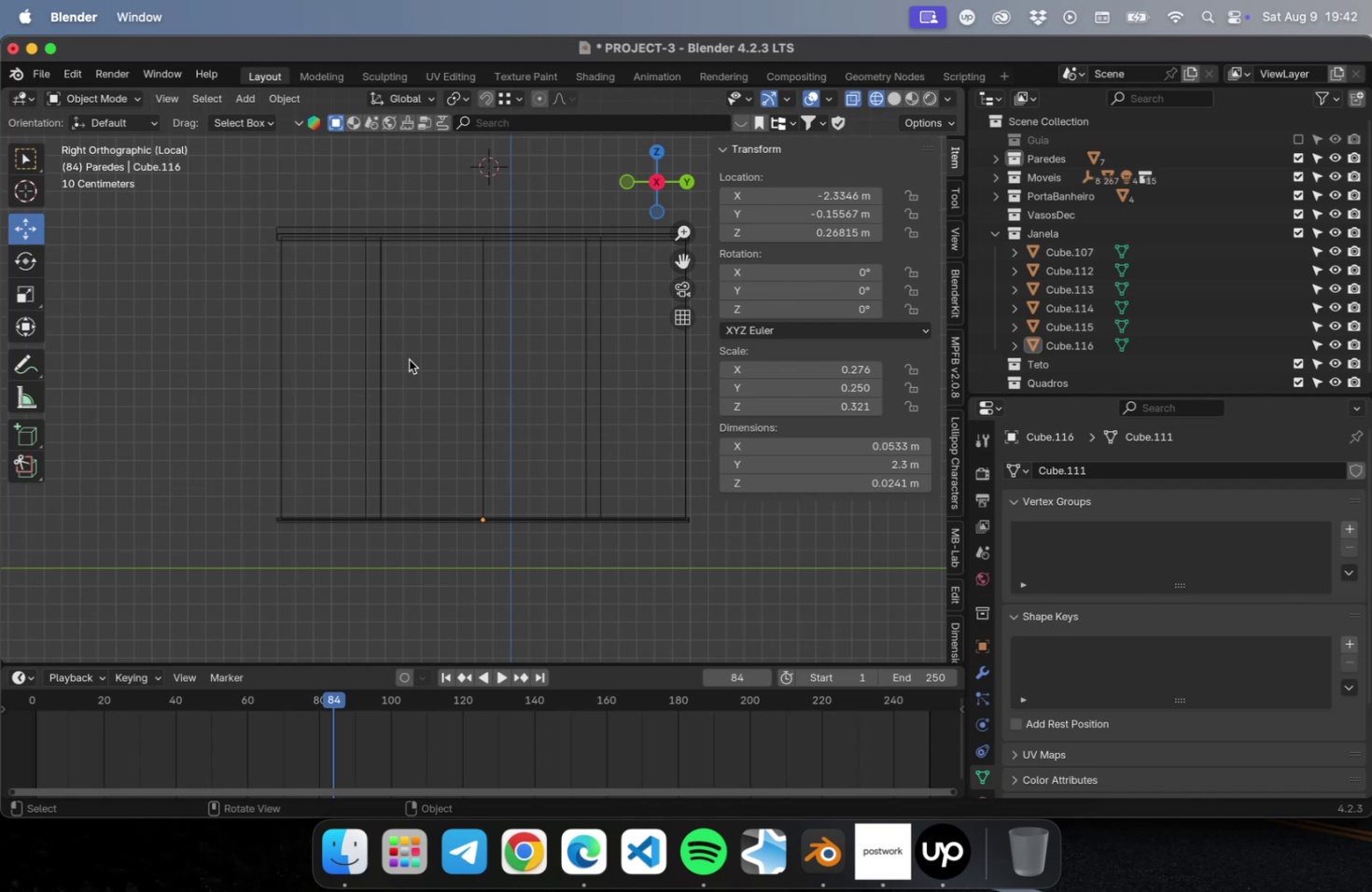 
scroll: coordinate [533, 331], scroll_direction: up, amount: 21.0
 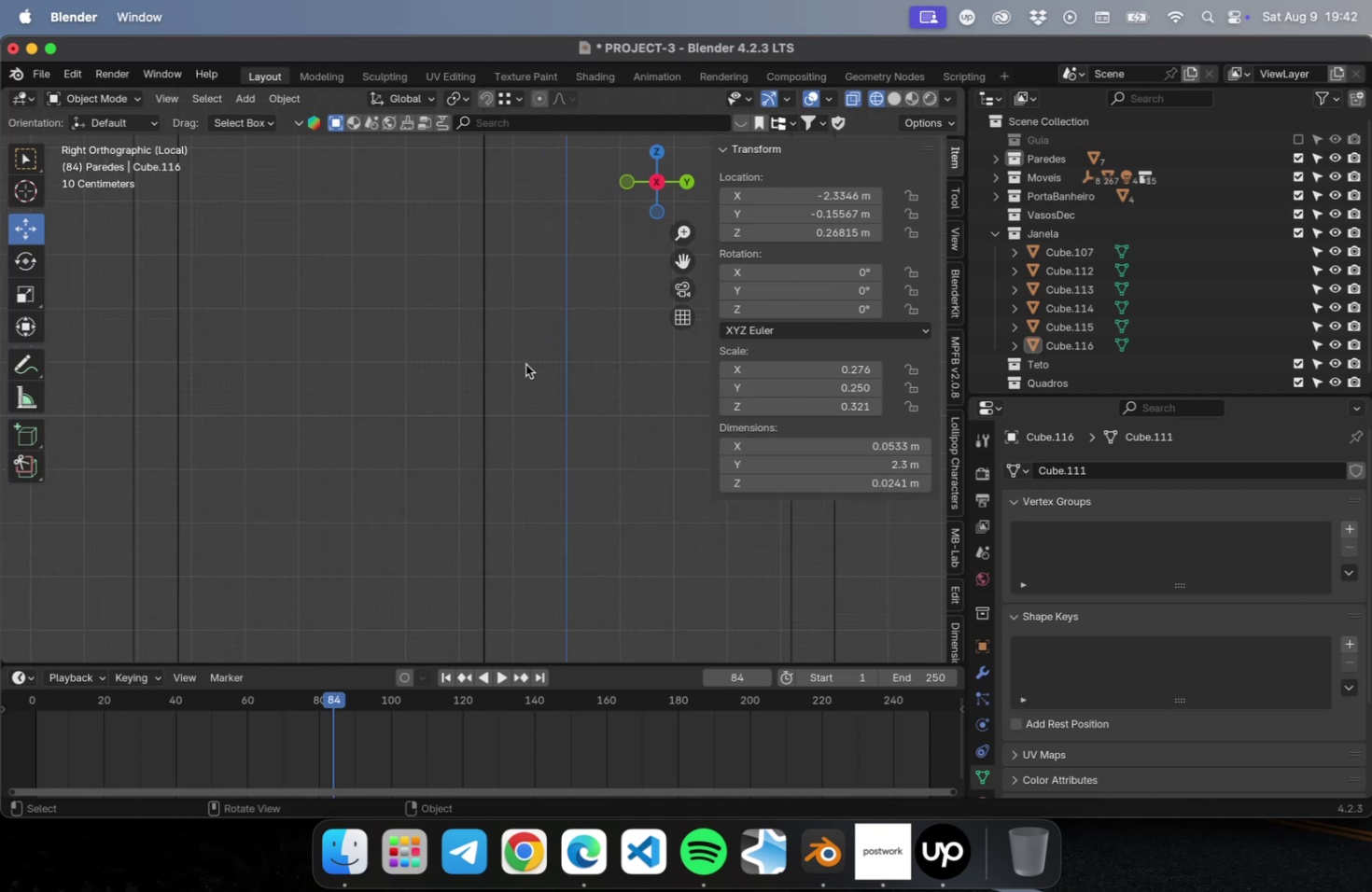 
scroll: coordinate [466, 287], scroll_direction: down, amount: 19.0
 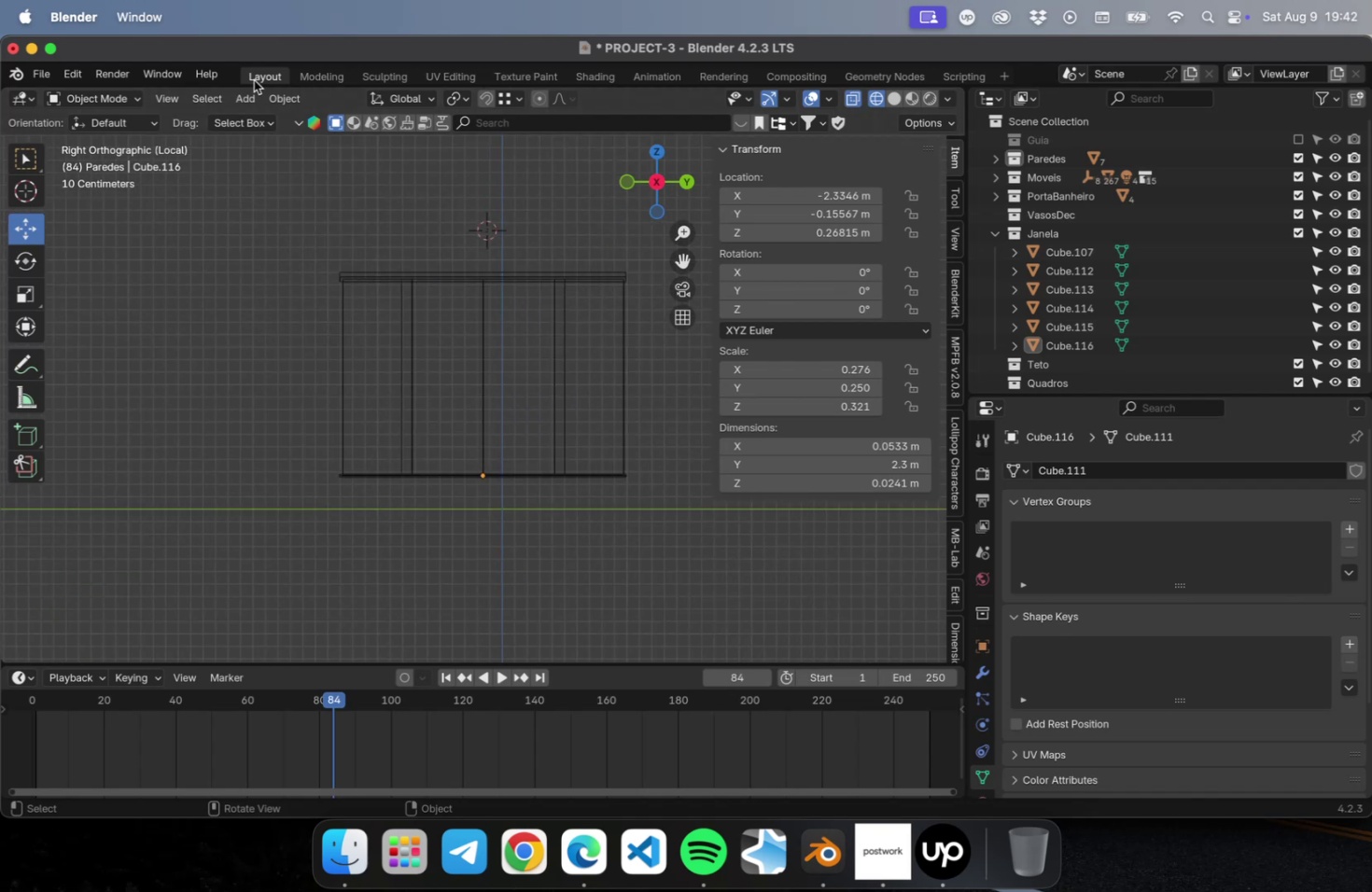 
left_click([247, 97])
 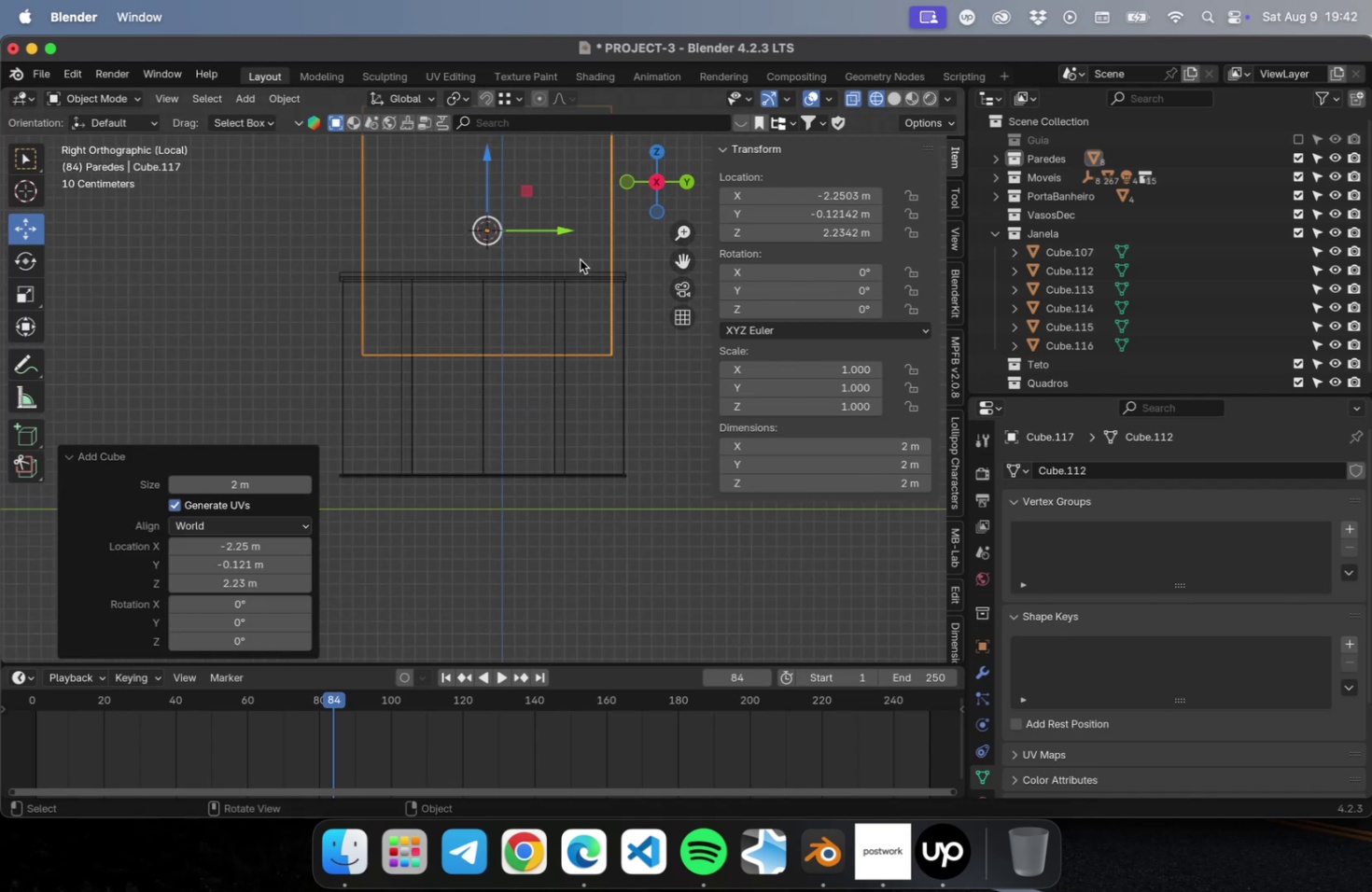 
wait(5.46)
 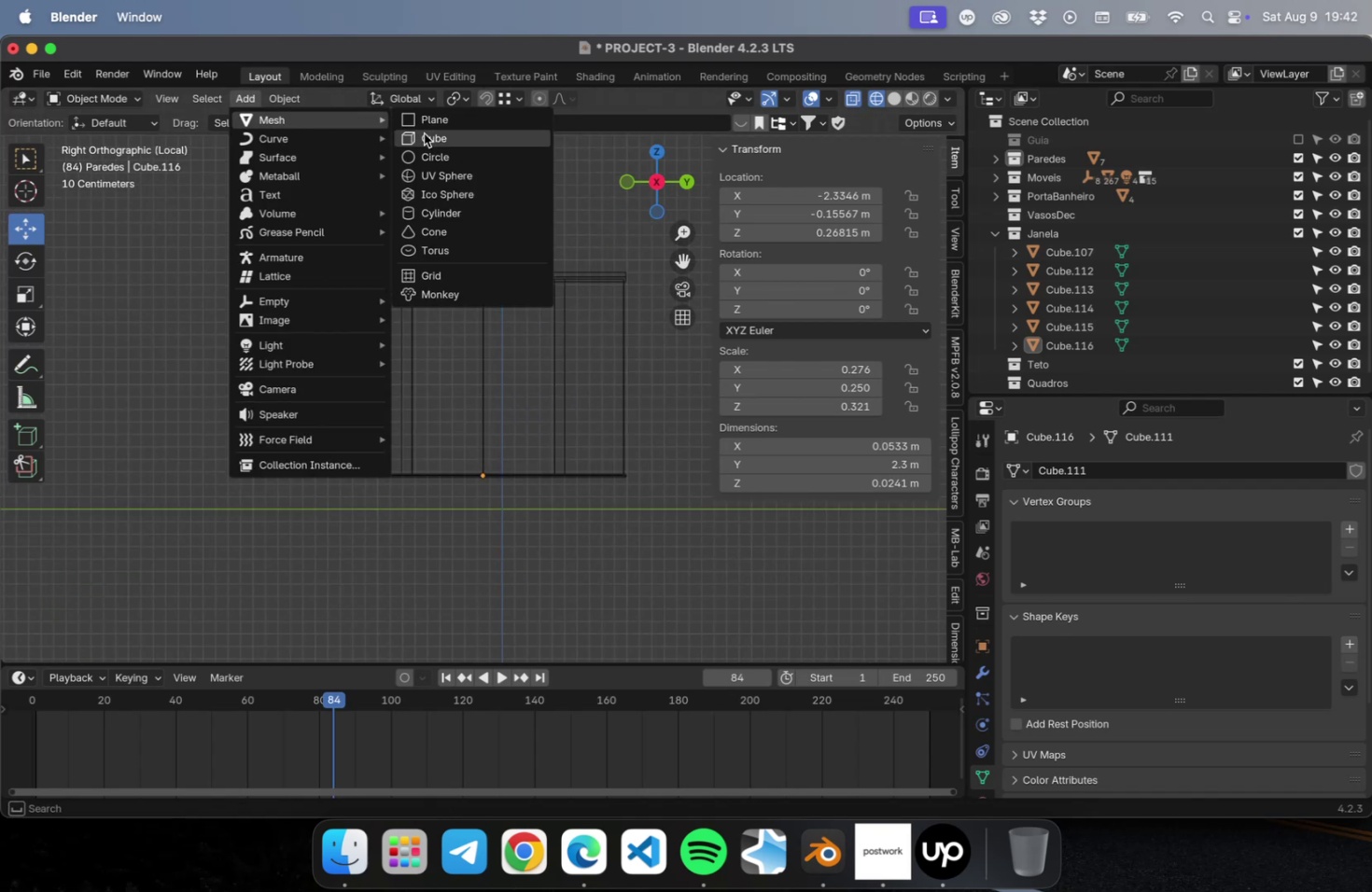 
left_click_drag(start_coordinate=[252, 483], to_coordinate=[158, 475])
 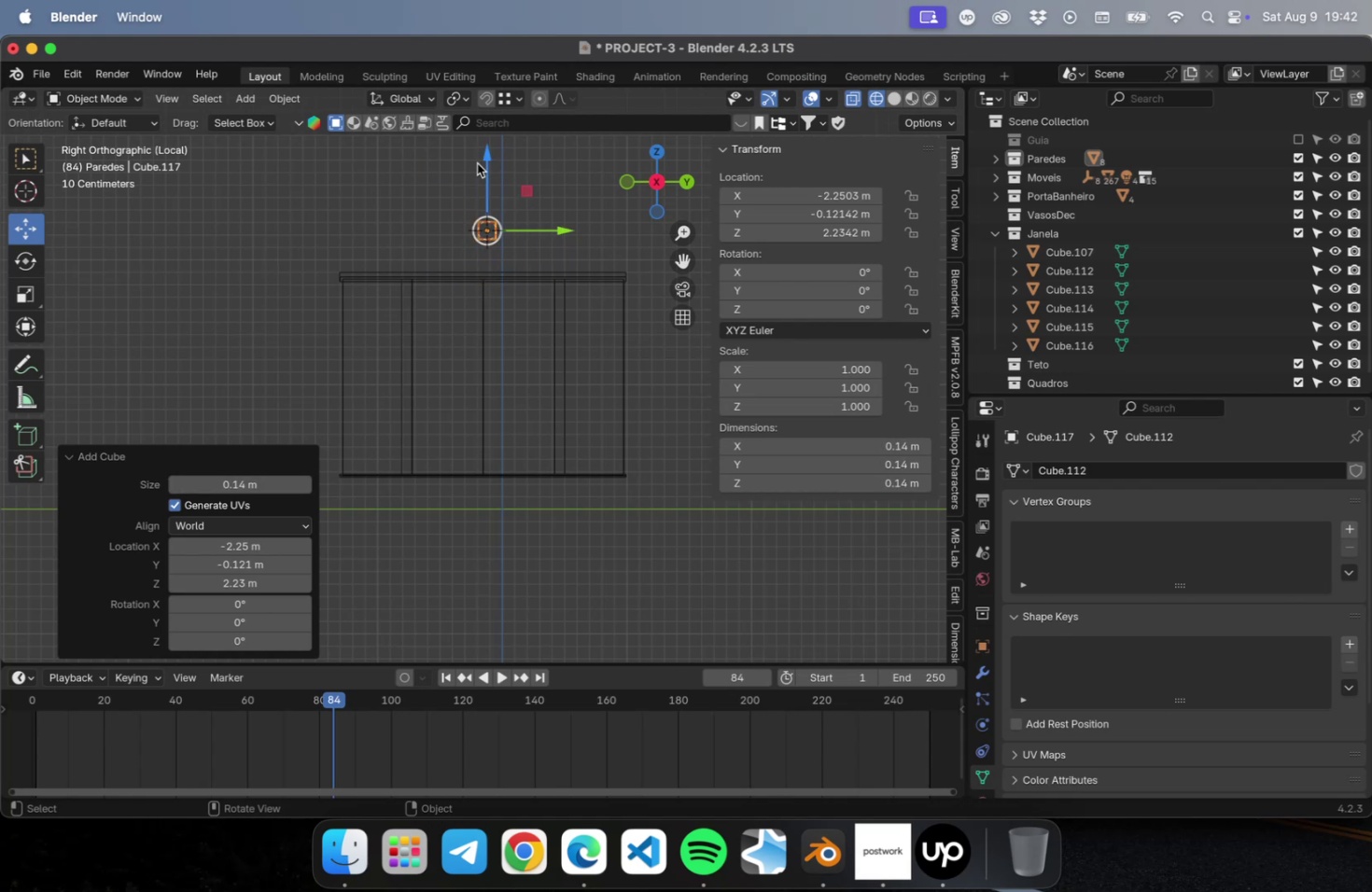 
left_click_drag(start_coordinate=[483, 160], to_coordinate=[472, 323])
 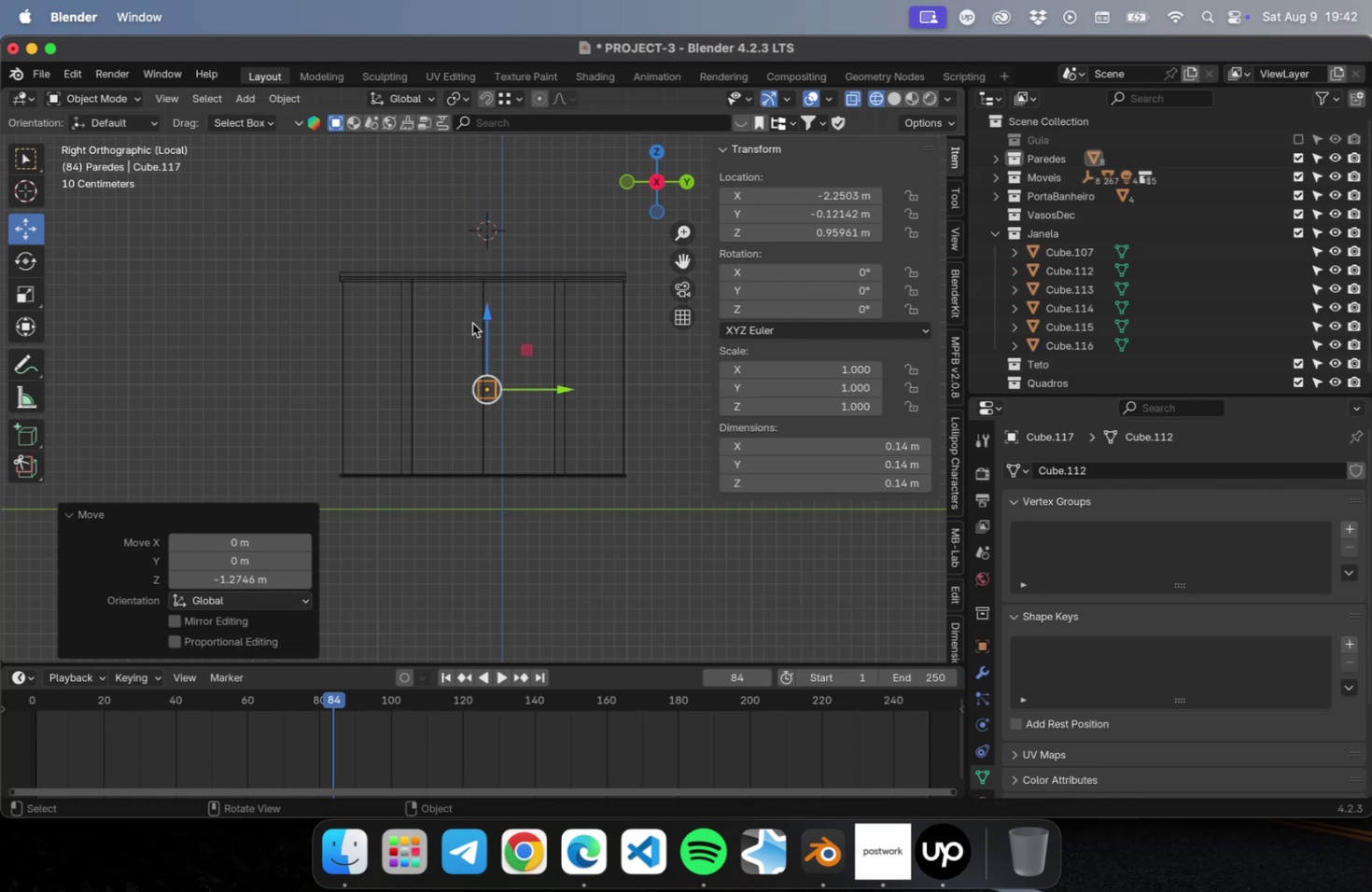 
key(NumpadDecimal)
 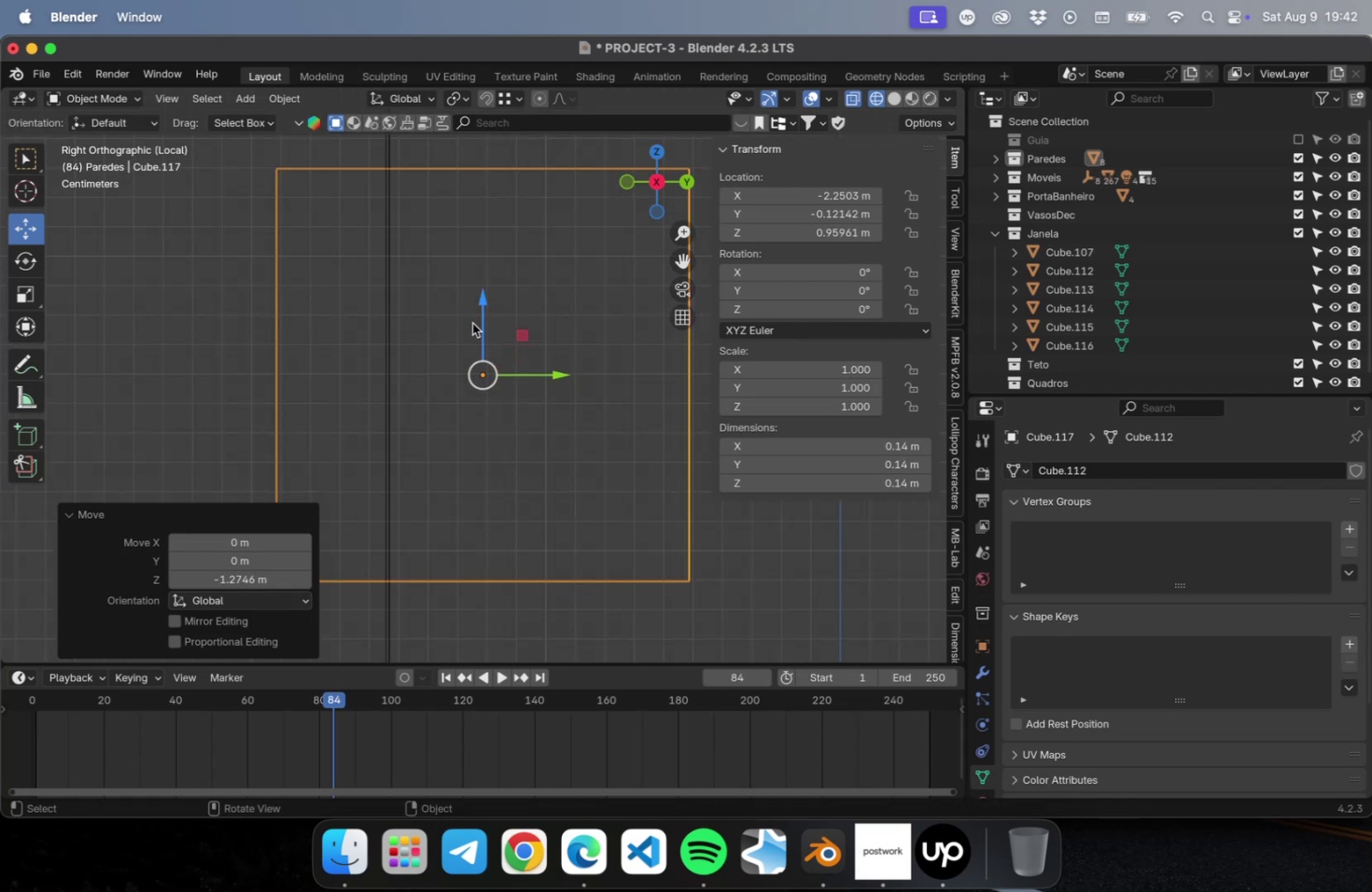 
scroll: coordinate [526, 361], scroll_direction: down, amount: 12.0
 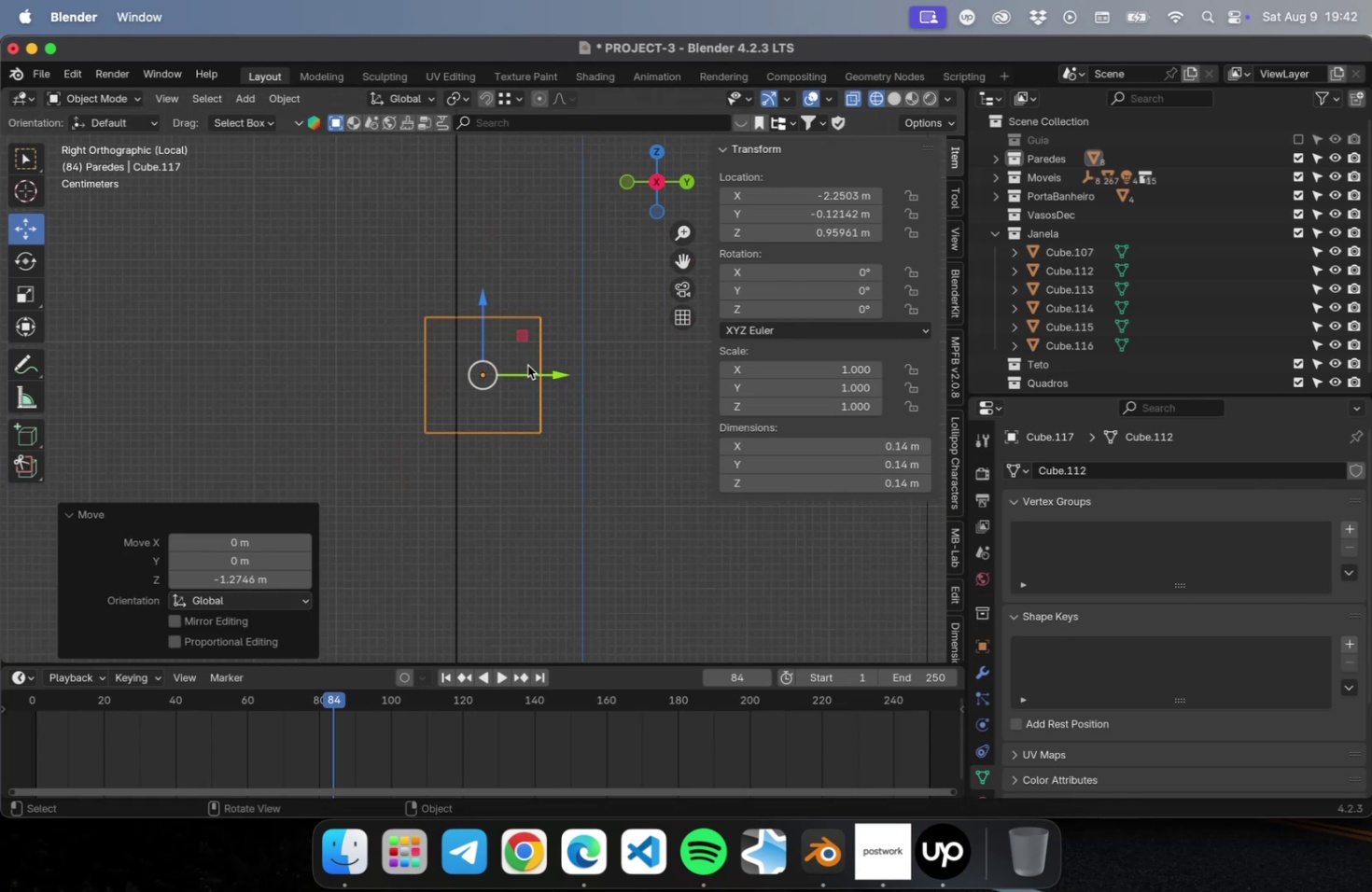 
hold_key(key=ShiftLeft, duration=0.49)
 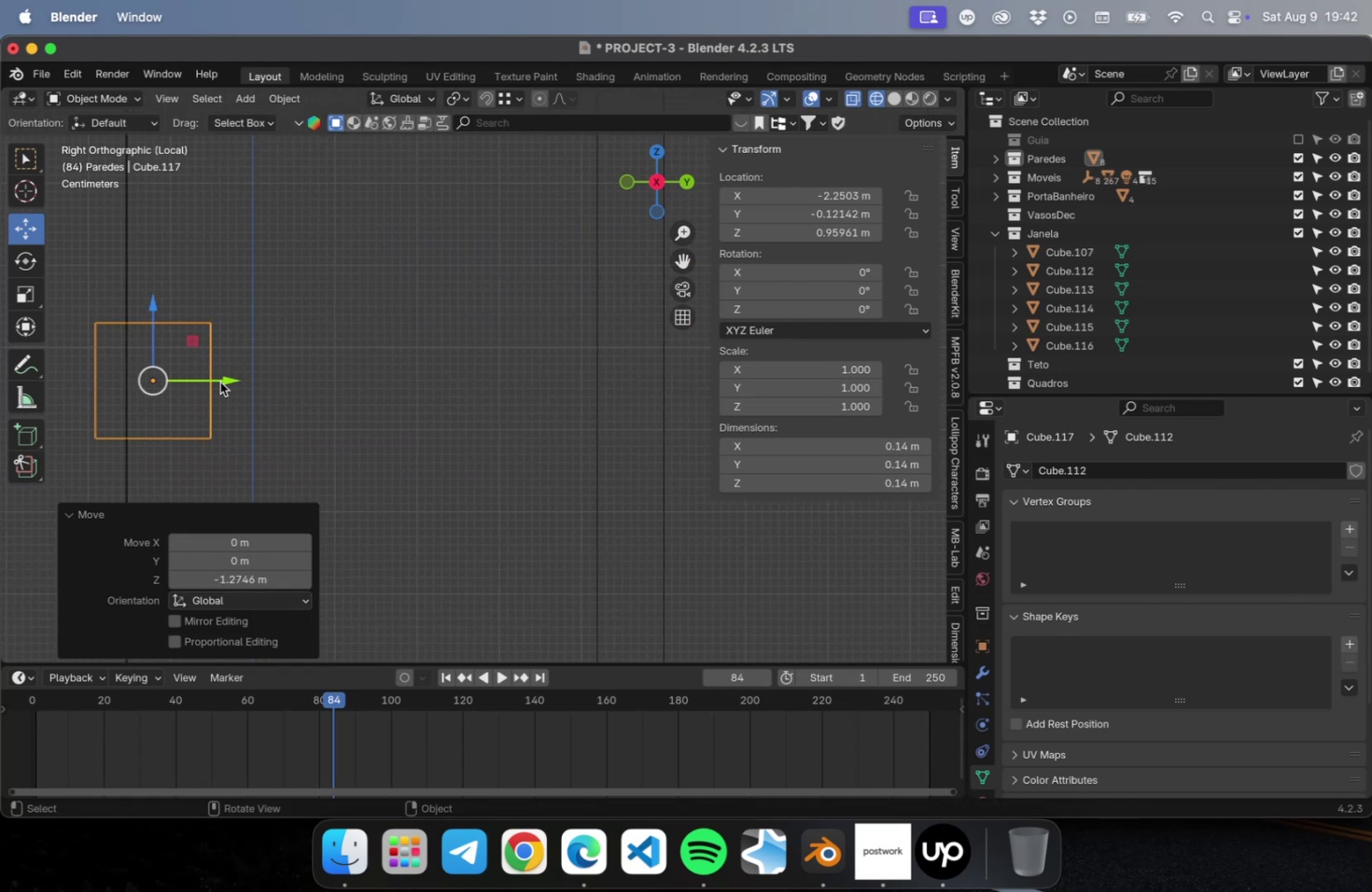 
left_click_drag(start_coordinate=[217, 382], to_coordinate=[640, 386])
 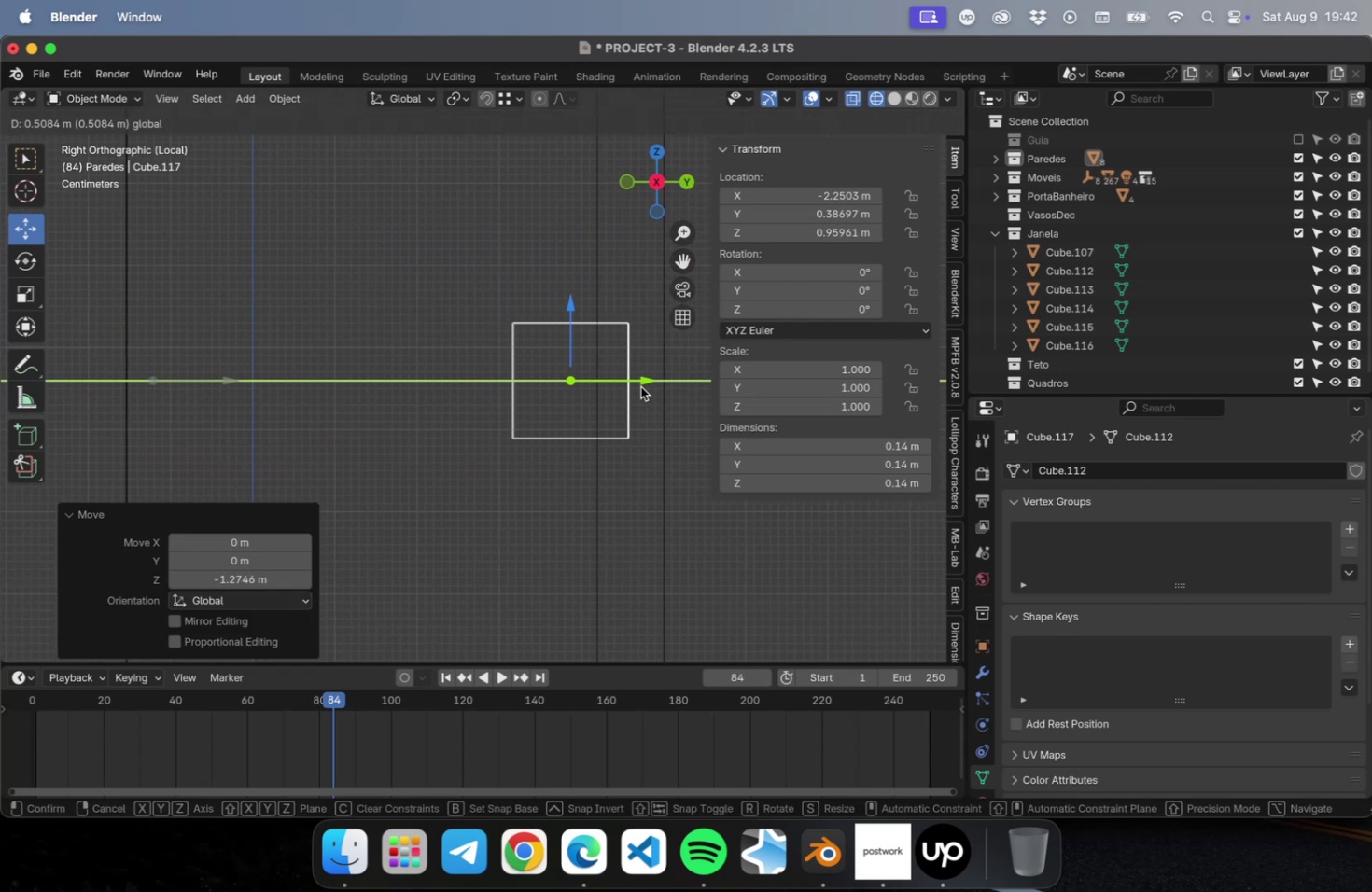 
hold_key(key=ShiftLeft, duration=0.51)
 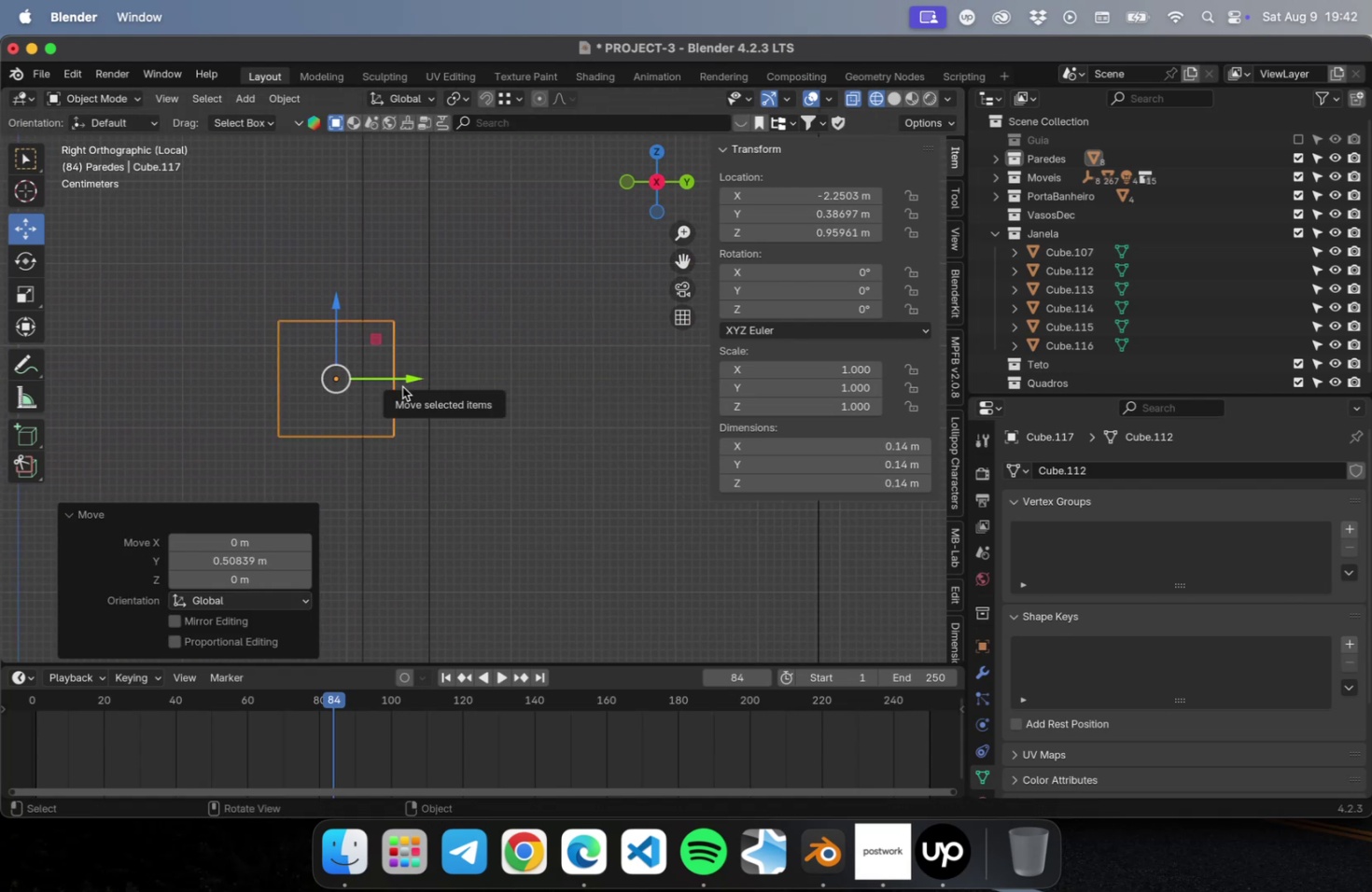 
key(Numpad7)
 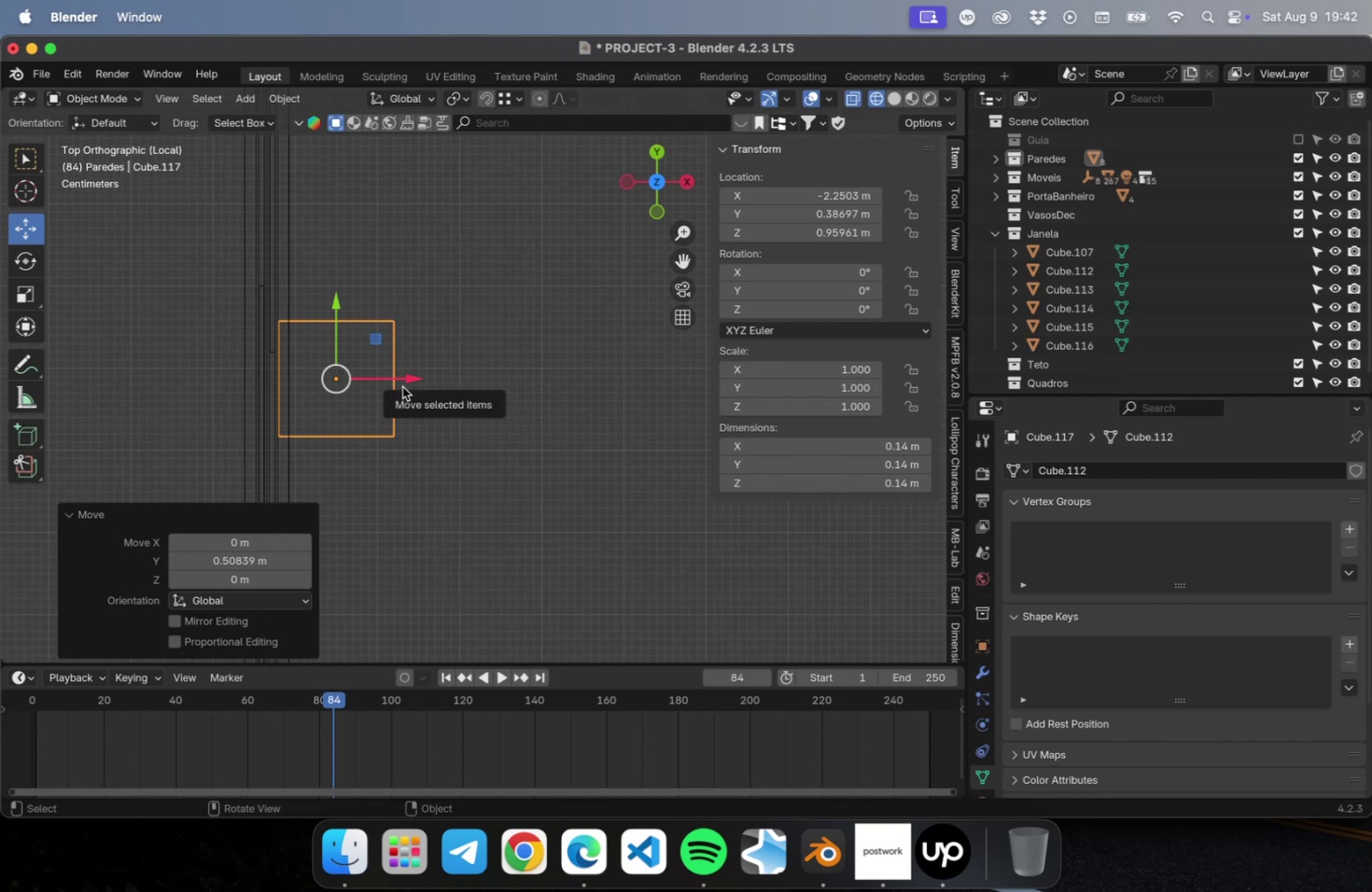 
scroll: coordinate [407, 407], scroll_direction: down, amount: 10.0
 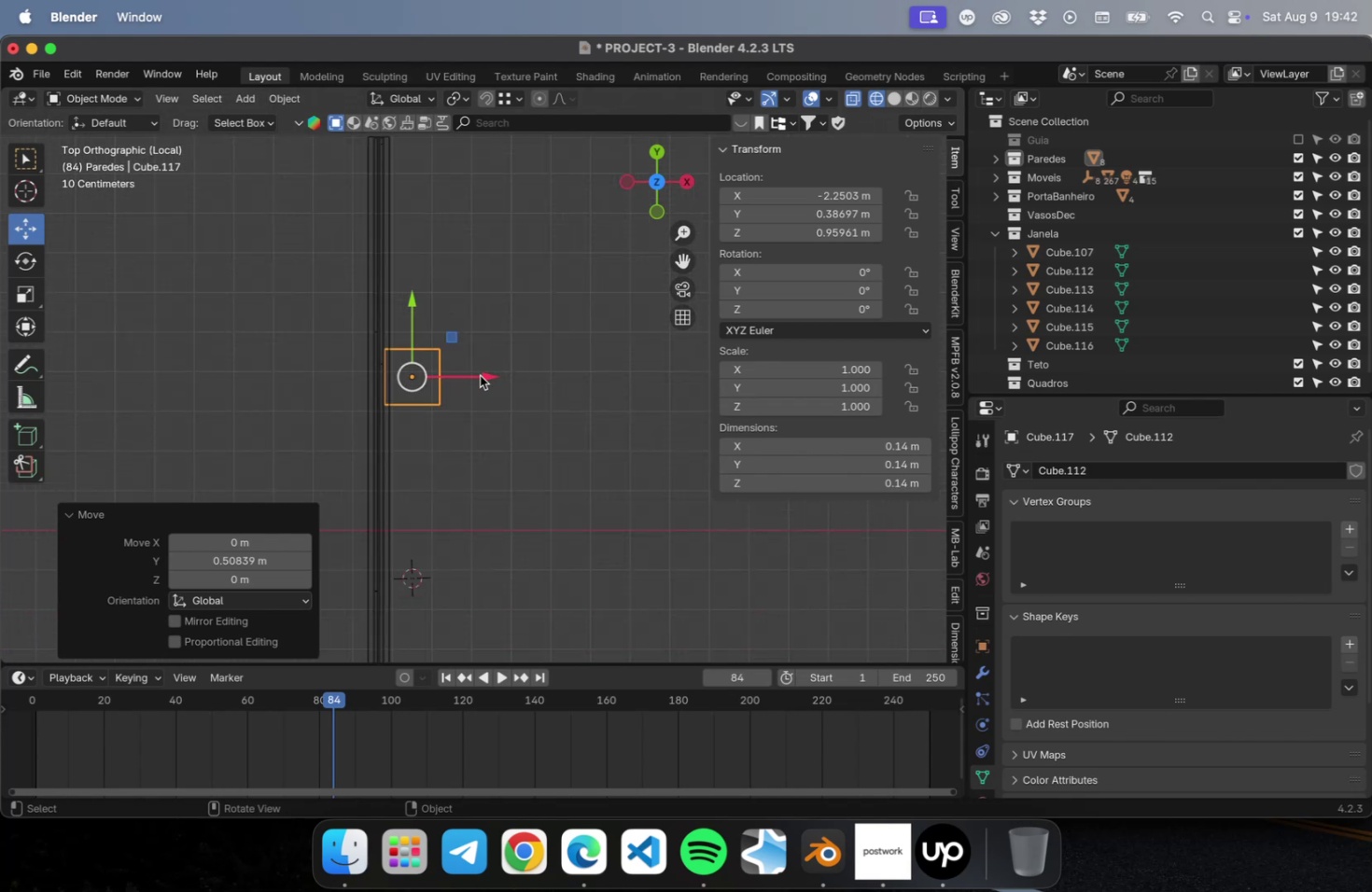 
left_click_drag(start_coordinate=[478, 377], to_coordinate=[440, 383])
 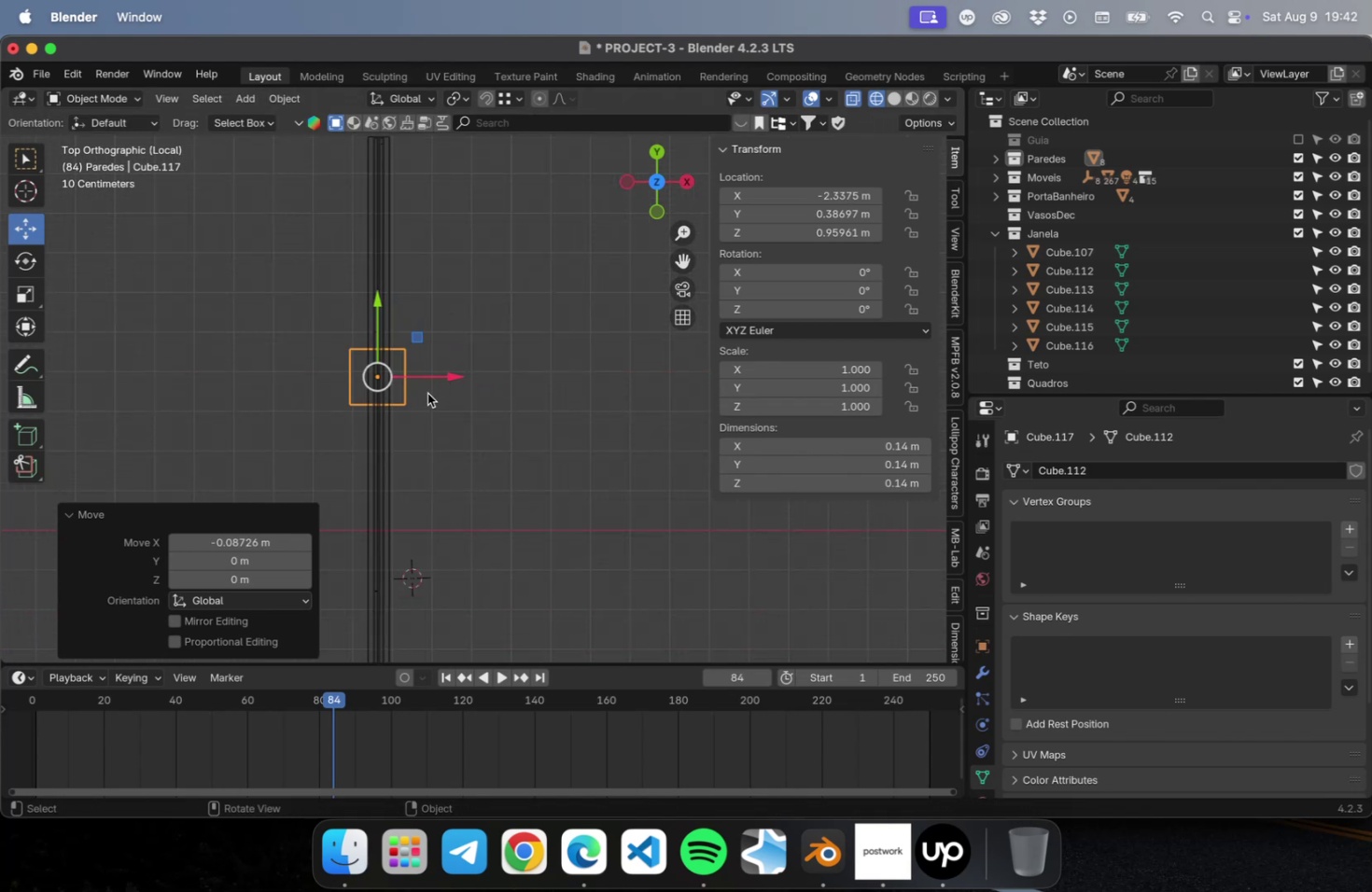 
left_click_drag(start_coordinate=[436, 378], to_coordinate=[546, 379])
 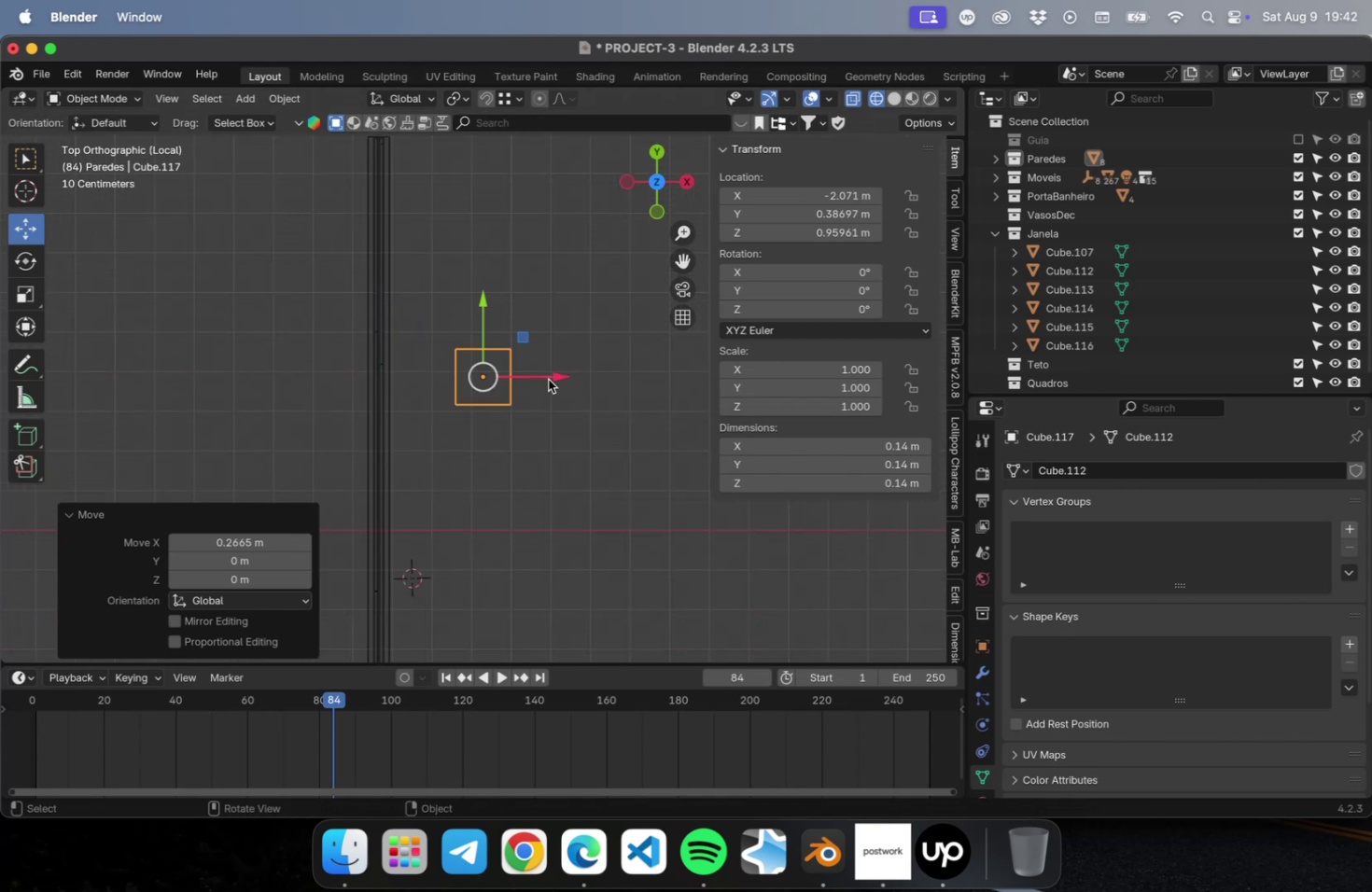 
scroll: coordinate [535, 400], scroll_direction: up, amount: 14.0
 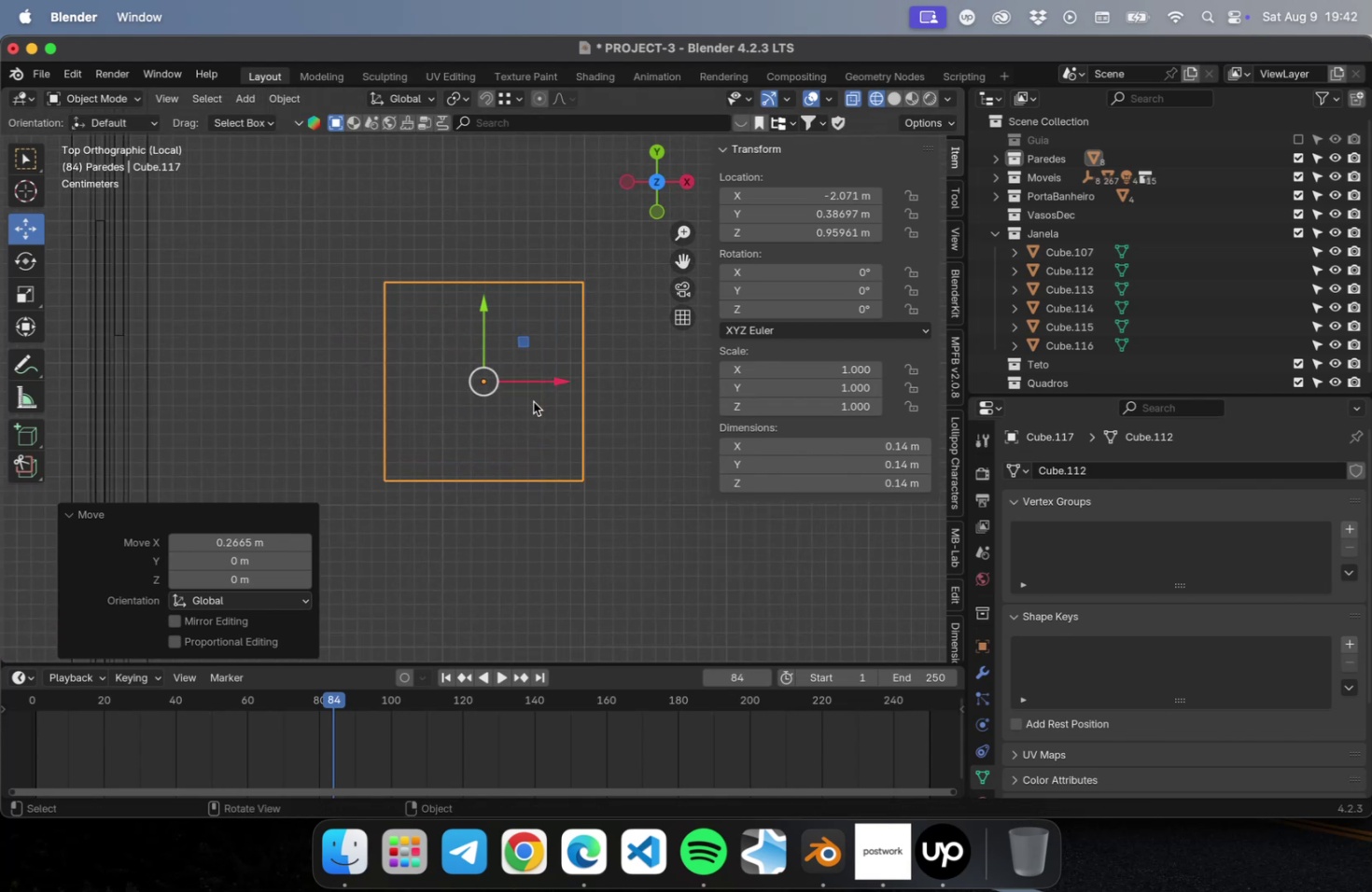 
key(Shift+ShiftLeft)
 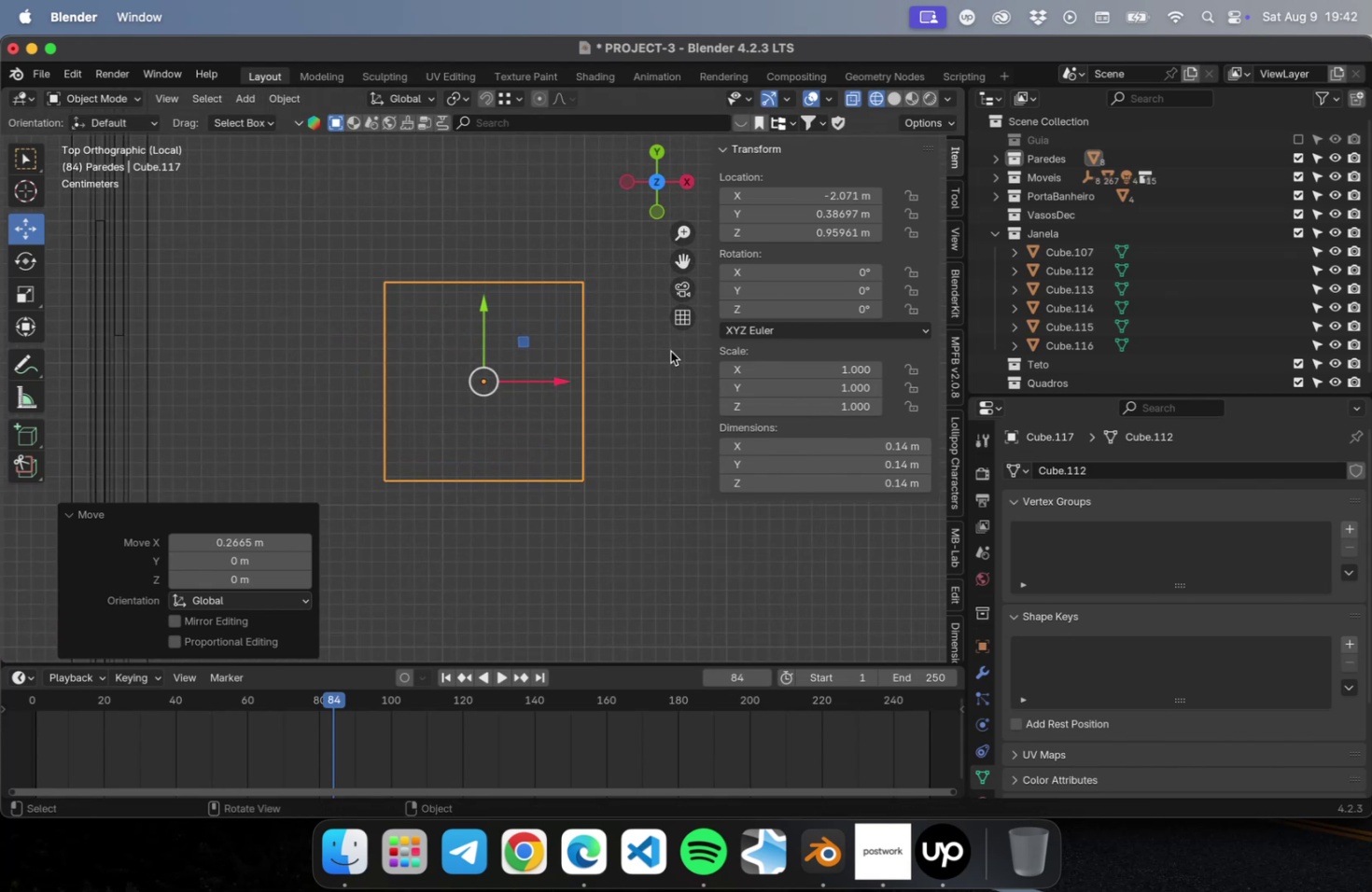 
left_click_drag(start_coordinate=[852, 444], to_coordinate=[843, 446])
 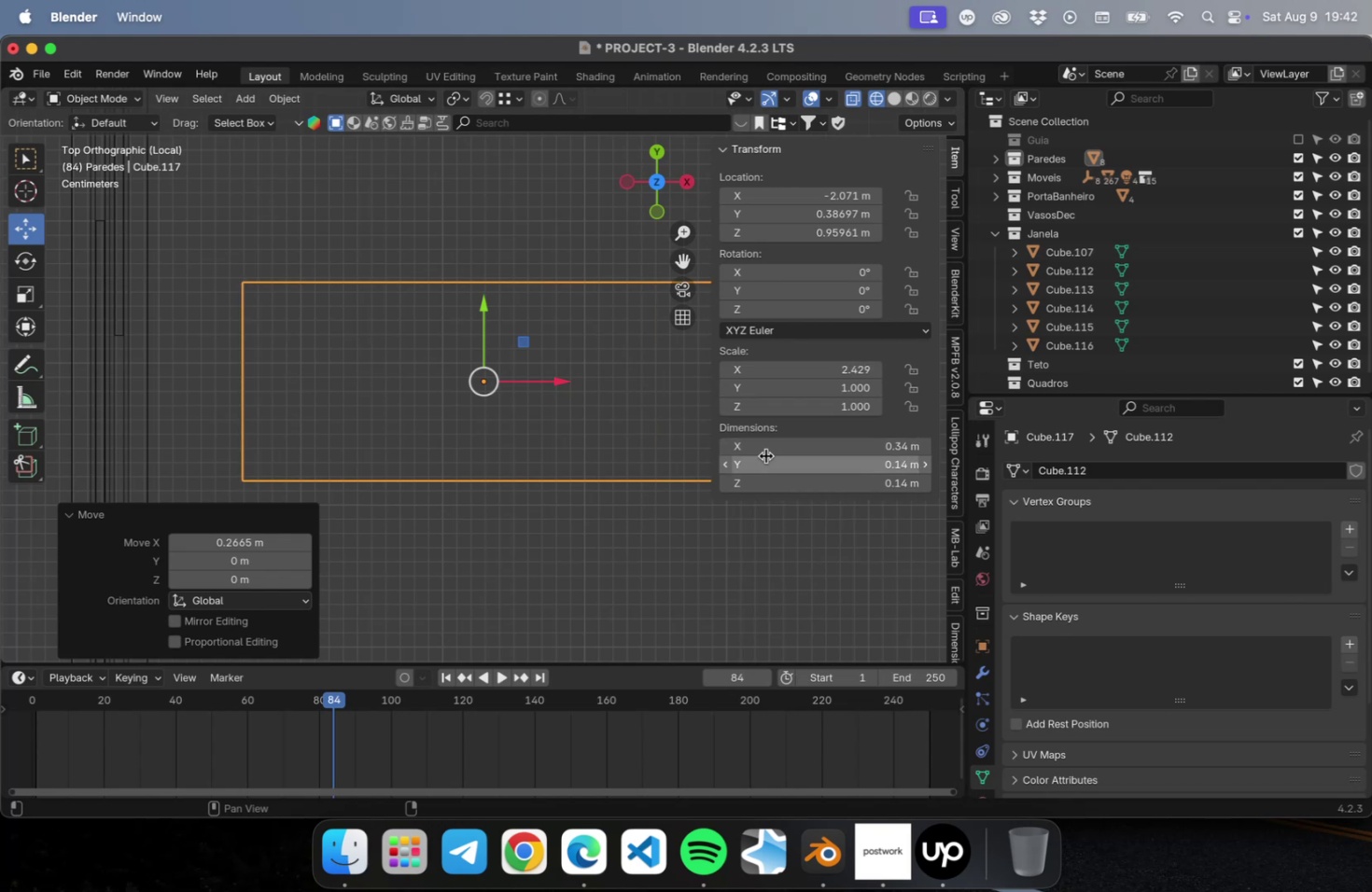 
double_click([721, 447])
 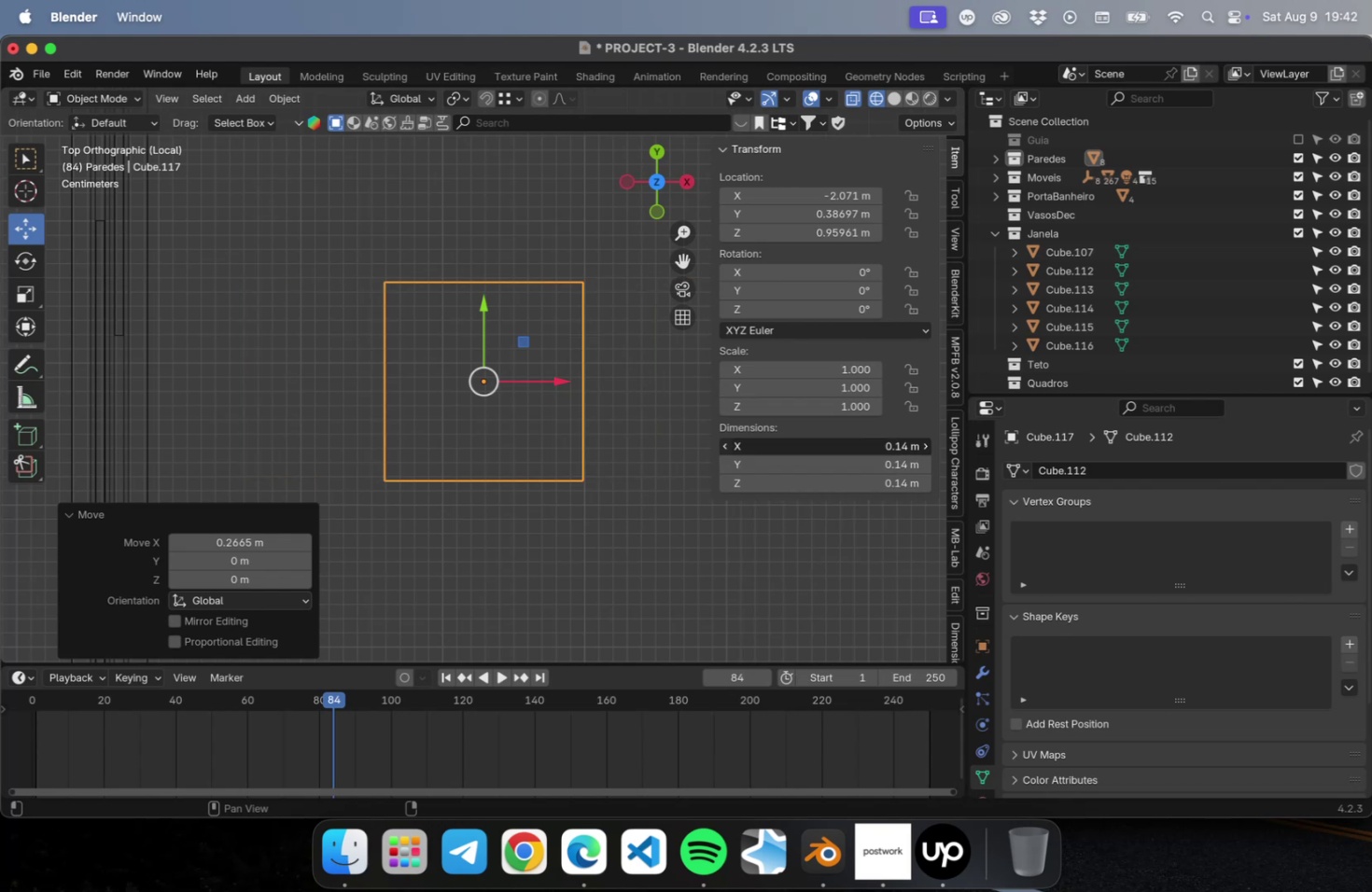 
triple_click([721, 447])
 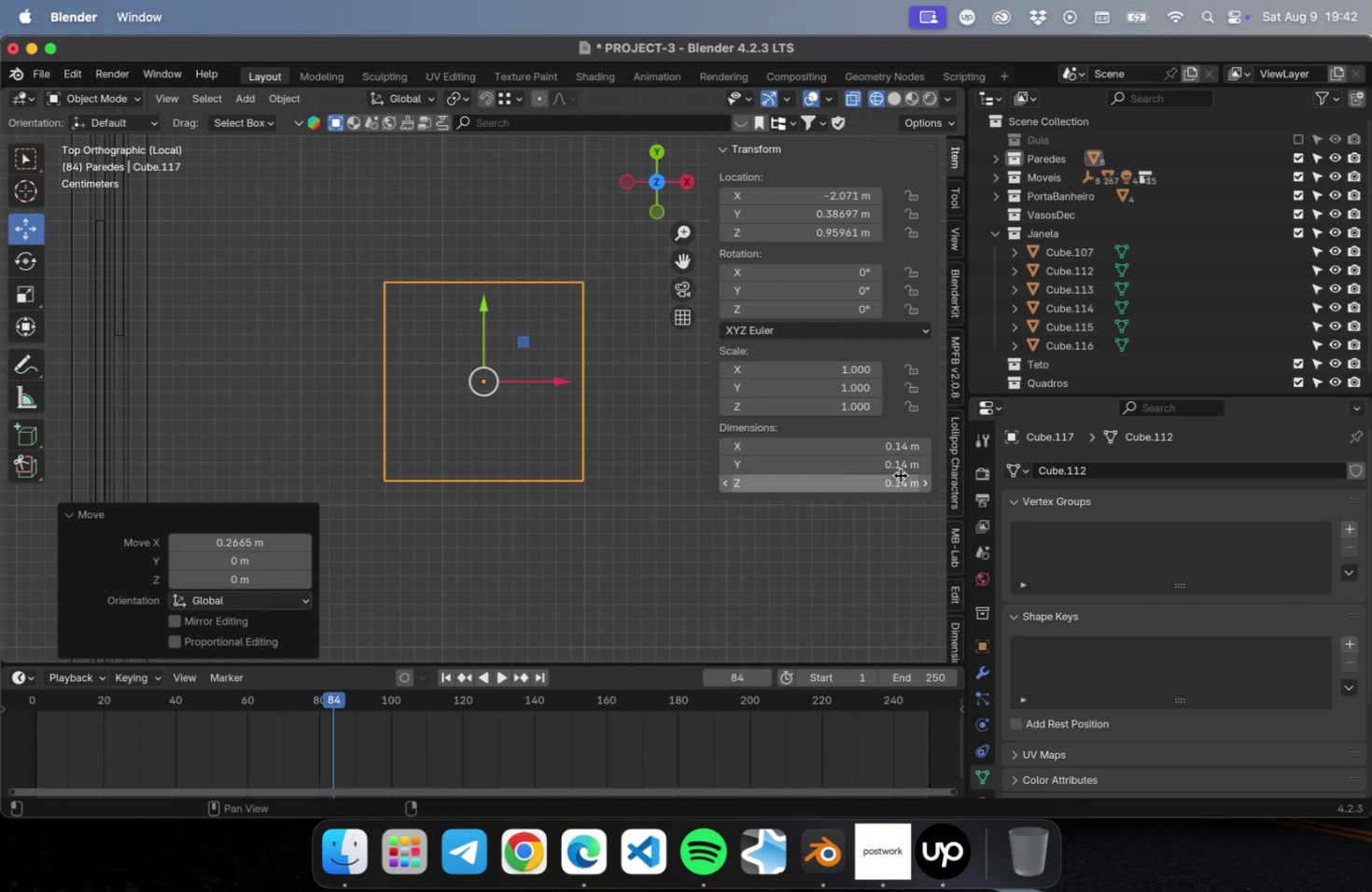 
left_click([924, 467])
 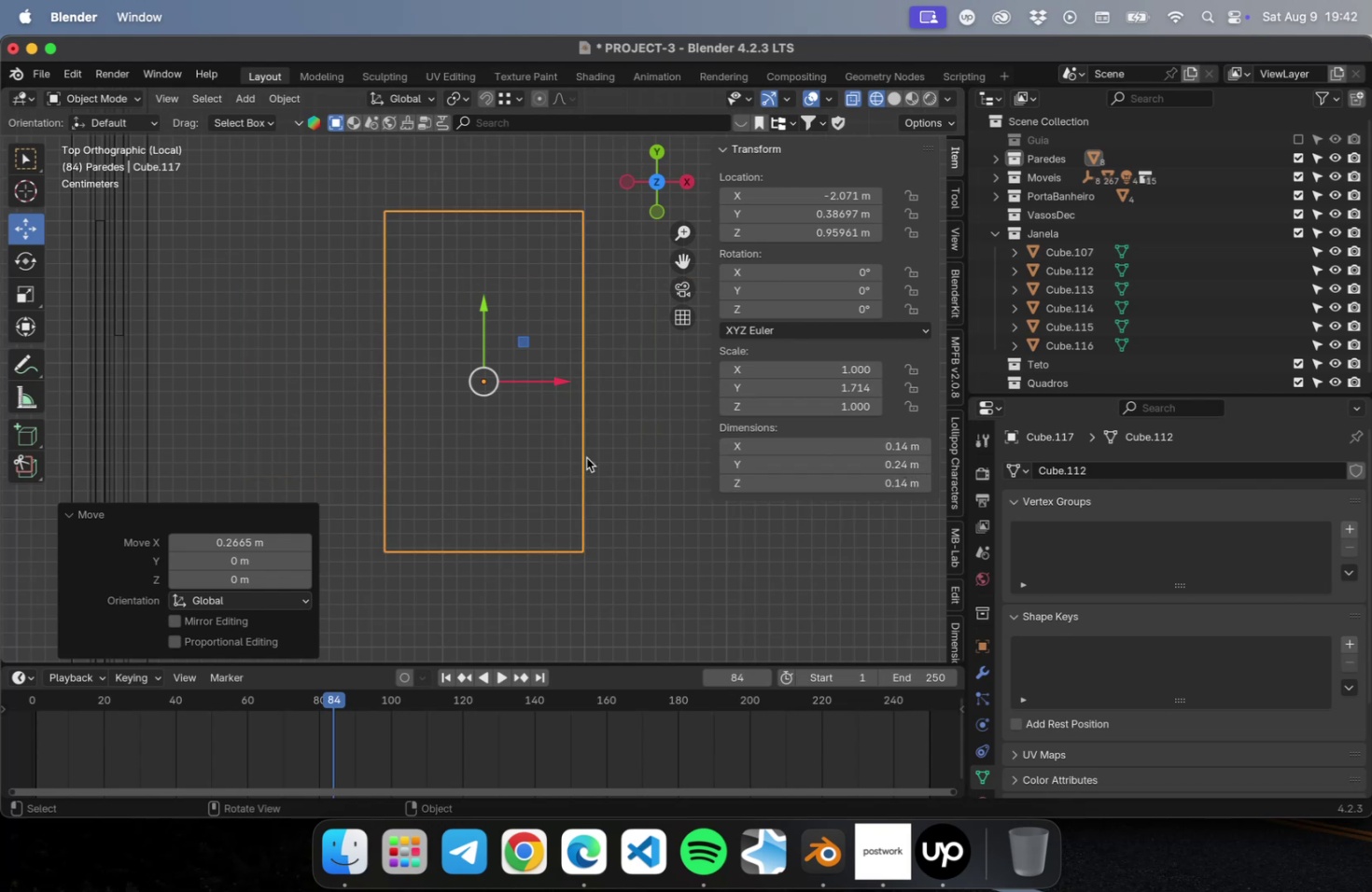 
scroll: coordinate [513, 450], scroll_direction: down, amount: 1.0
 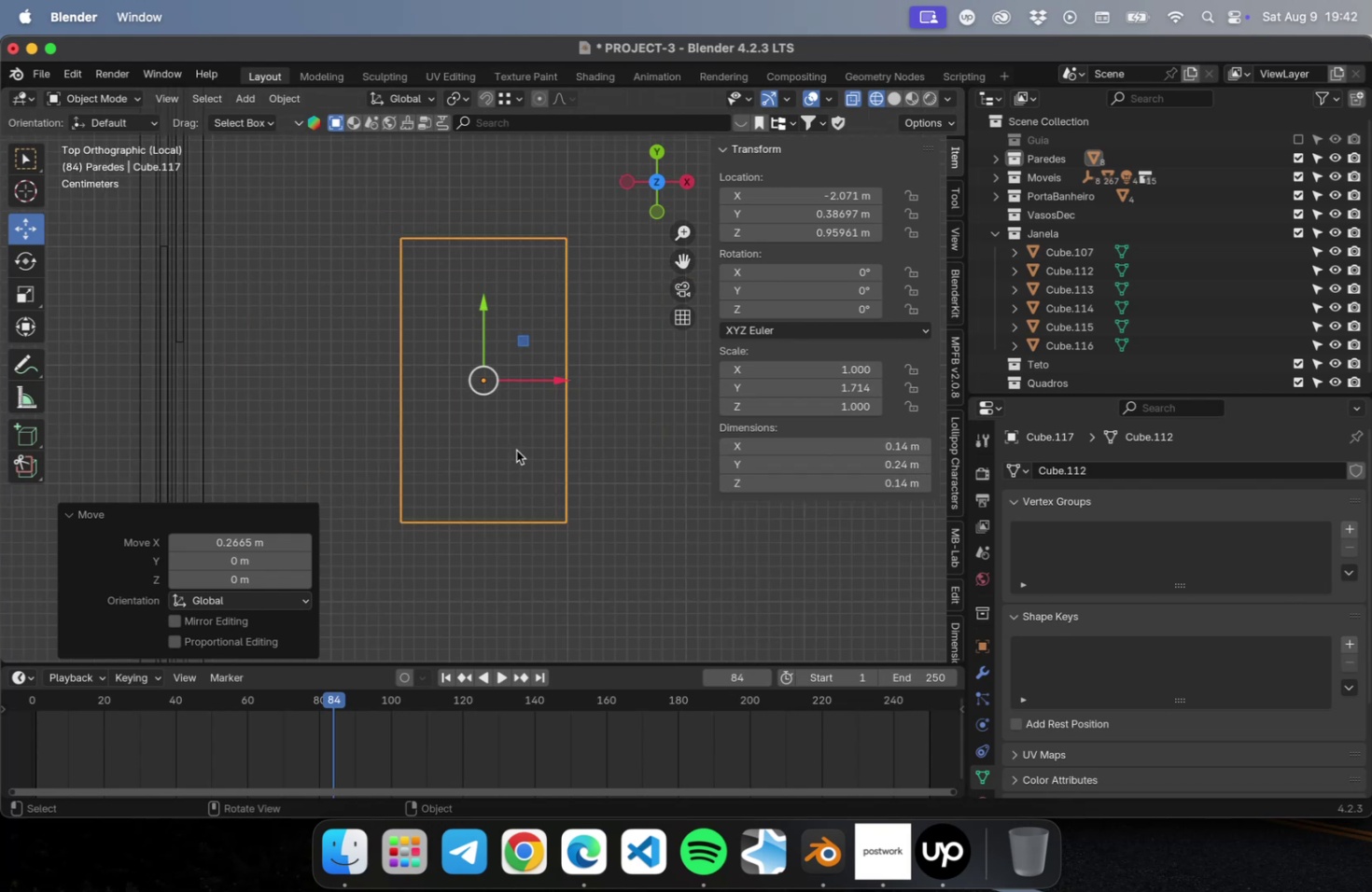 
hold_key(key=ShiftLeft, duration=0.41)
 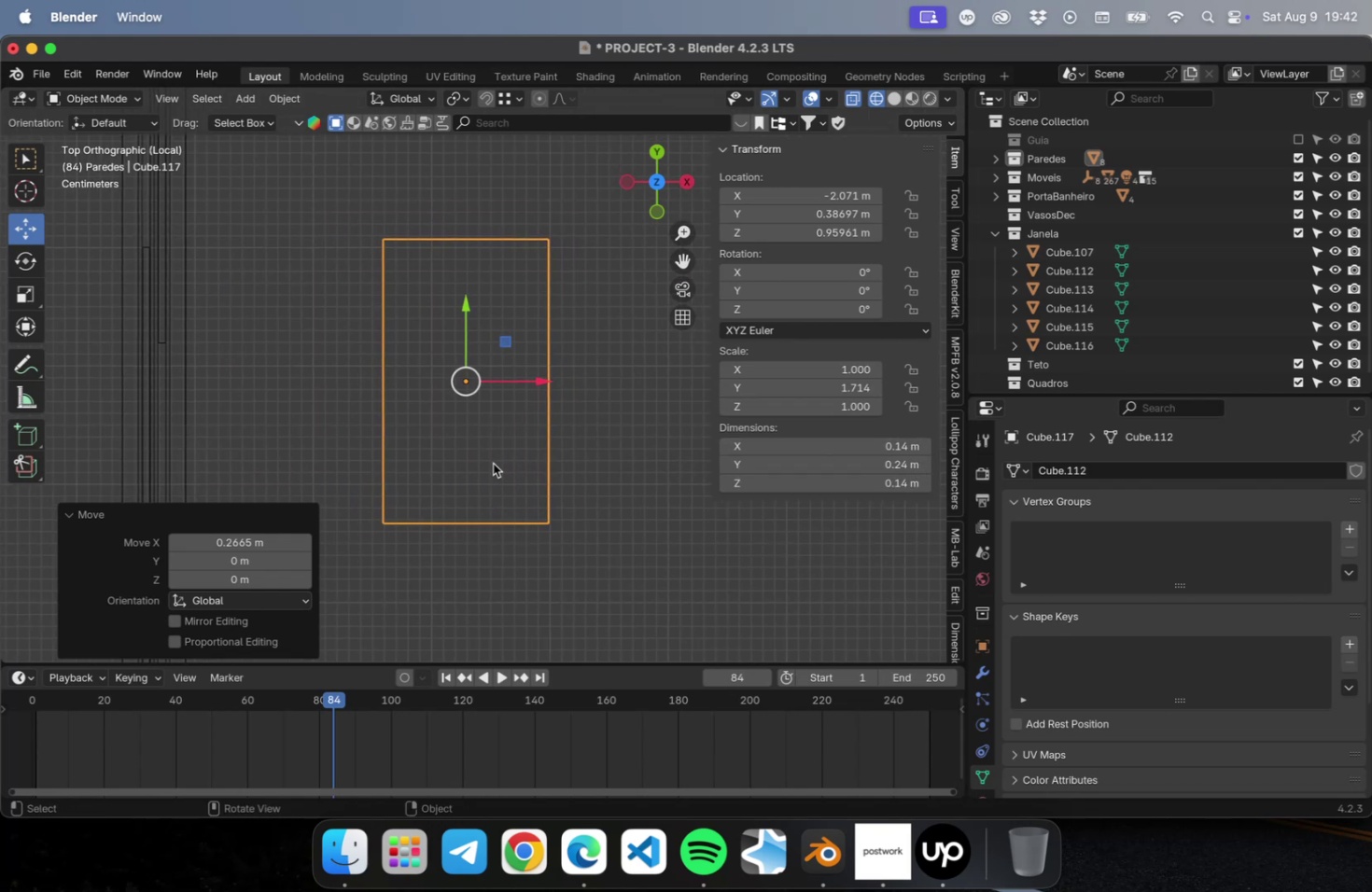 
key(Meta+R)
 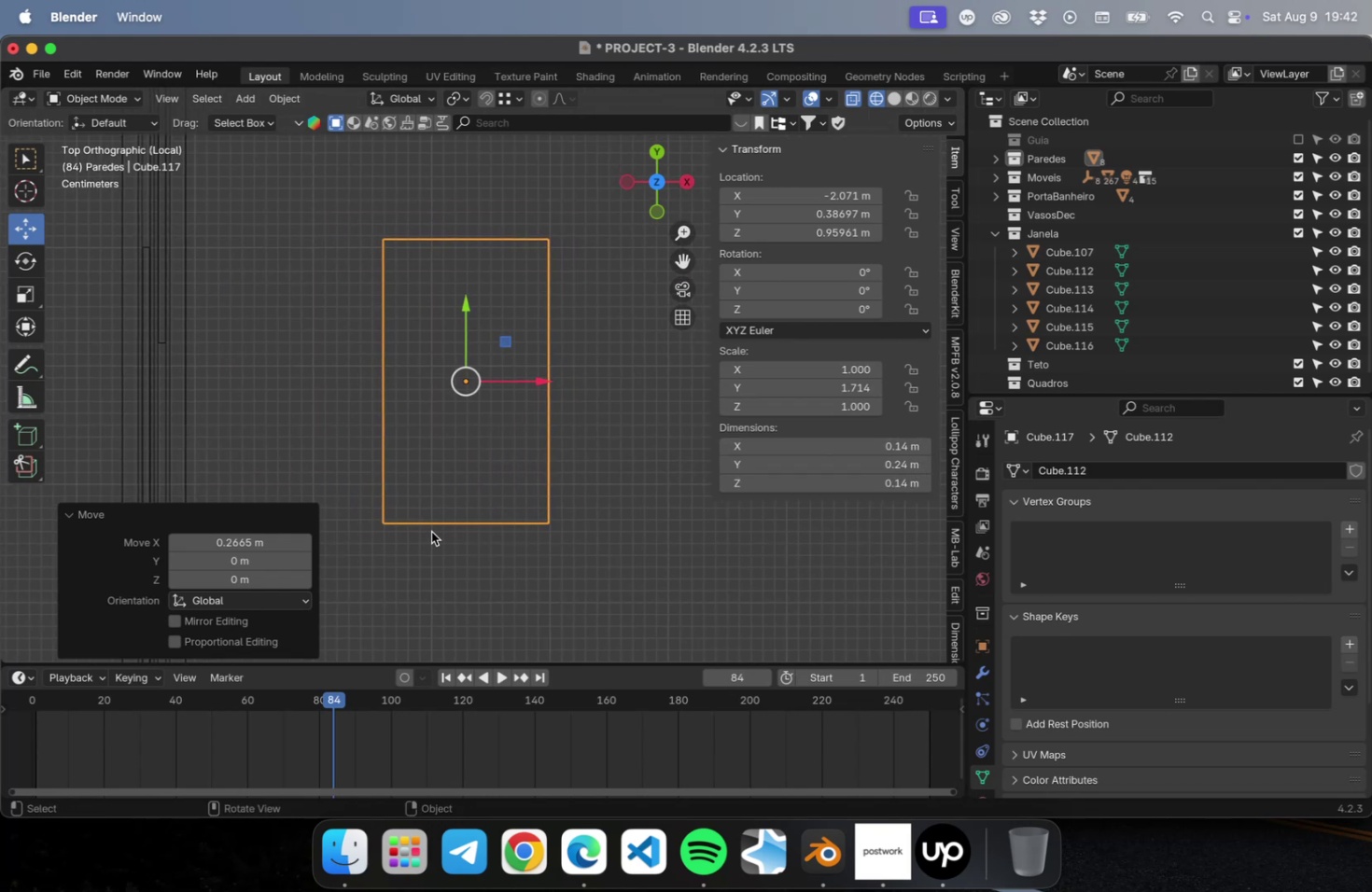 
key(Tab)
 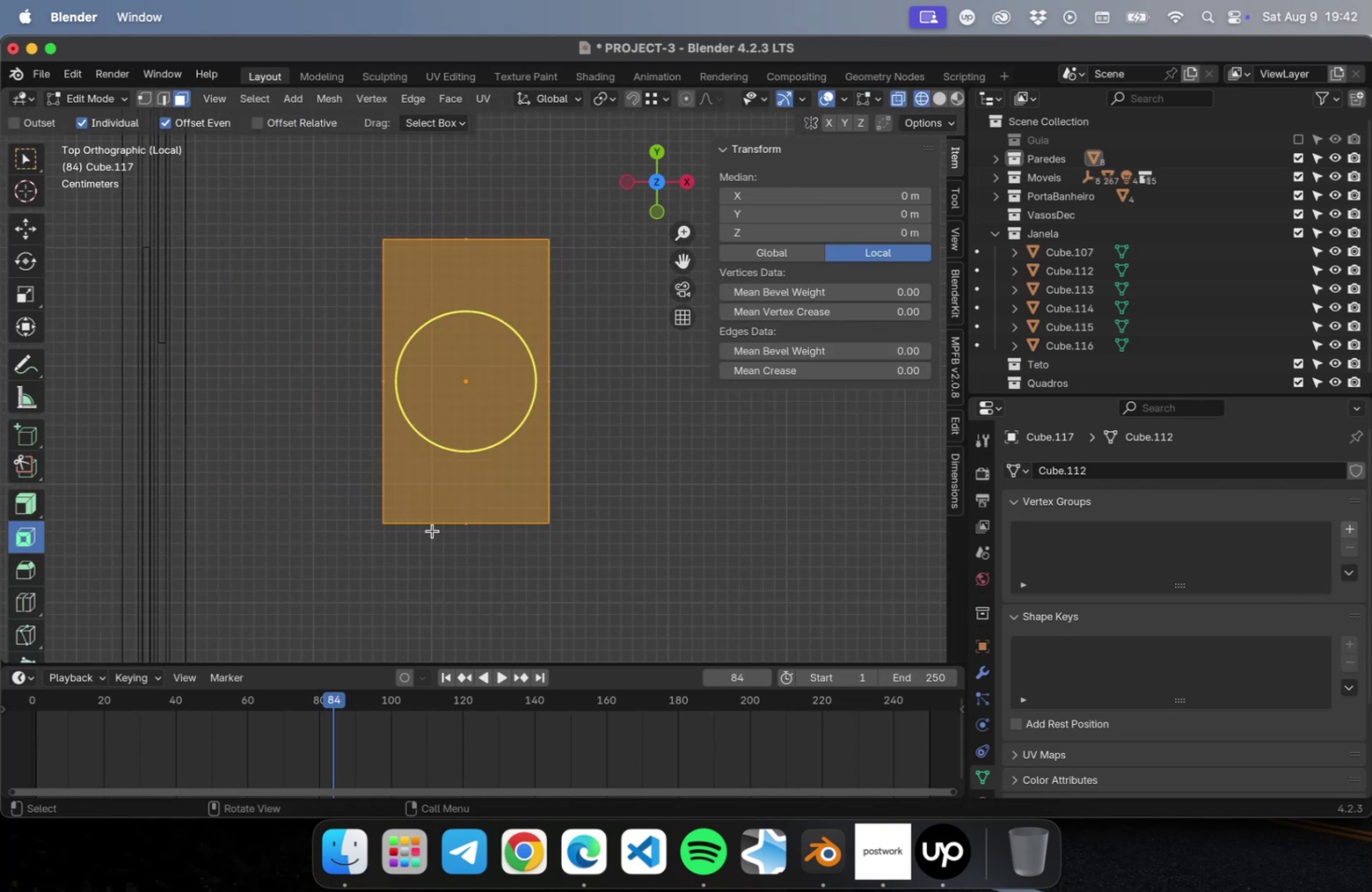 
key(2)
 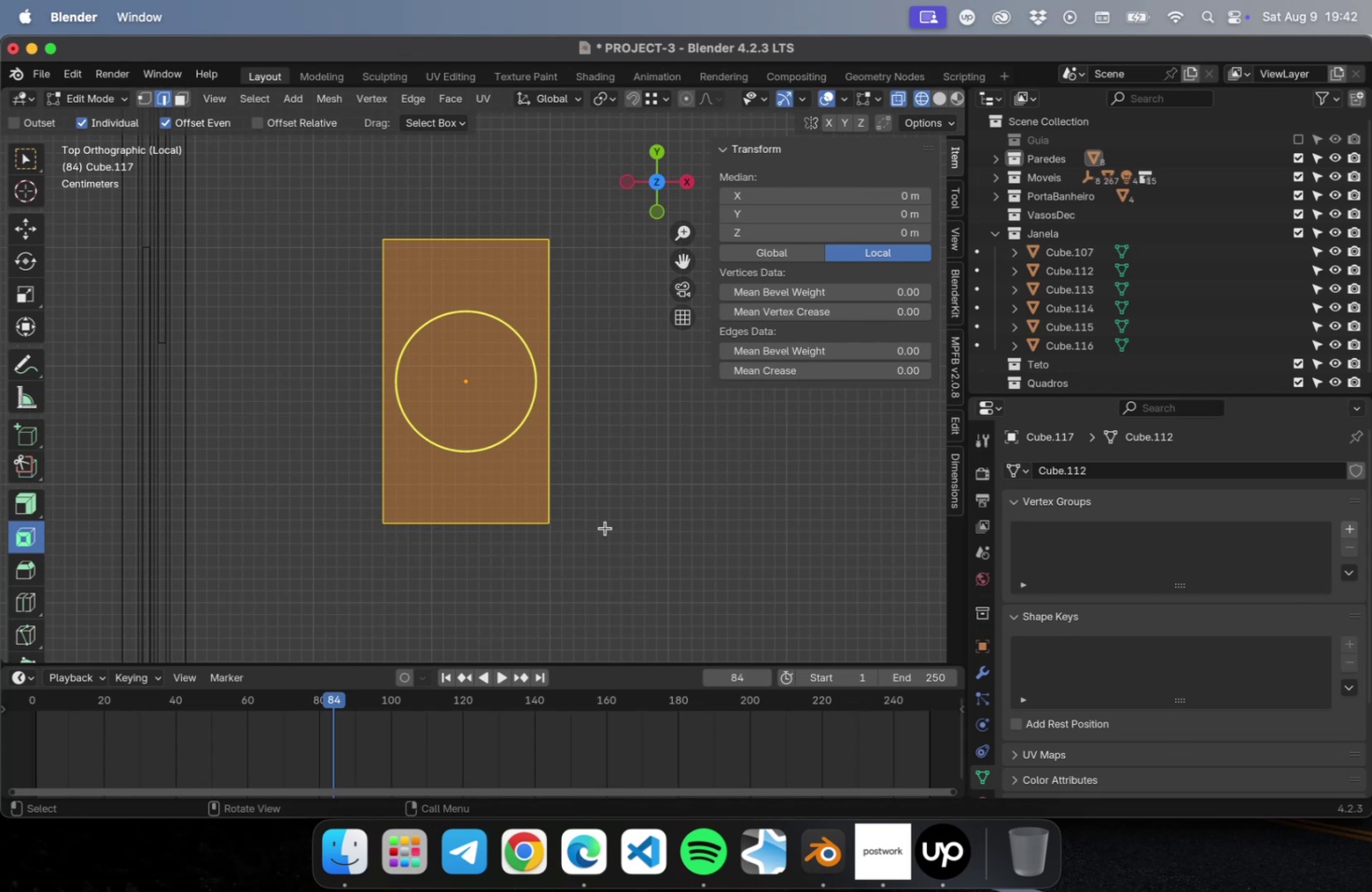 
left_click([645, 523])
 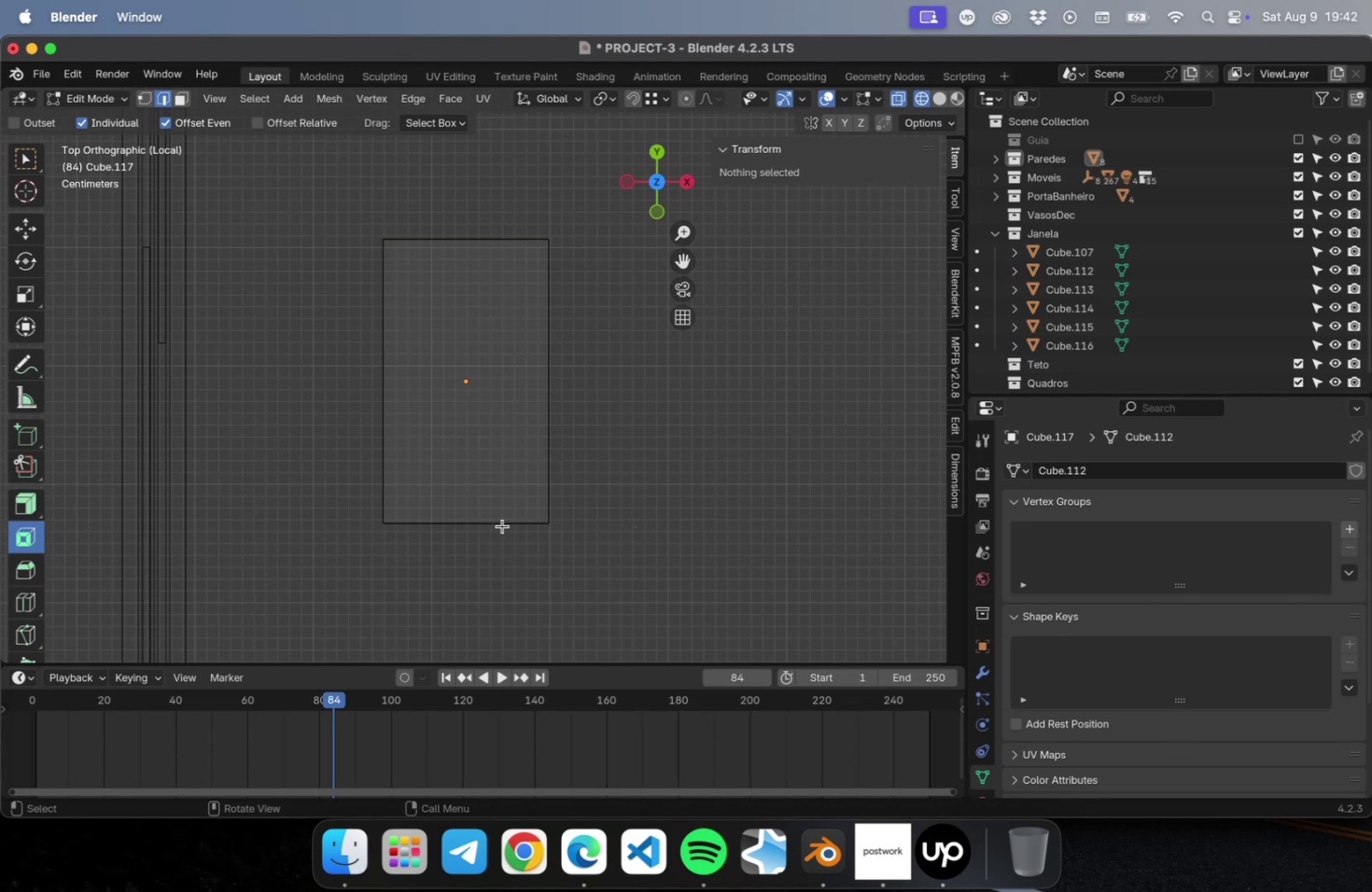 
key(Meta+R)
 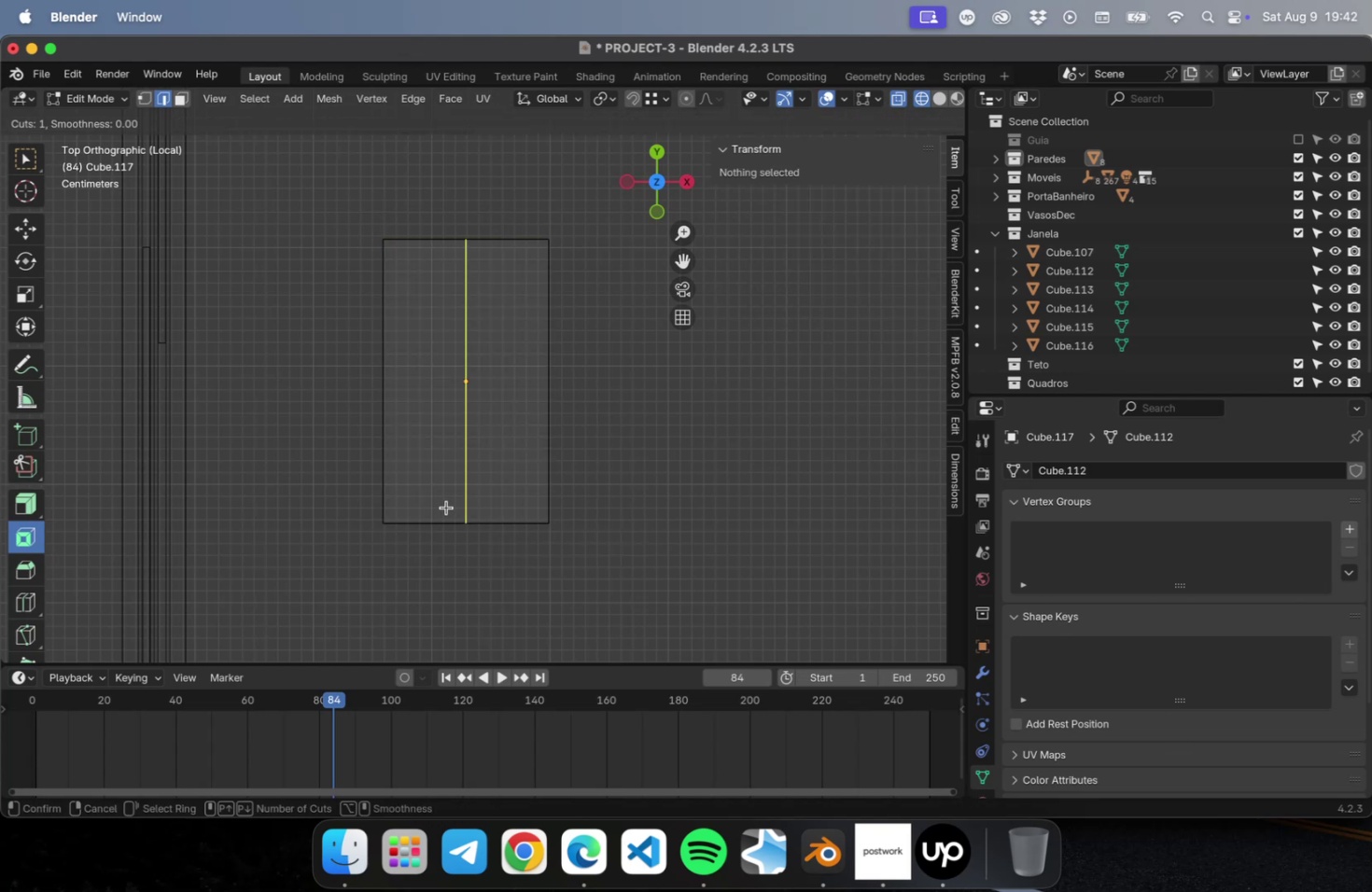 
scroll: coordinate [446, 507], scroll_direction: up, amount: 1.0
 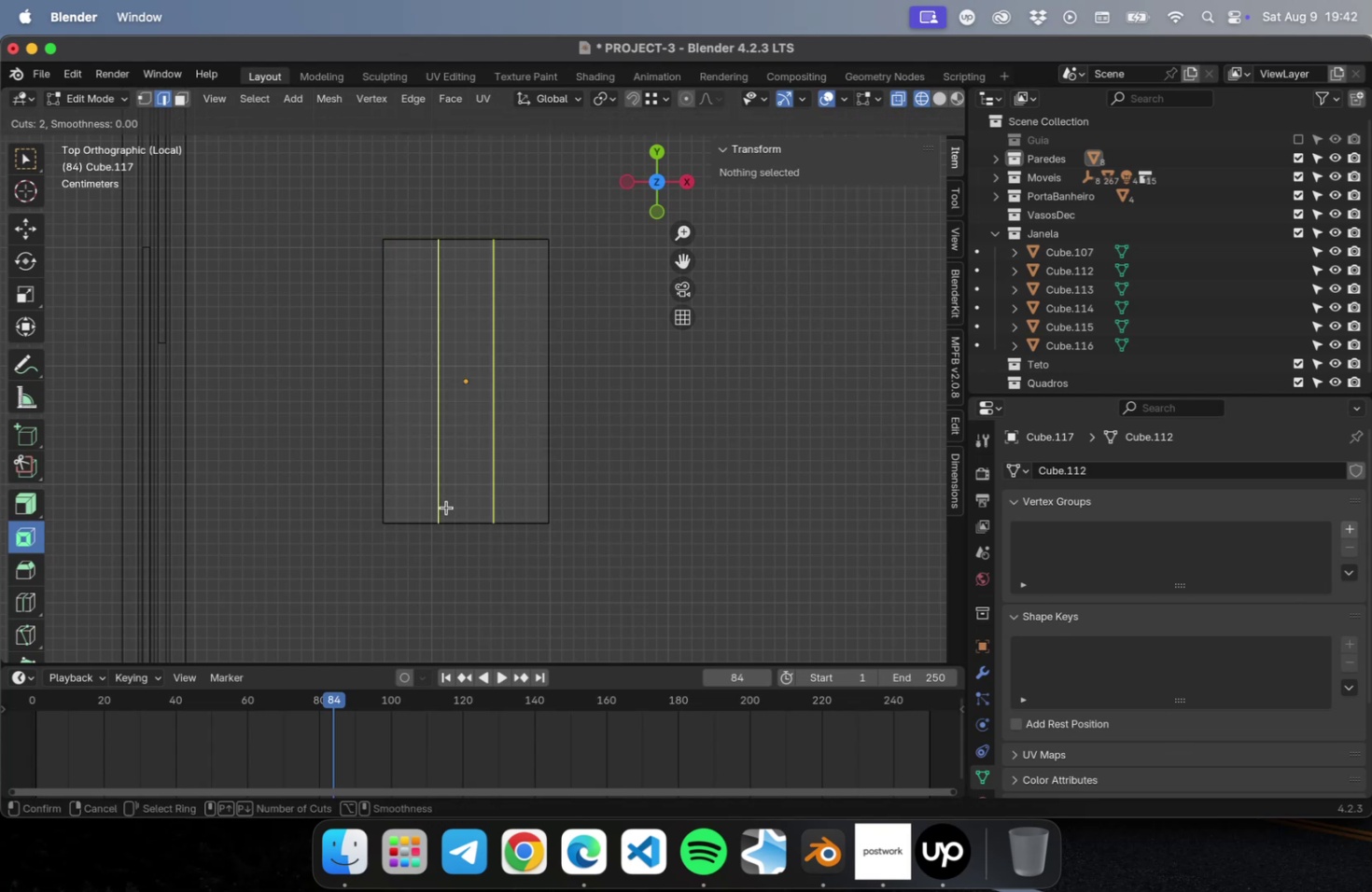 
left_click([446, 507])
 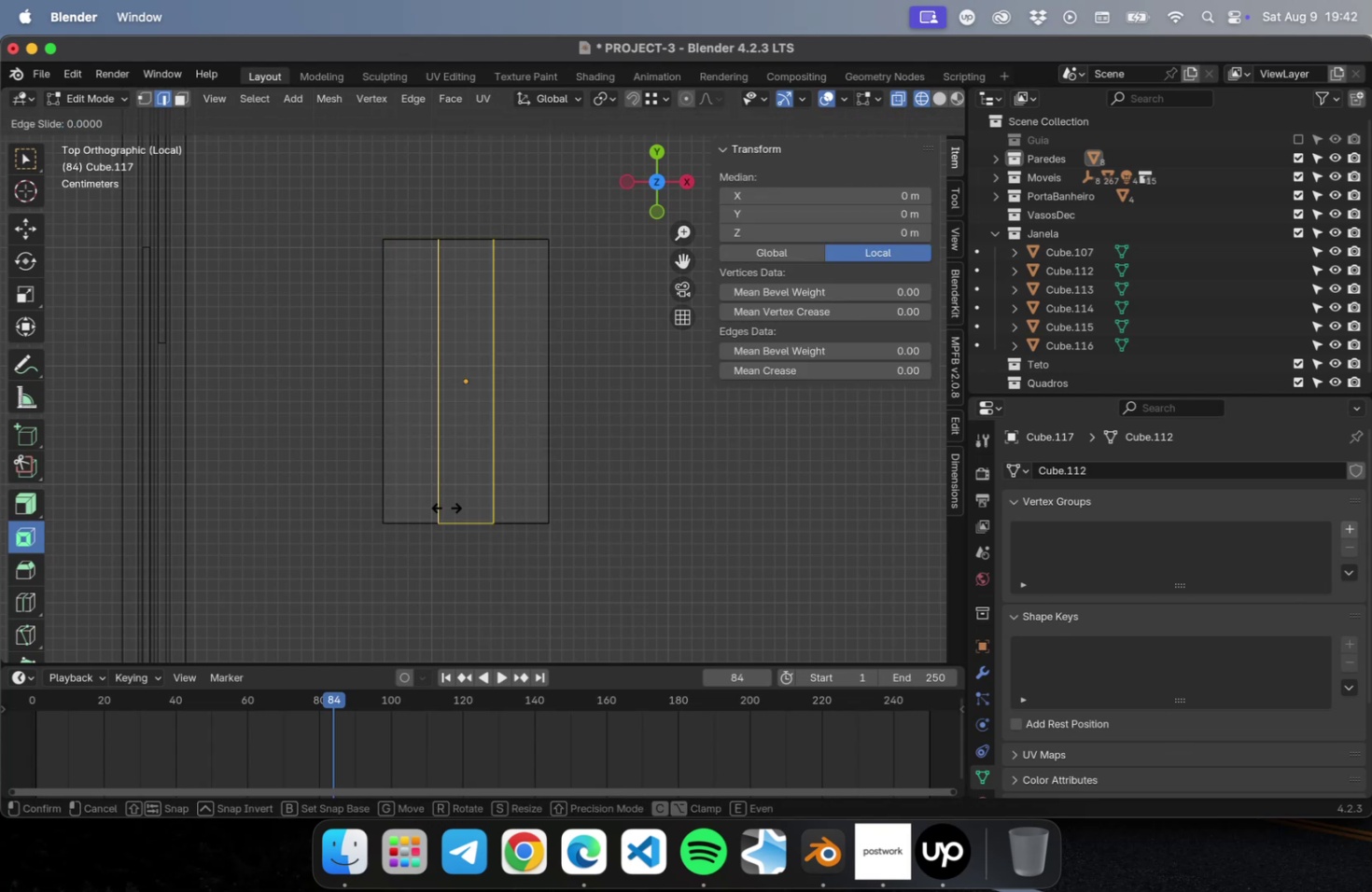 
key(Escape)
 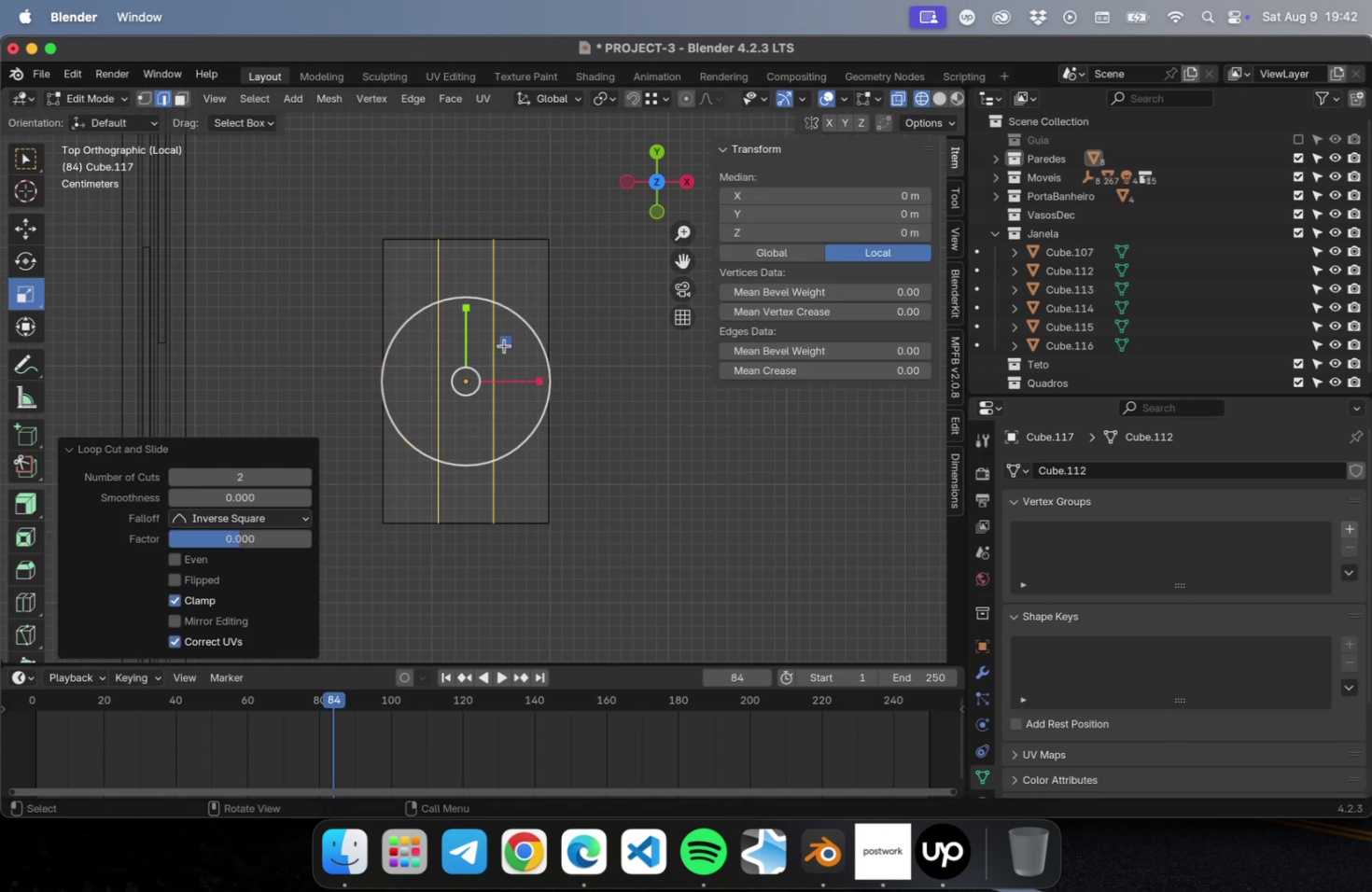 
left_click_drag(start_coordinate=[538, 381], to_coordinate=[621, 379])
 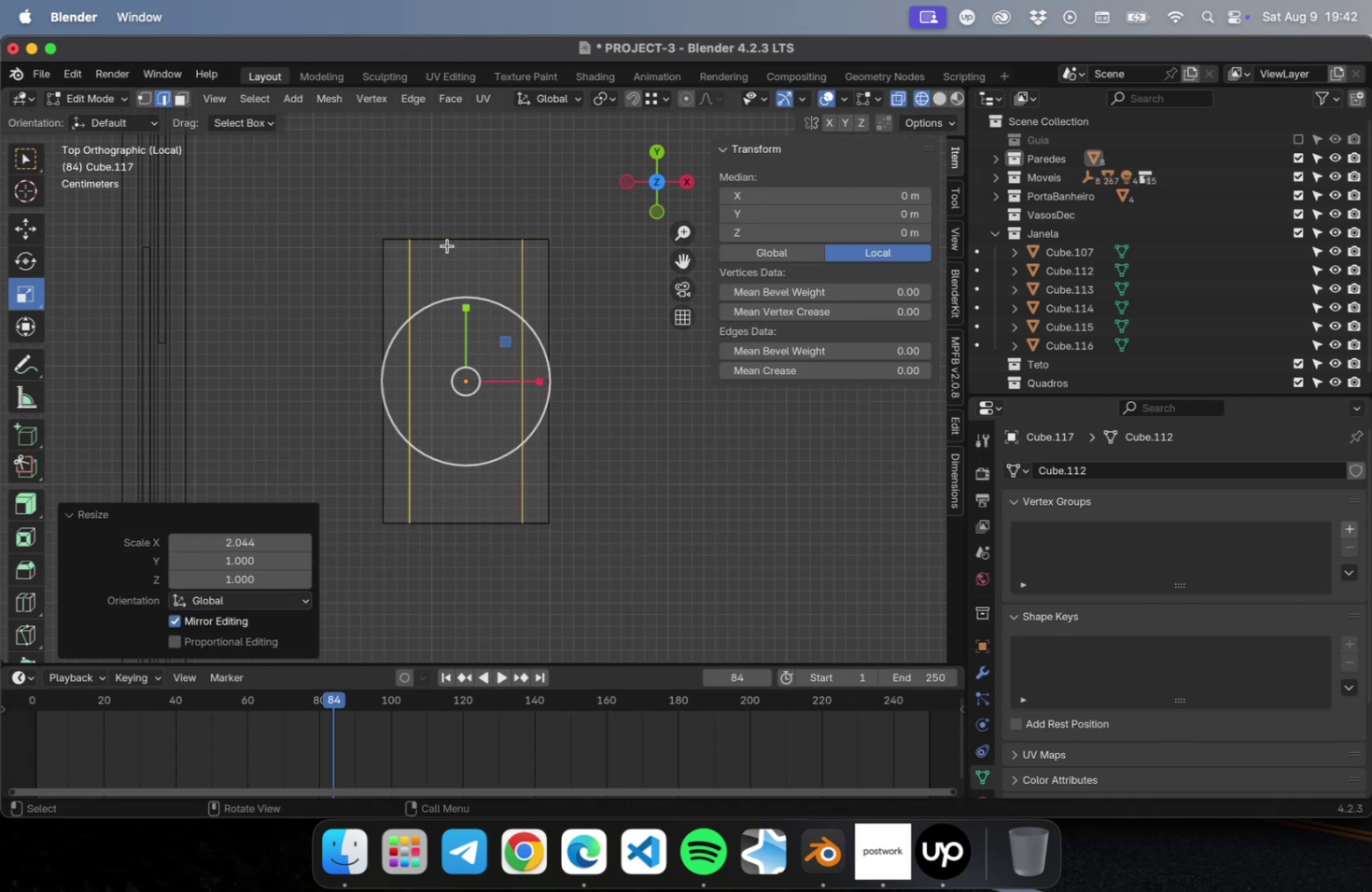 
key(Meta+CommandLeft)
 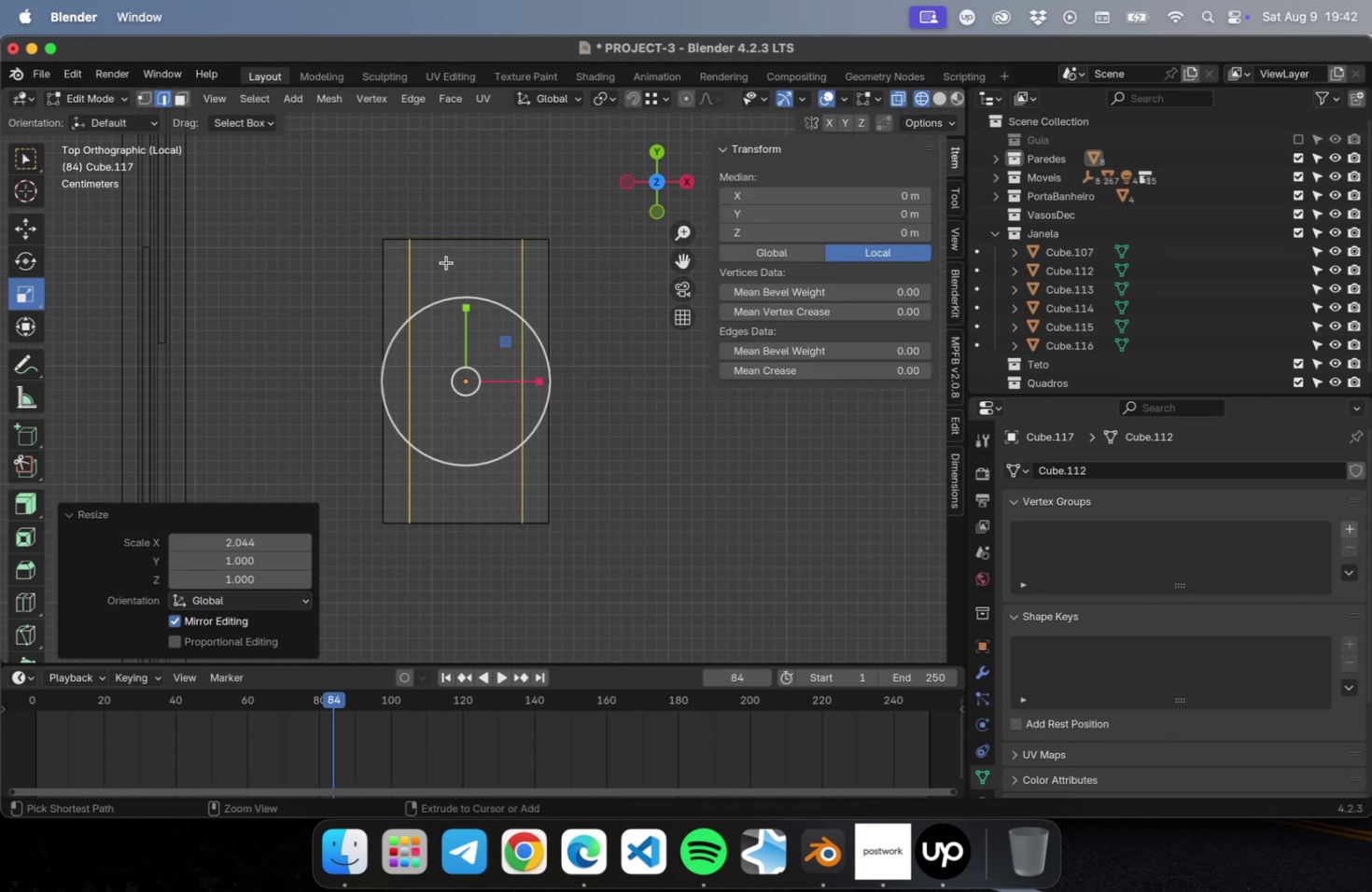 
key(Meta+R)
 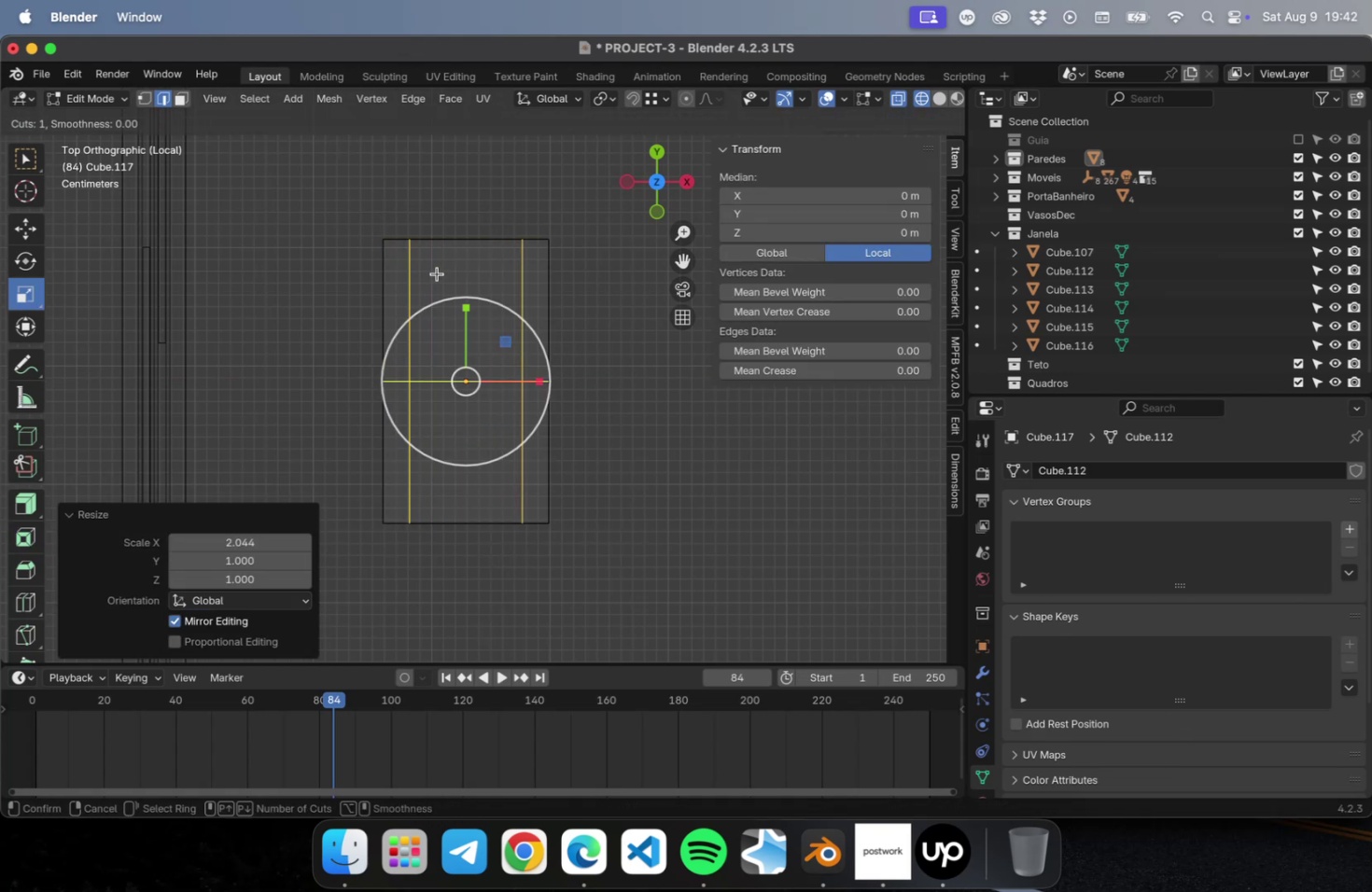 
left_click([437, 273])
 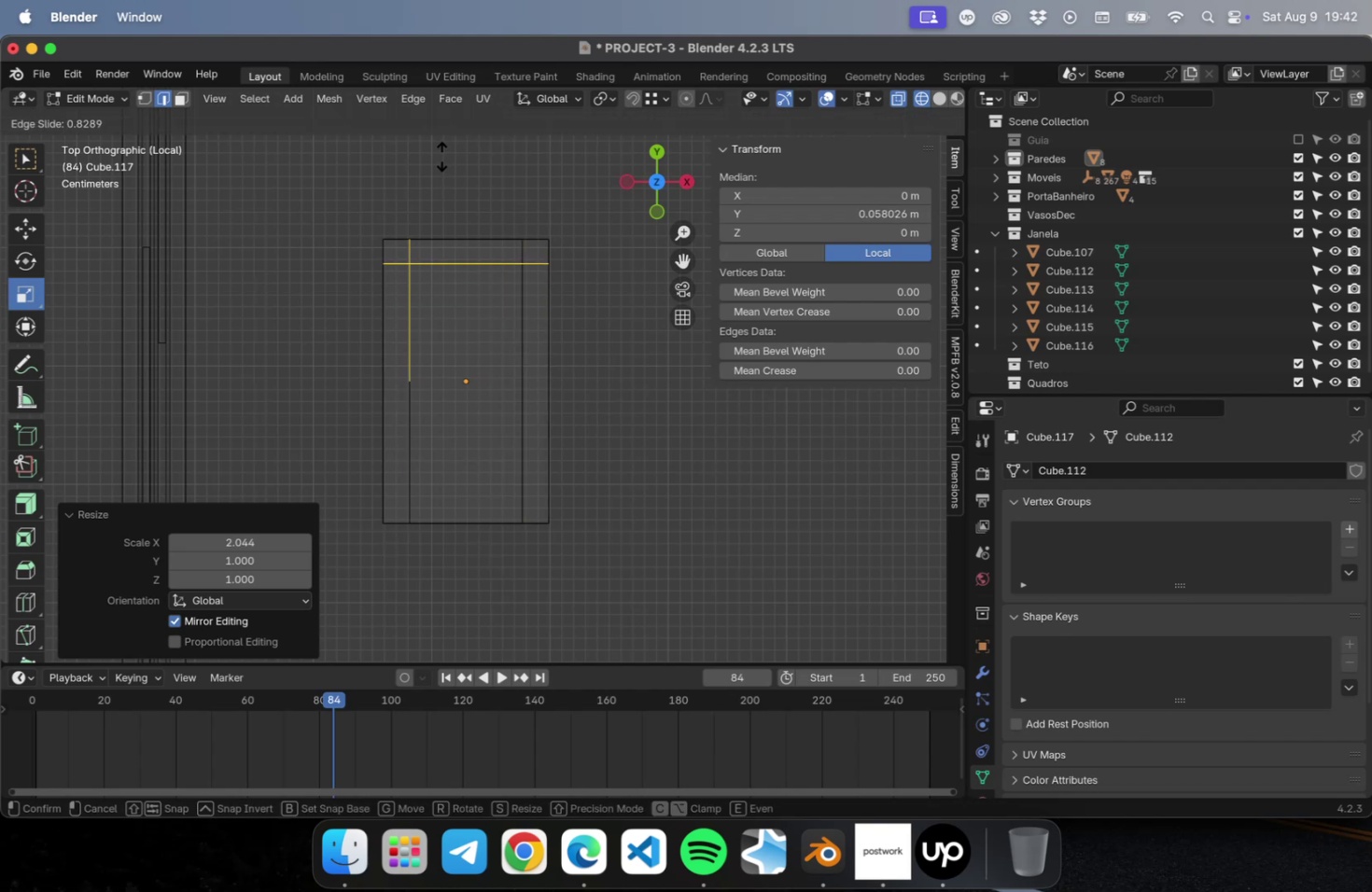 
left_click([441, 155])
 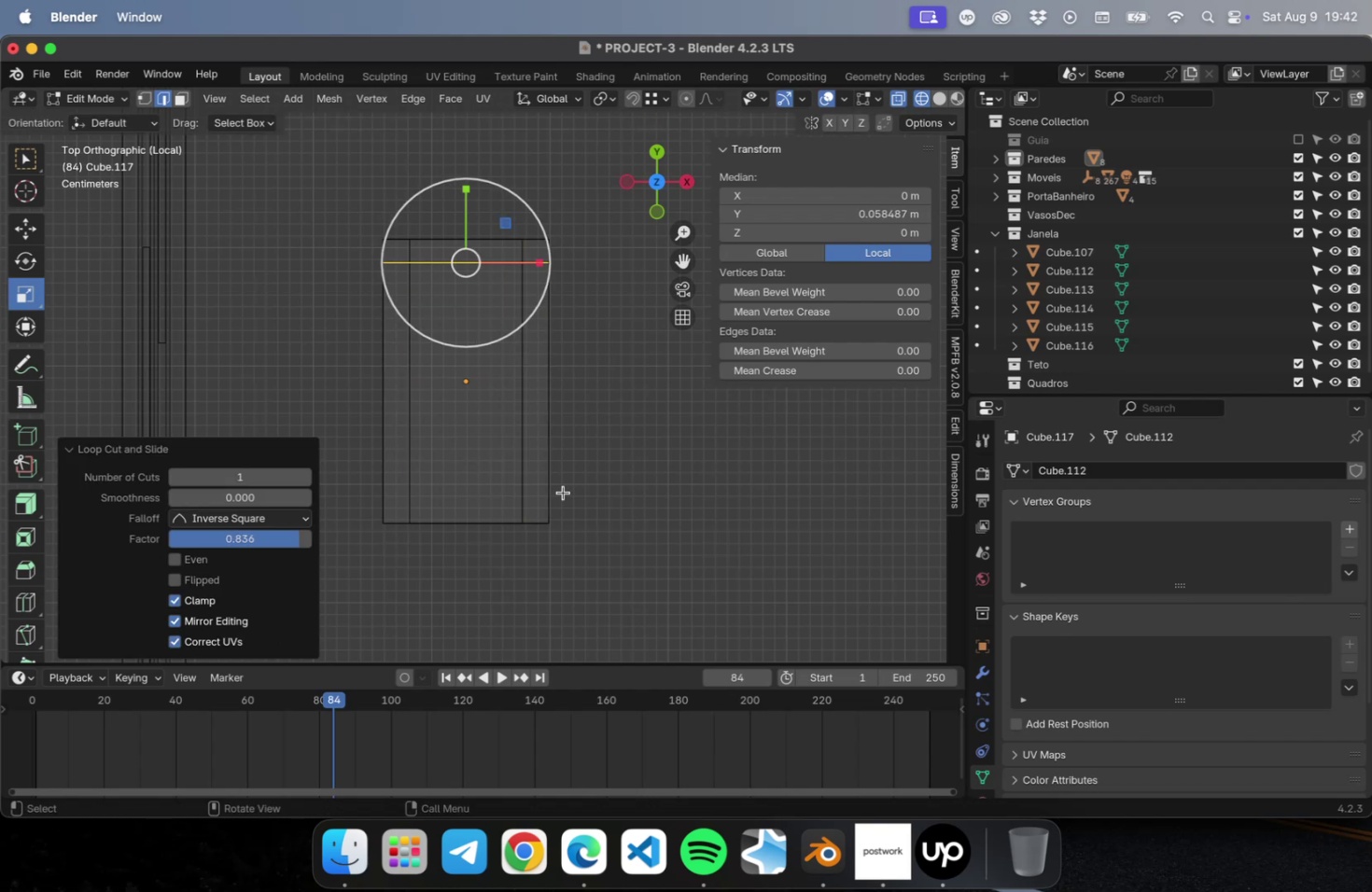 
hold_key(key=ShiftLeft, duration=0.53)
 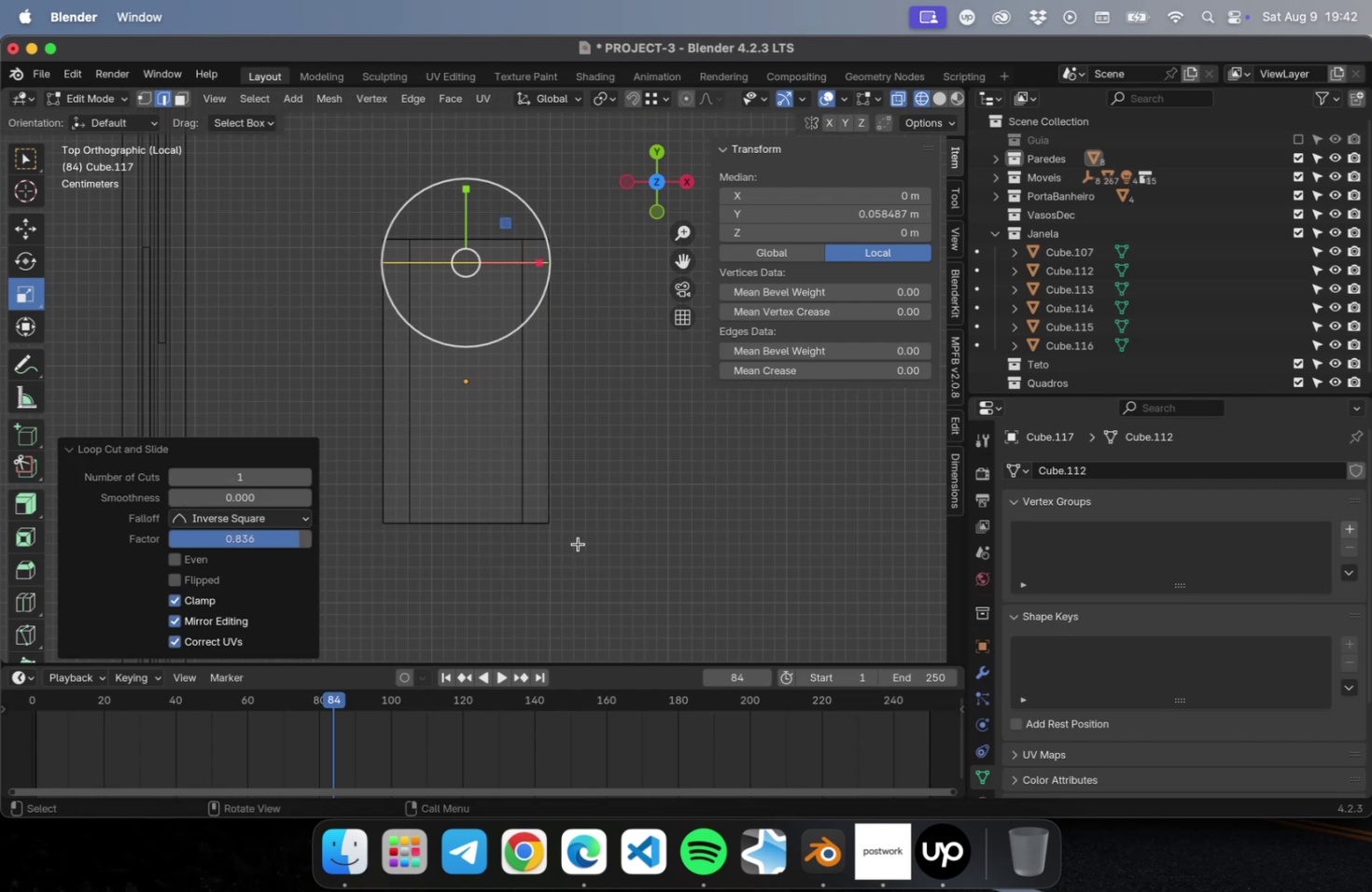 
hold_key(key=ShiftLeft, duration=0.71)
 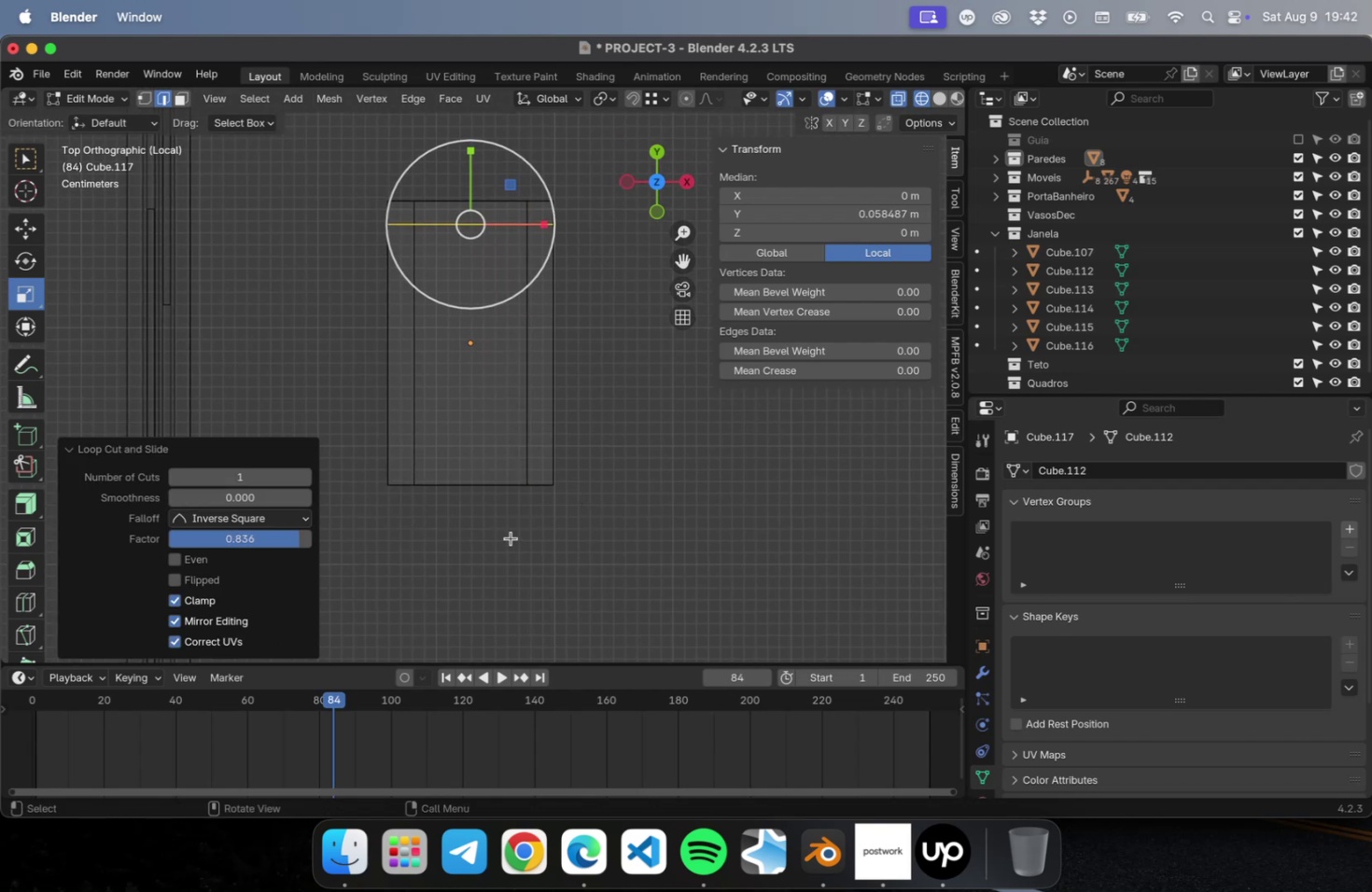 
key(3)
 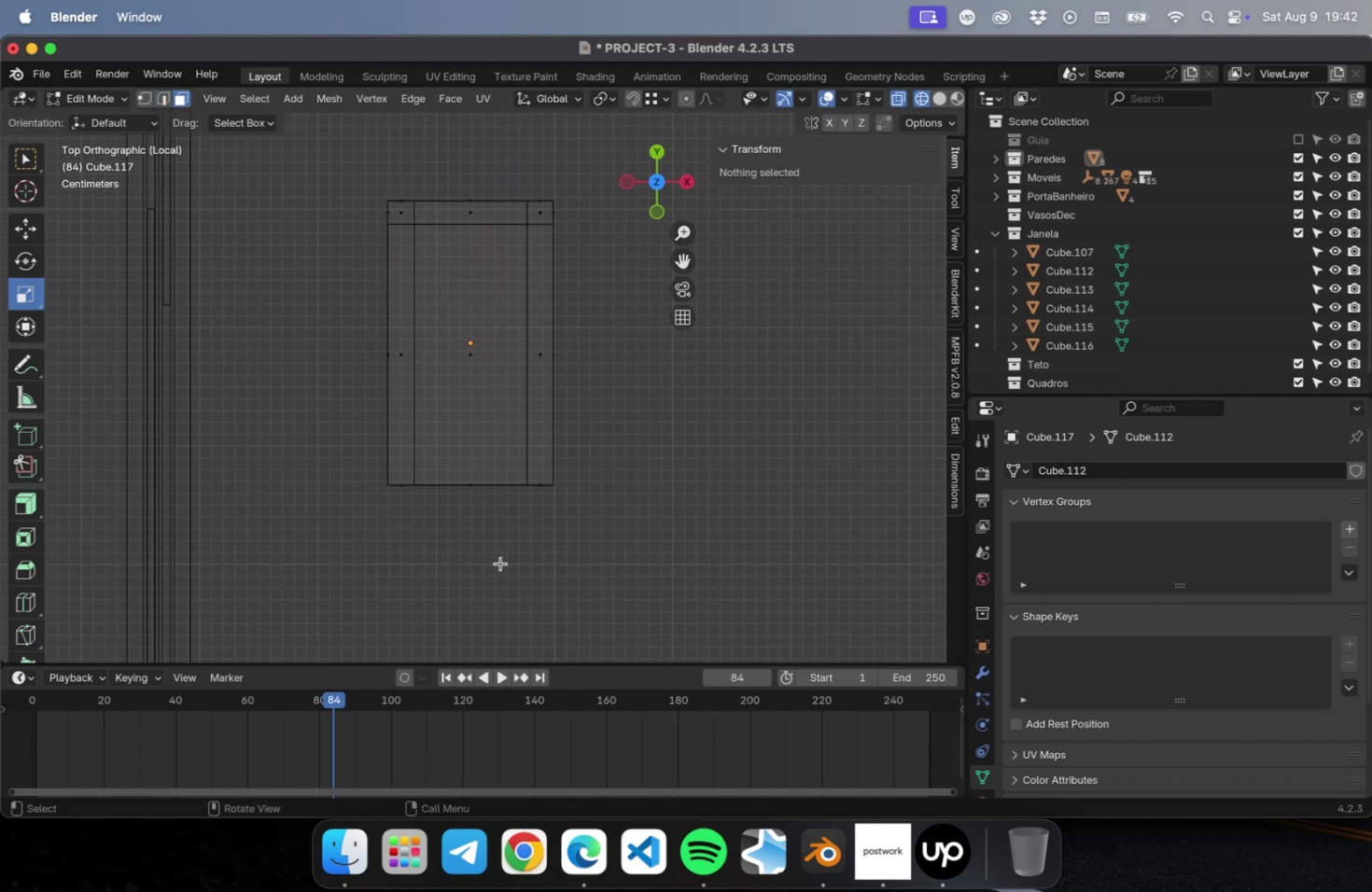 
left_click_drag(start_coordinate=[505, 533], to_coordinate=[440, 294])
 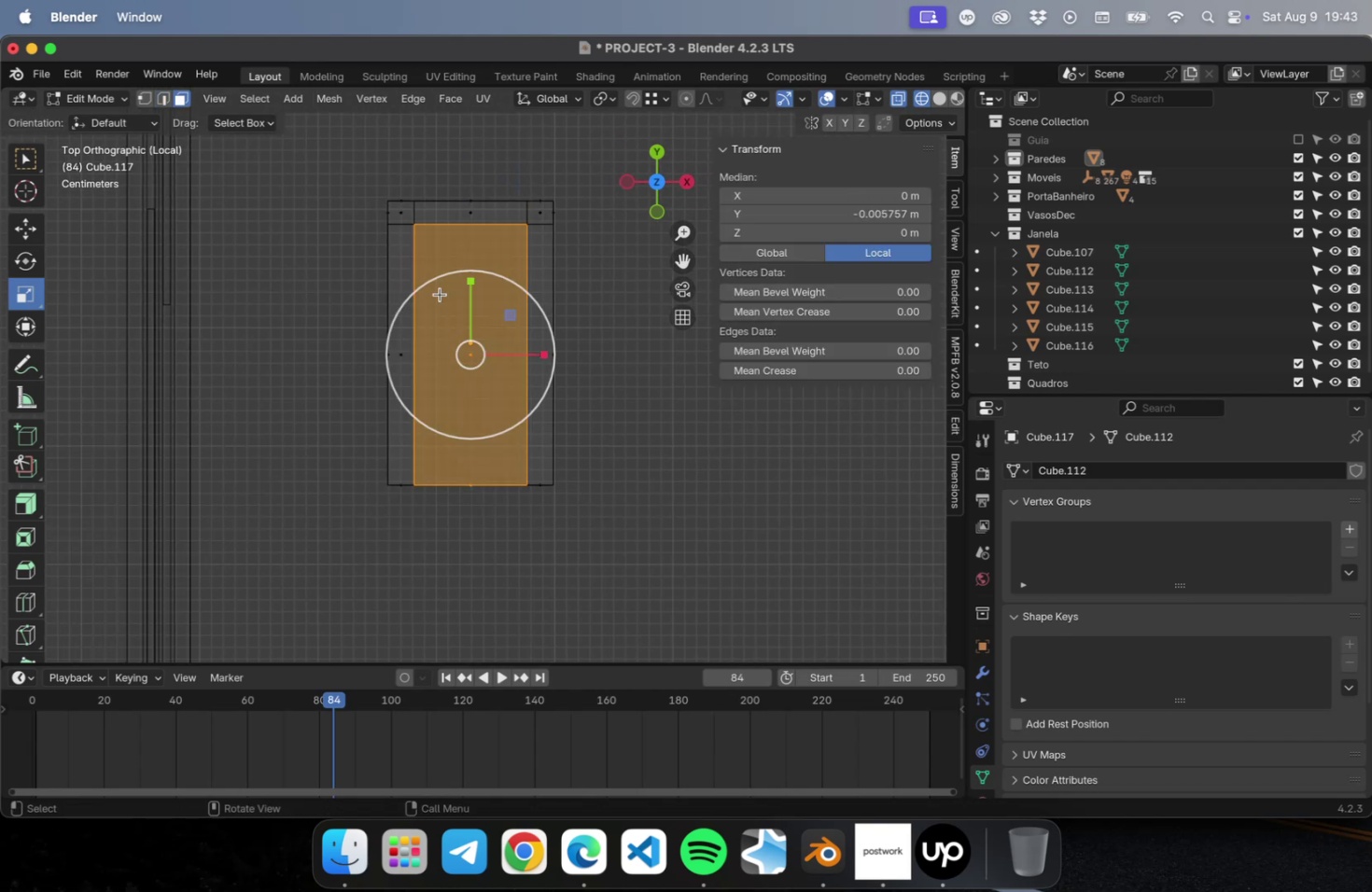 
key(Delete)
 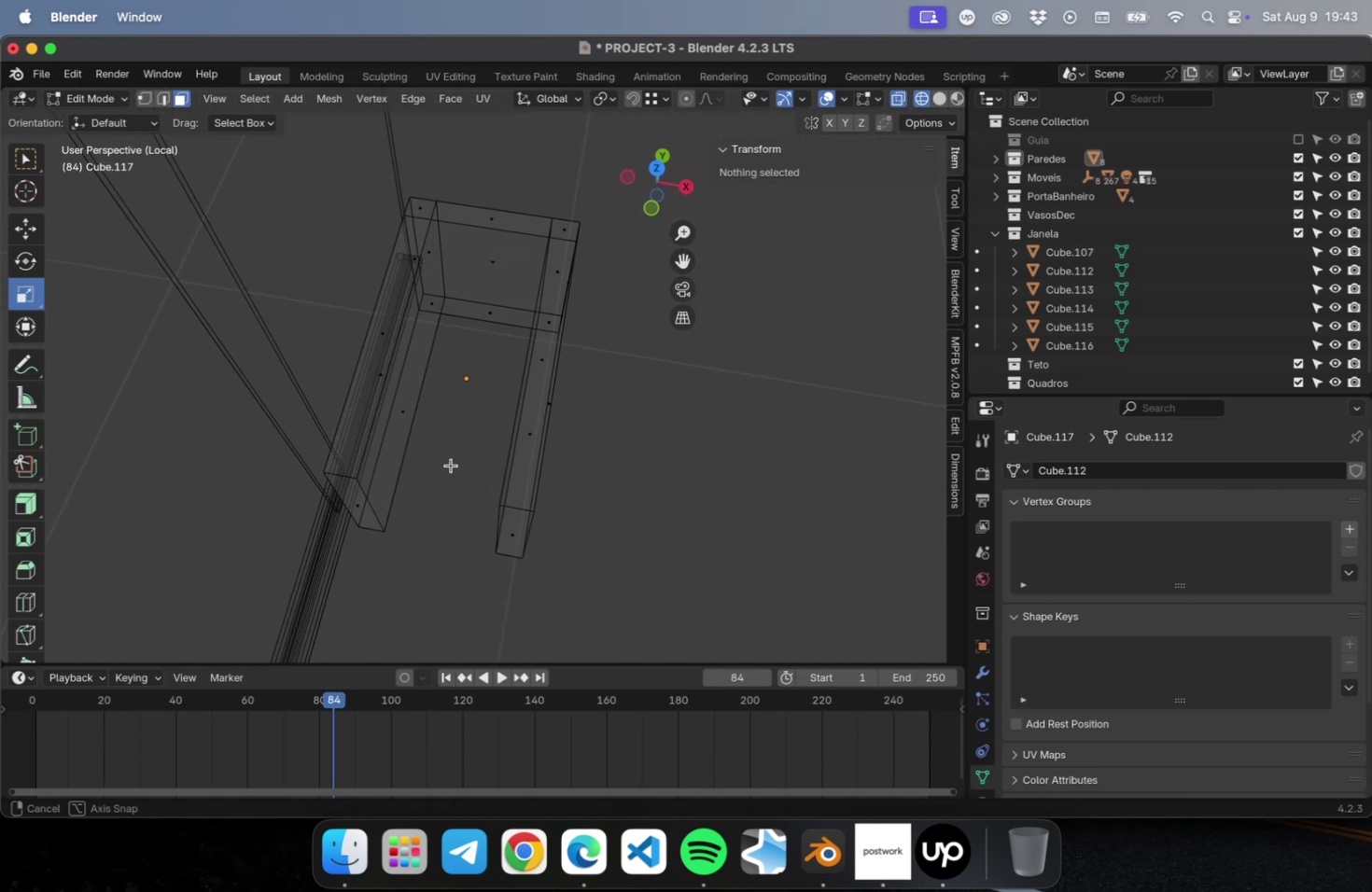 
key(2)
 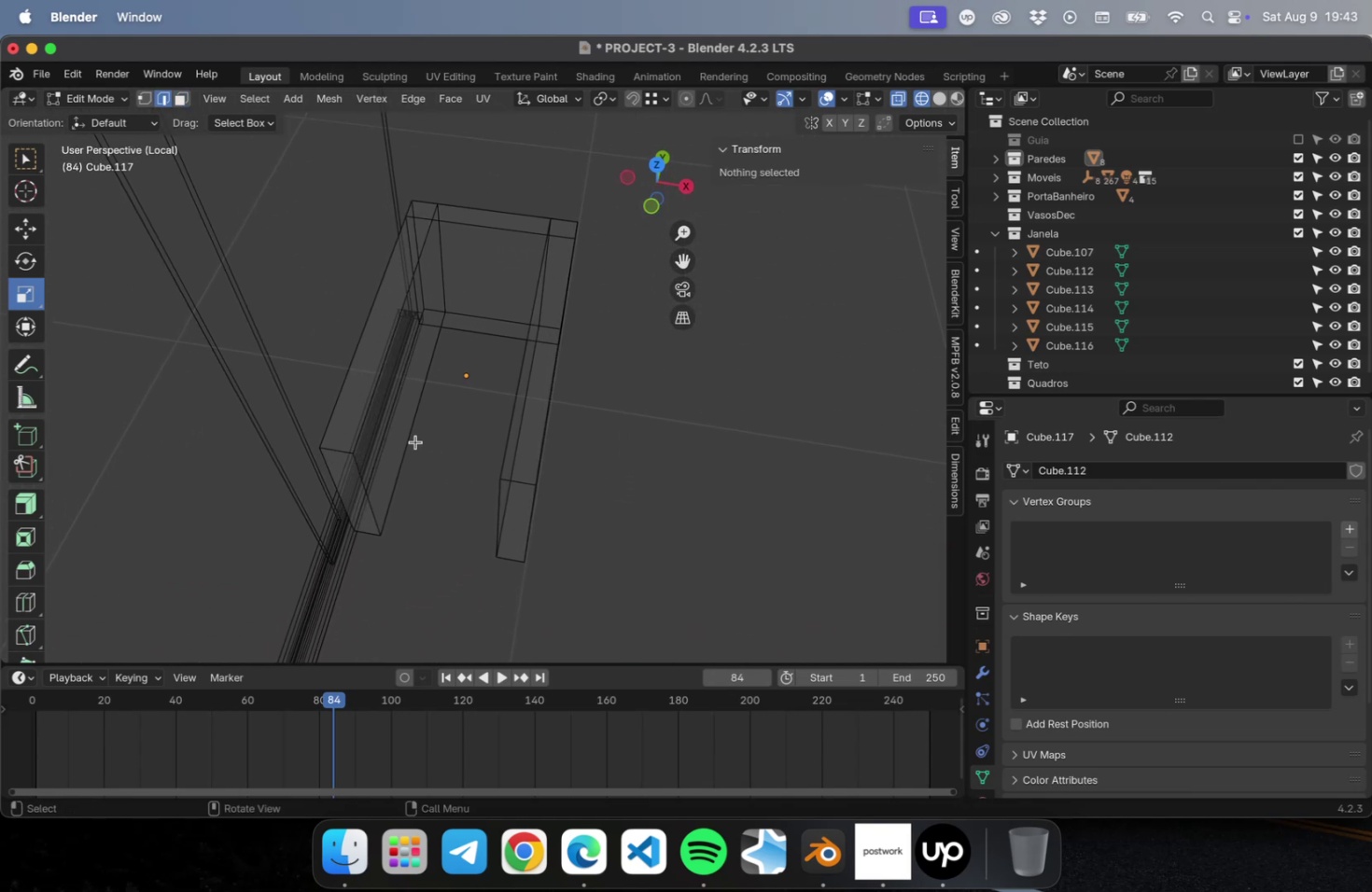 
left_click([414, 440])
 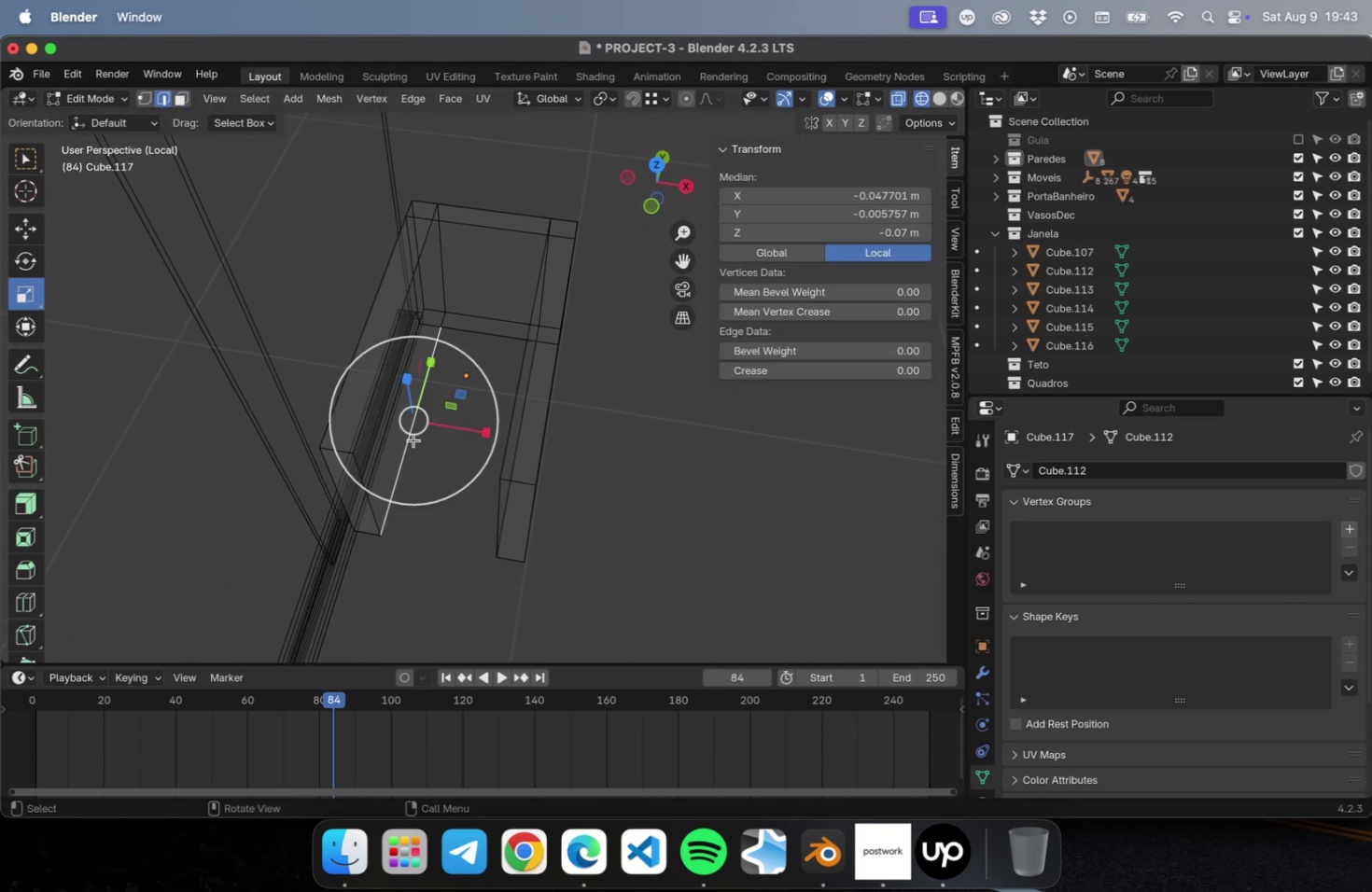 
hold_key(key=ShiftLeft, duration=0.82)
left_click([374, 408])
 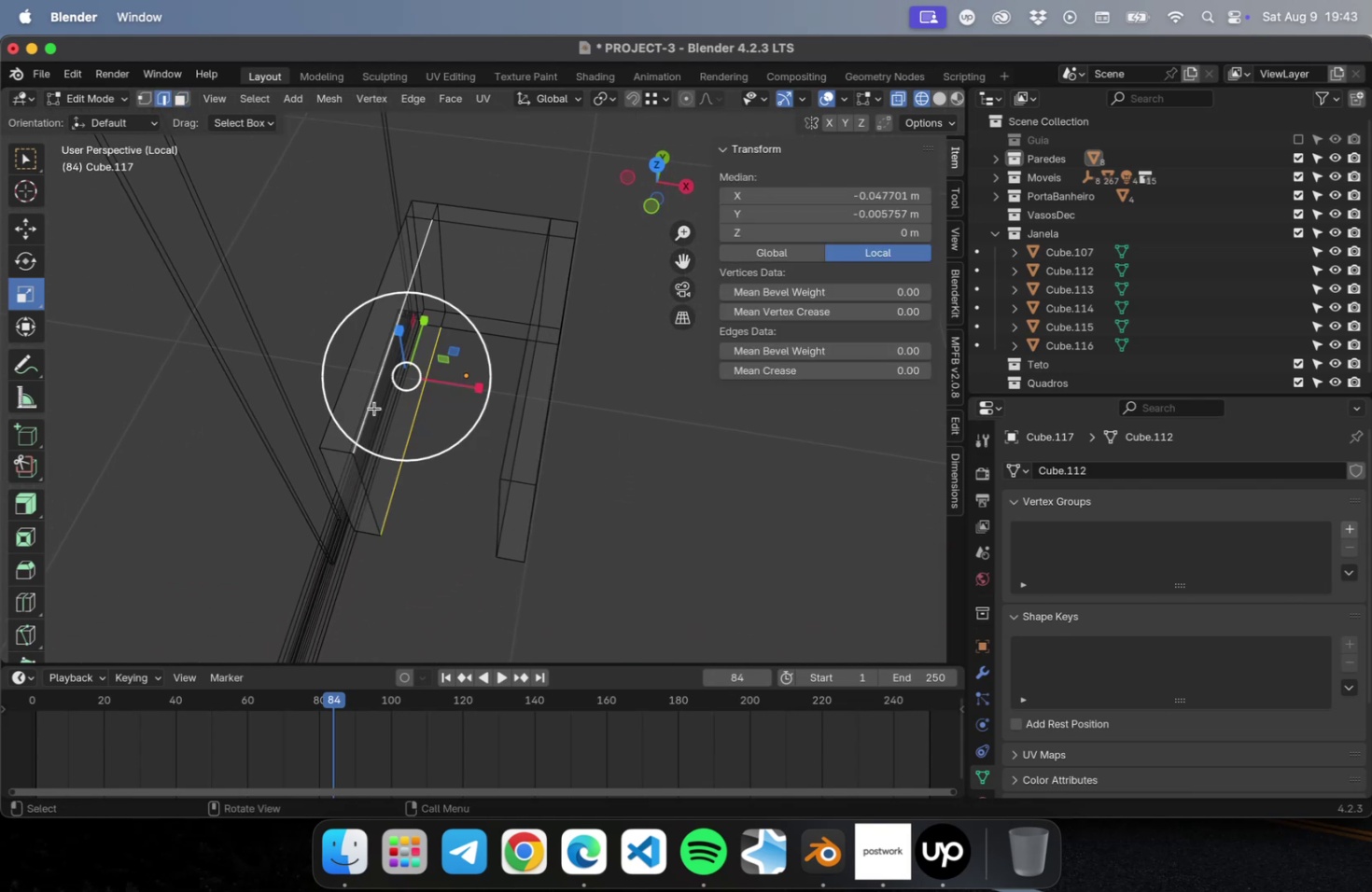 
right_click([374, 408])
 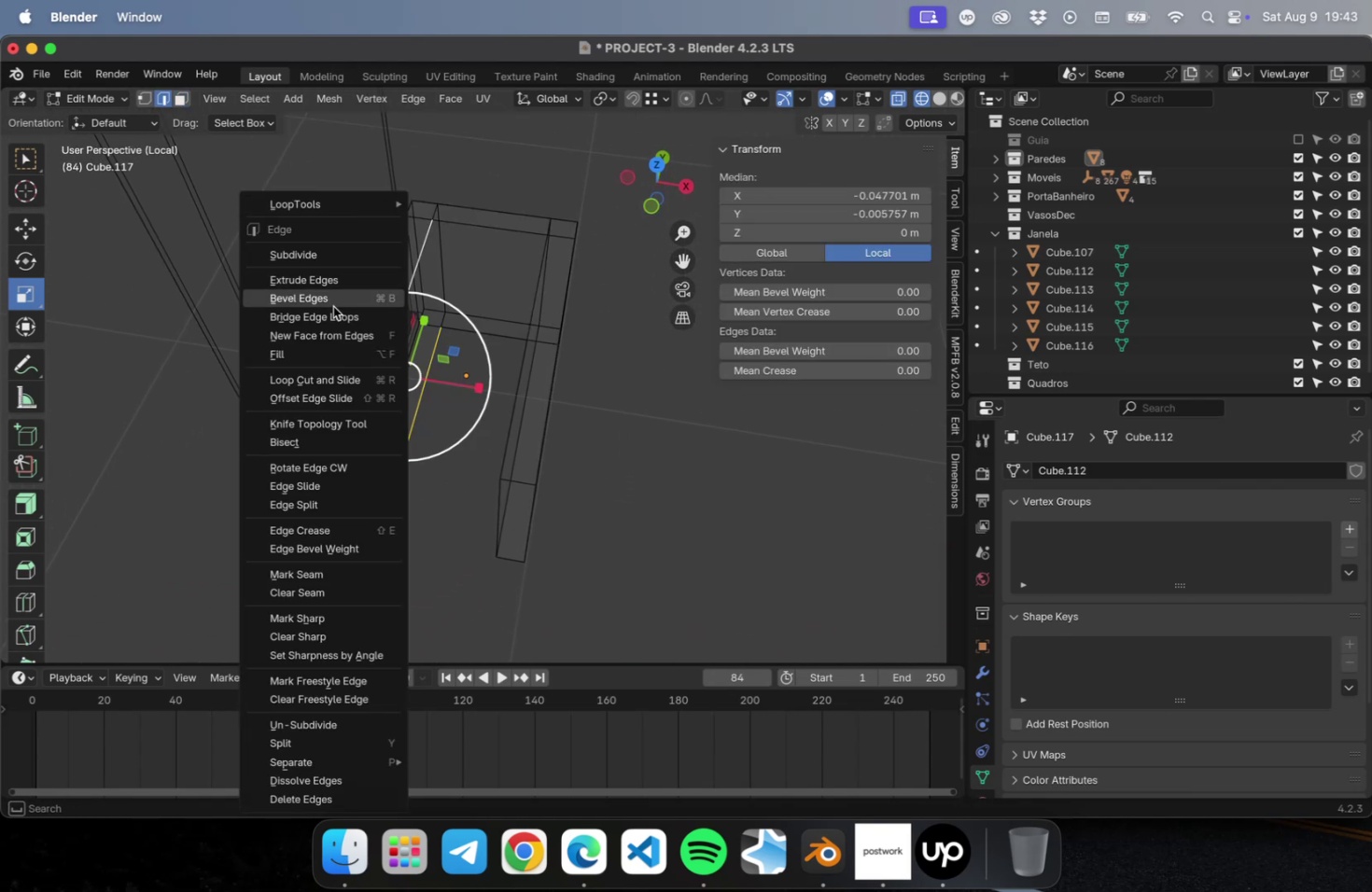 
left_click([332, 312])
 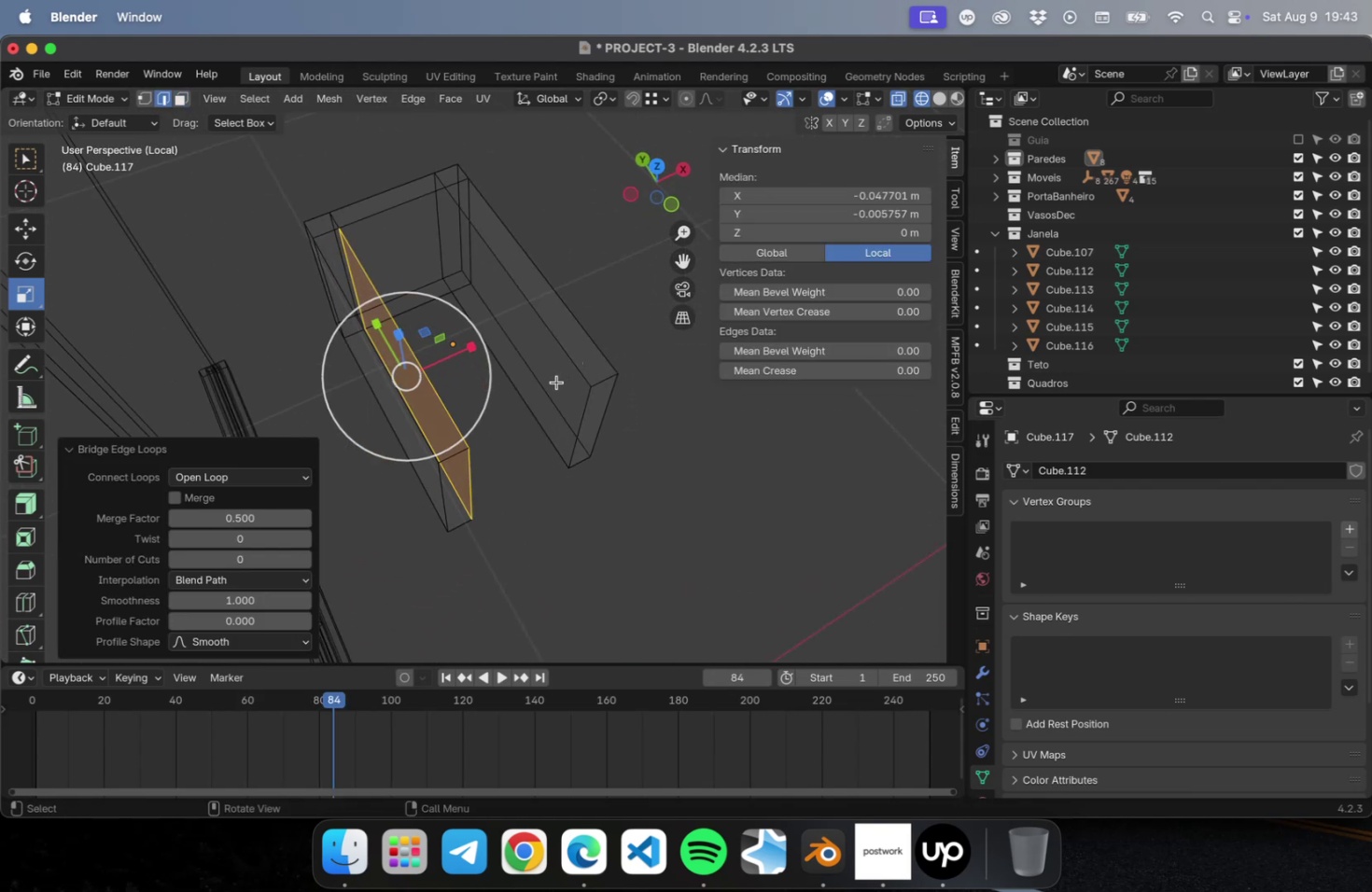 
left_click([536, 411])
 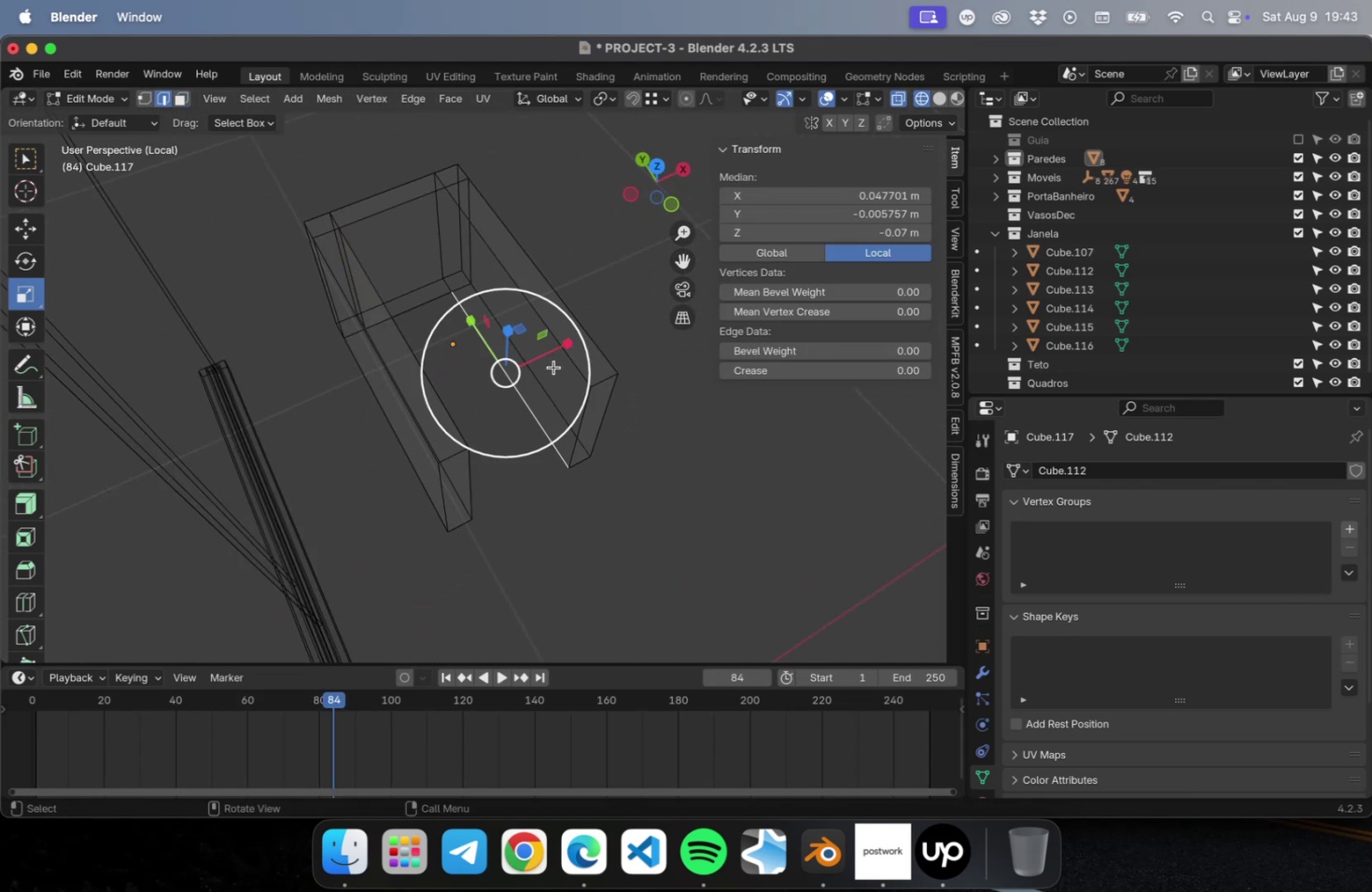 
hold_key(key=ShiftLeft, duration=0.91)
left_click([488, 251])
 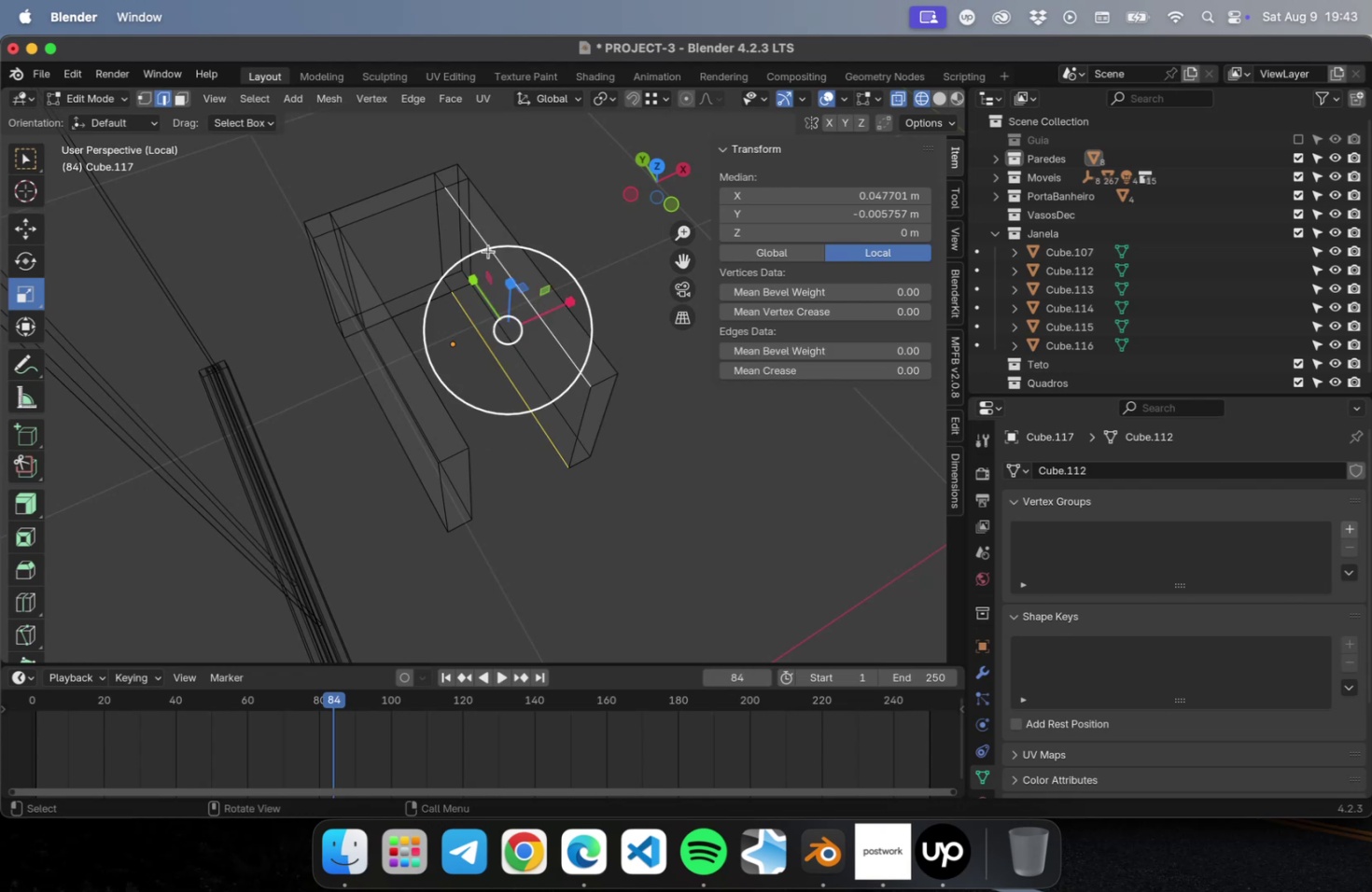 
right_click([488, 251])
 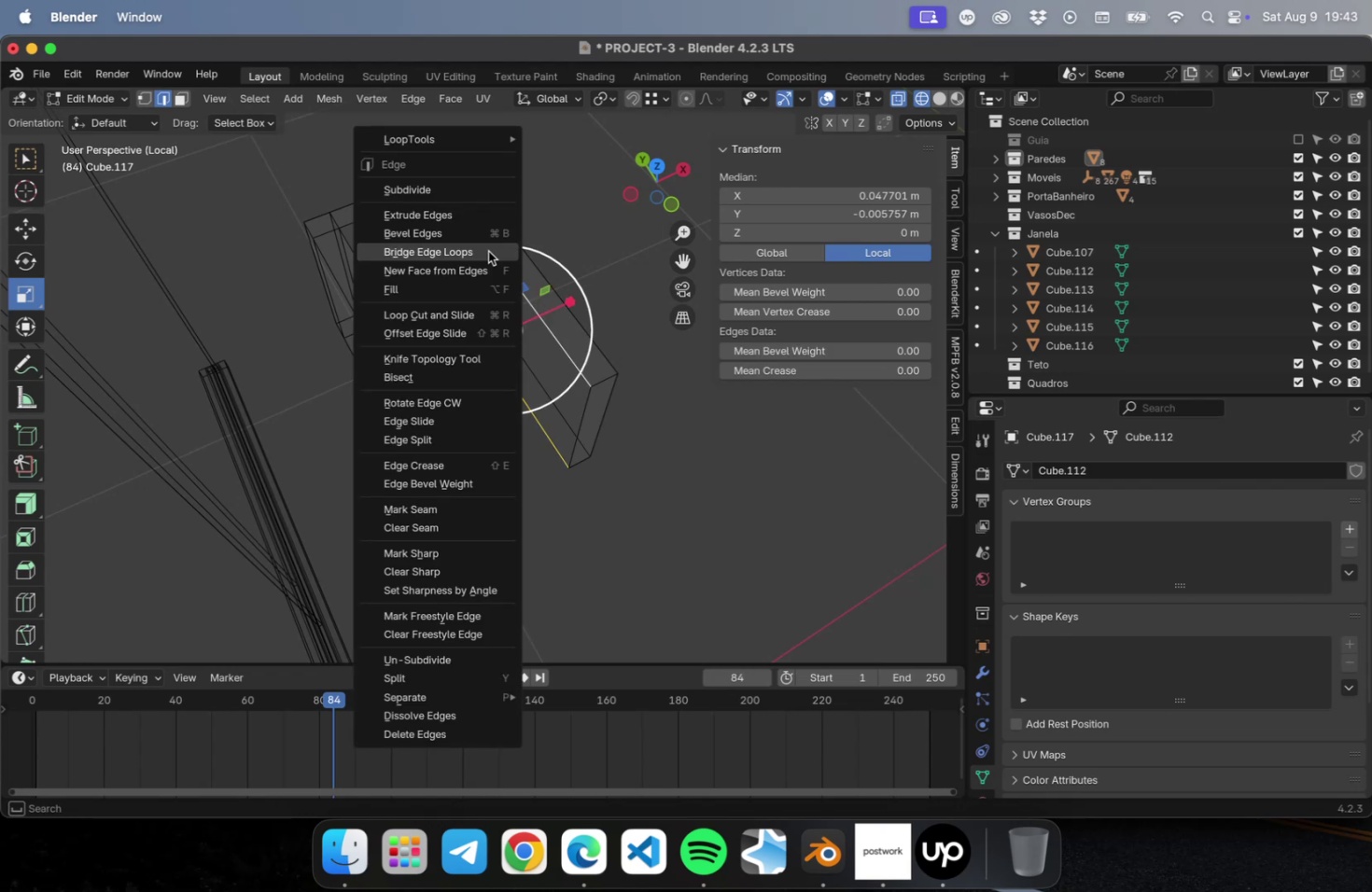 
left_click([488, 251])
 